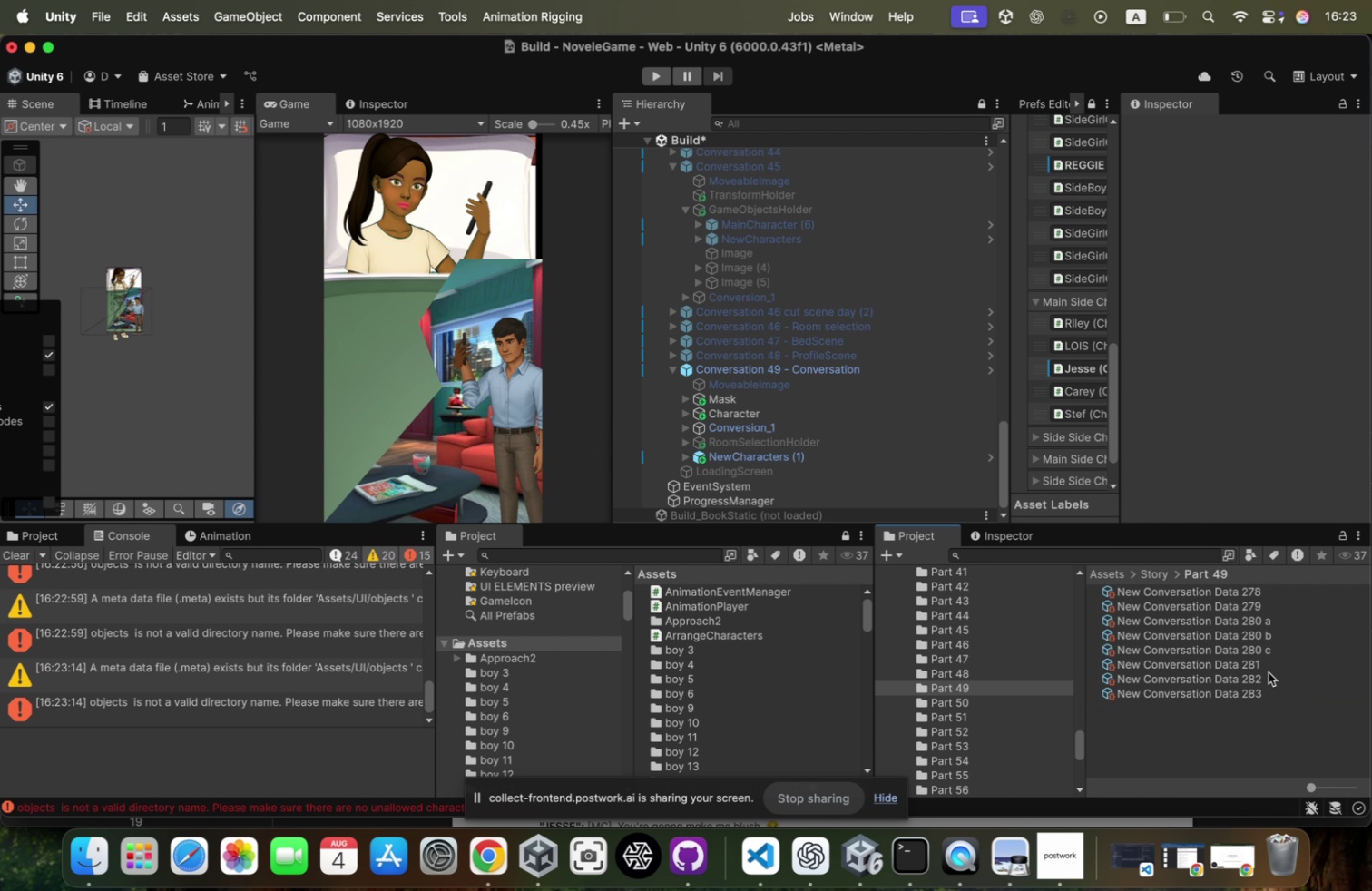 
left_click([1270, 661])
 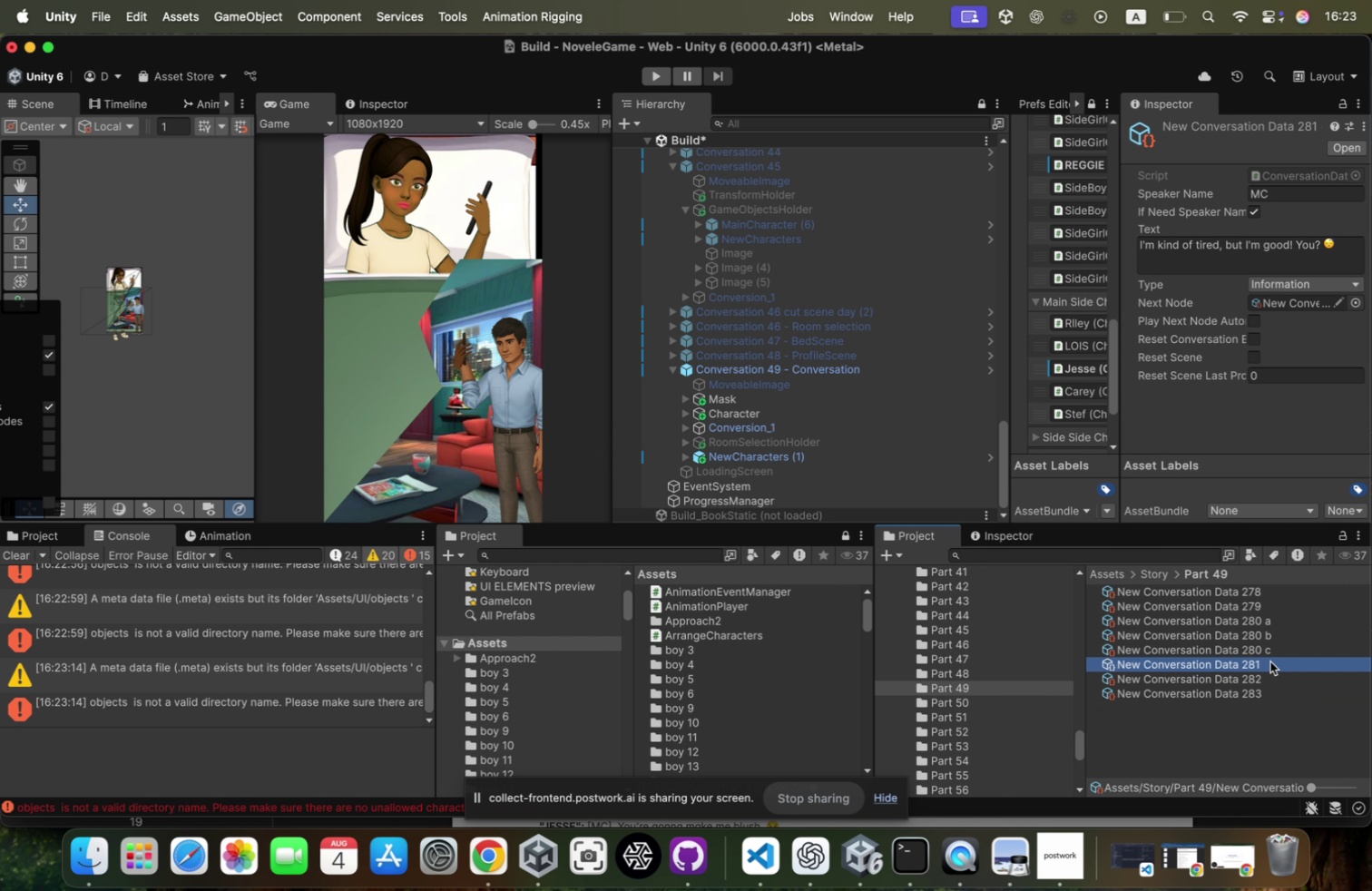 
left_click([1270, 661])
 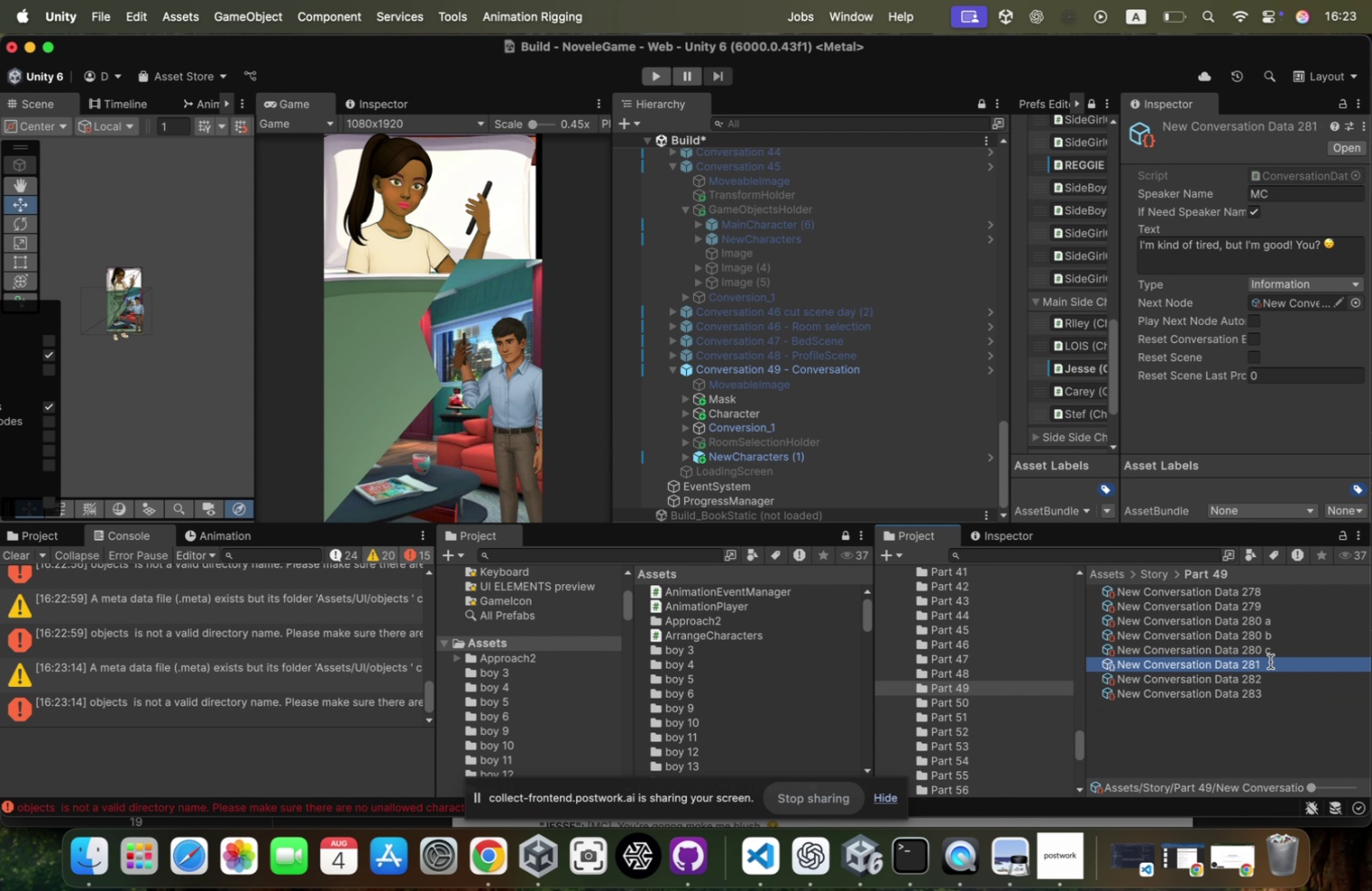 
key(ArrowRight)
 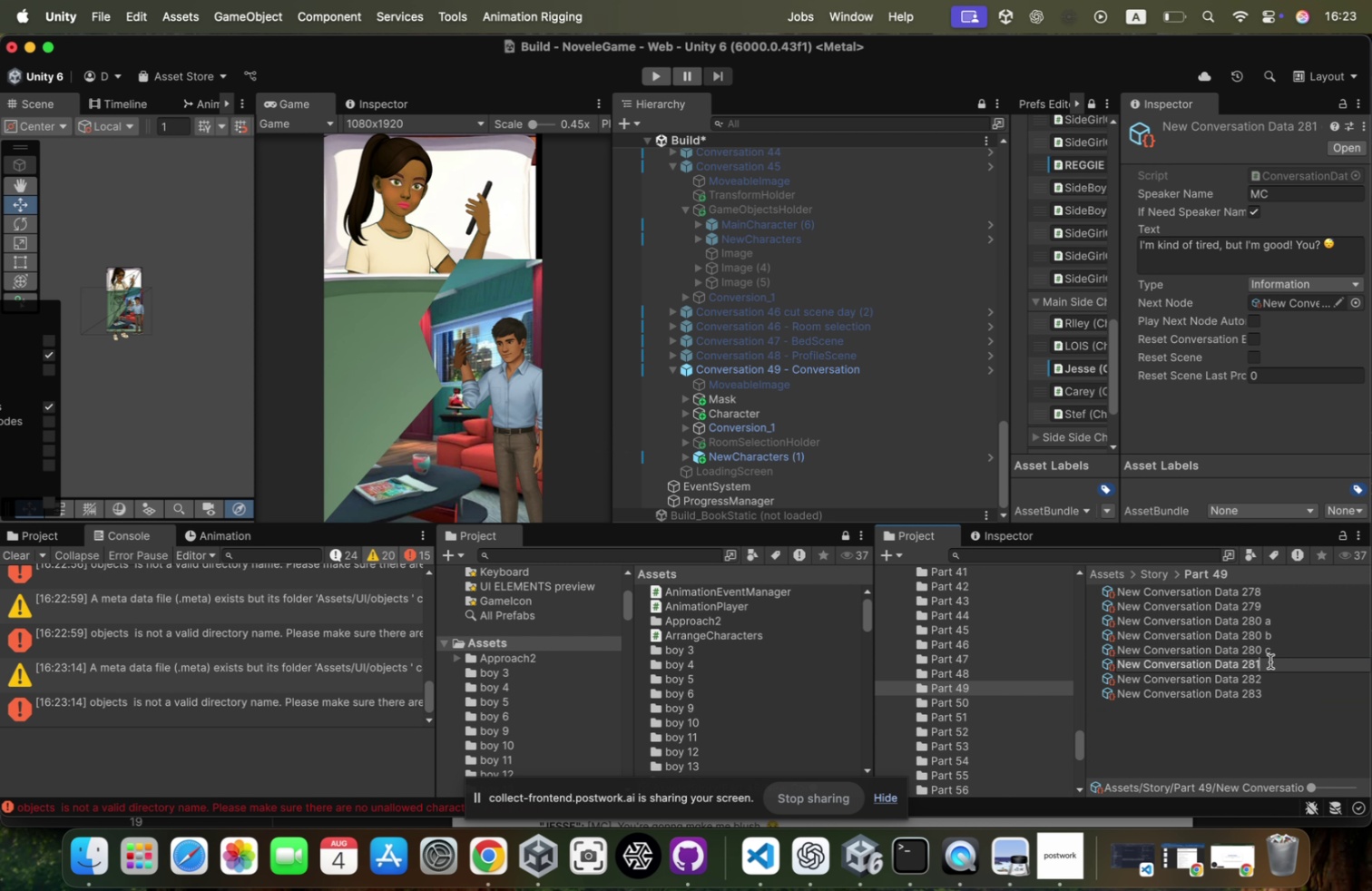 
key(Space)
 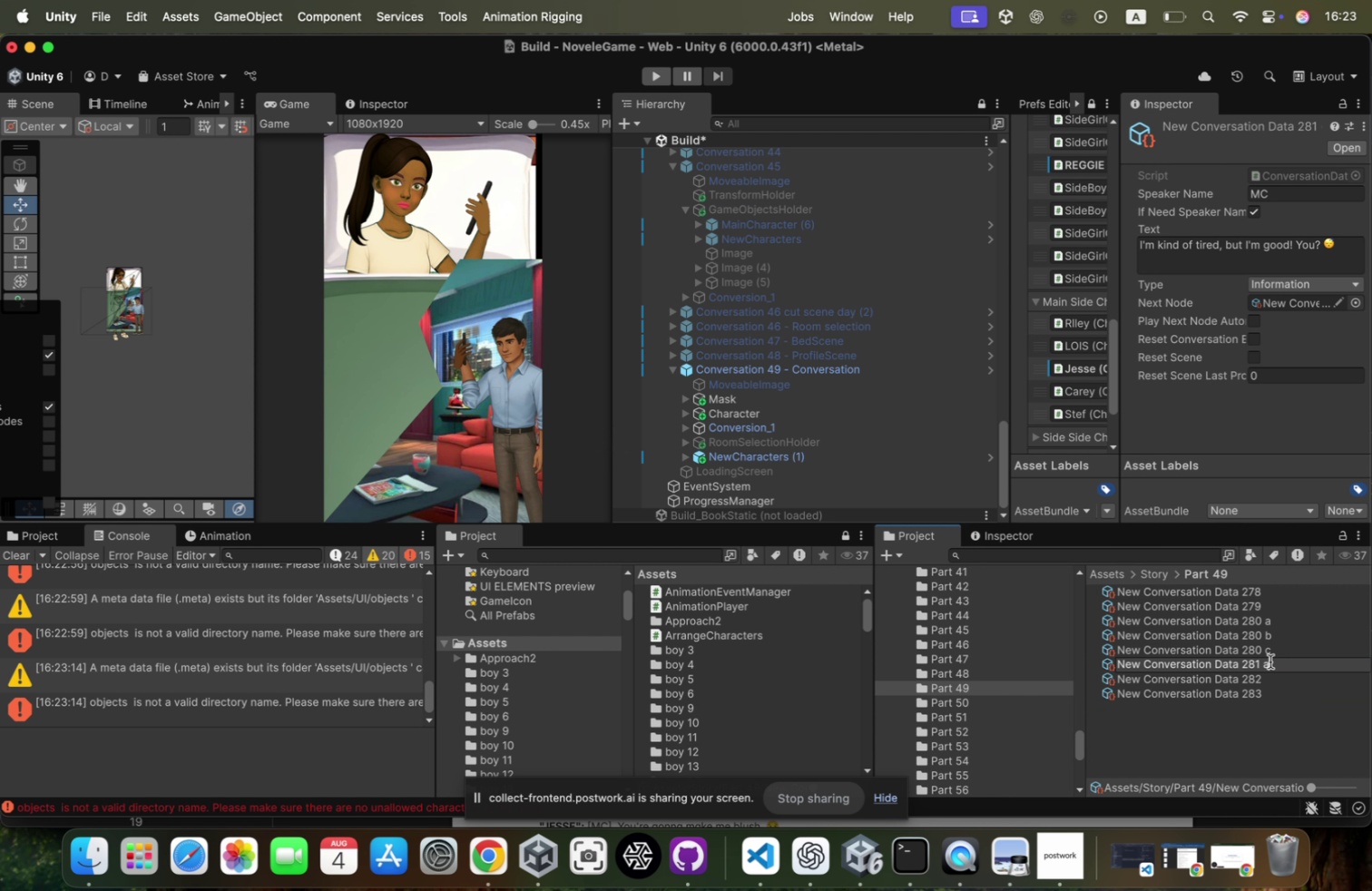 
key(A)
 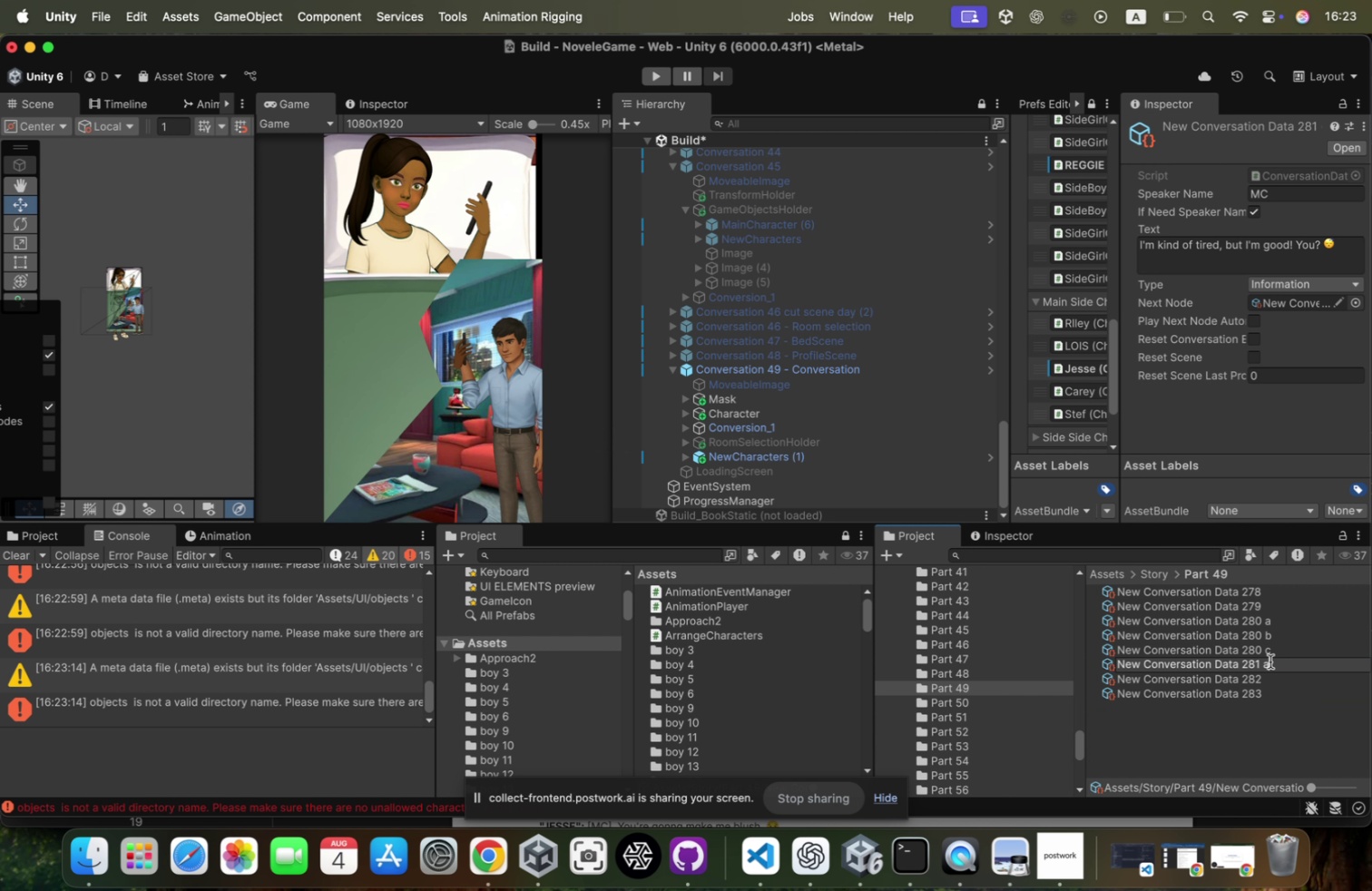 
key(Enter)
 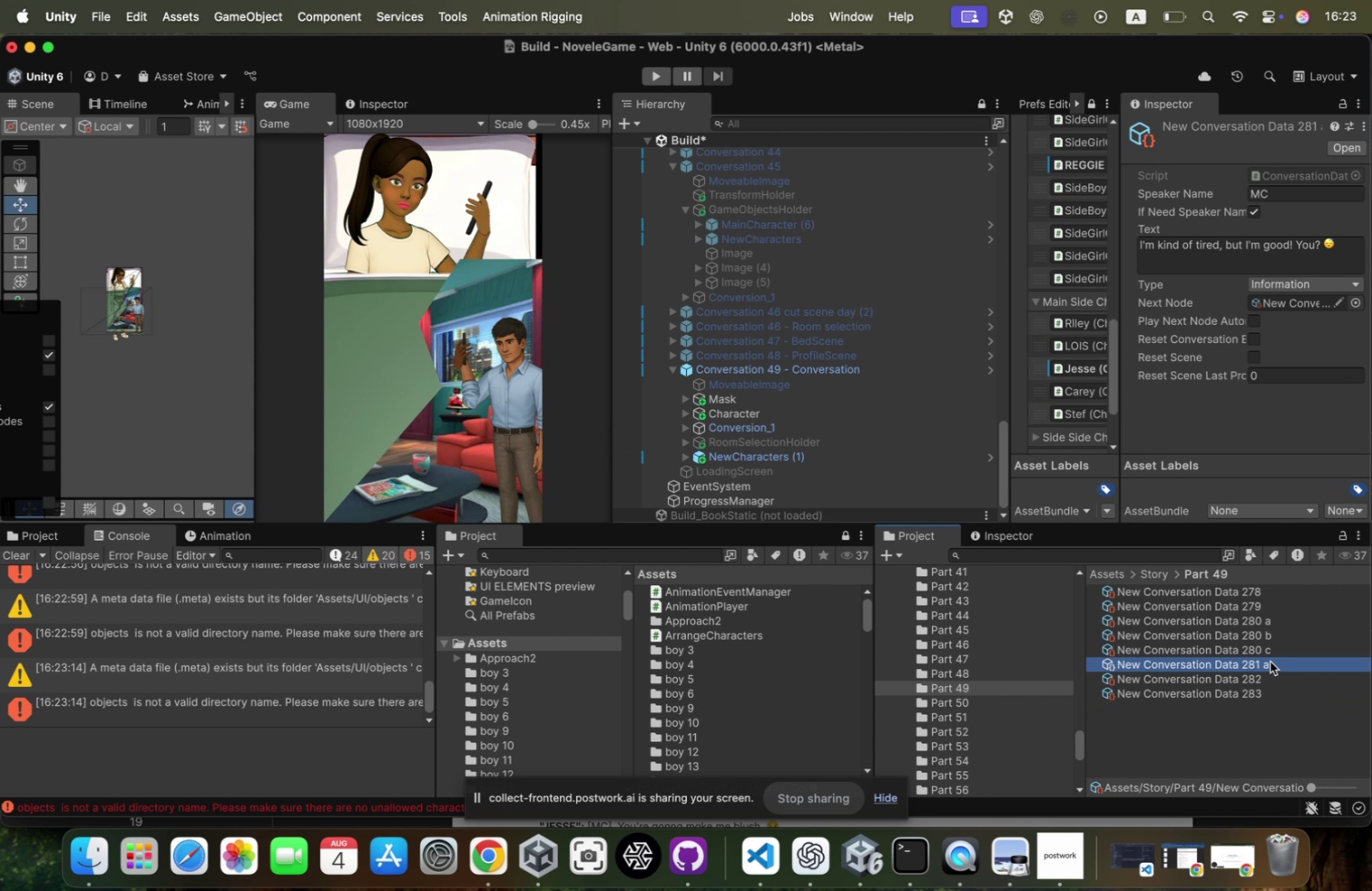 
key(Meta+CommandLeft)
 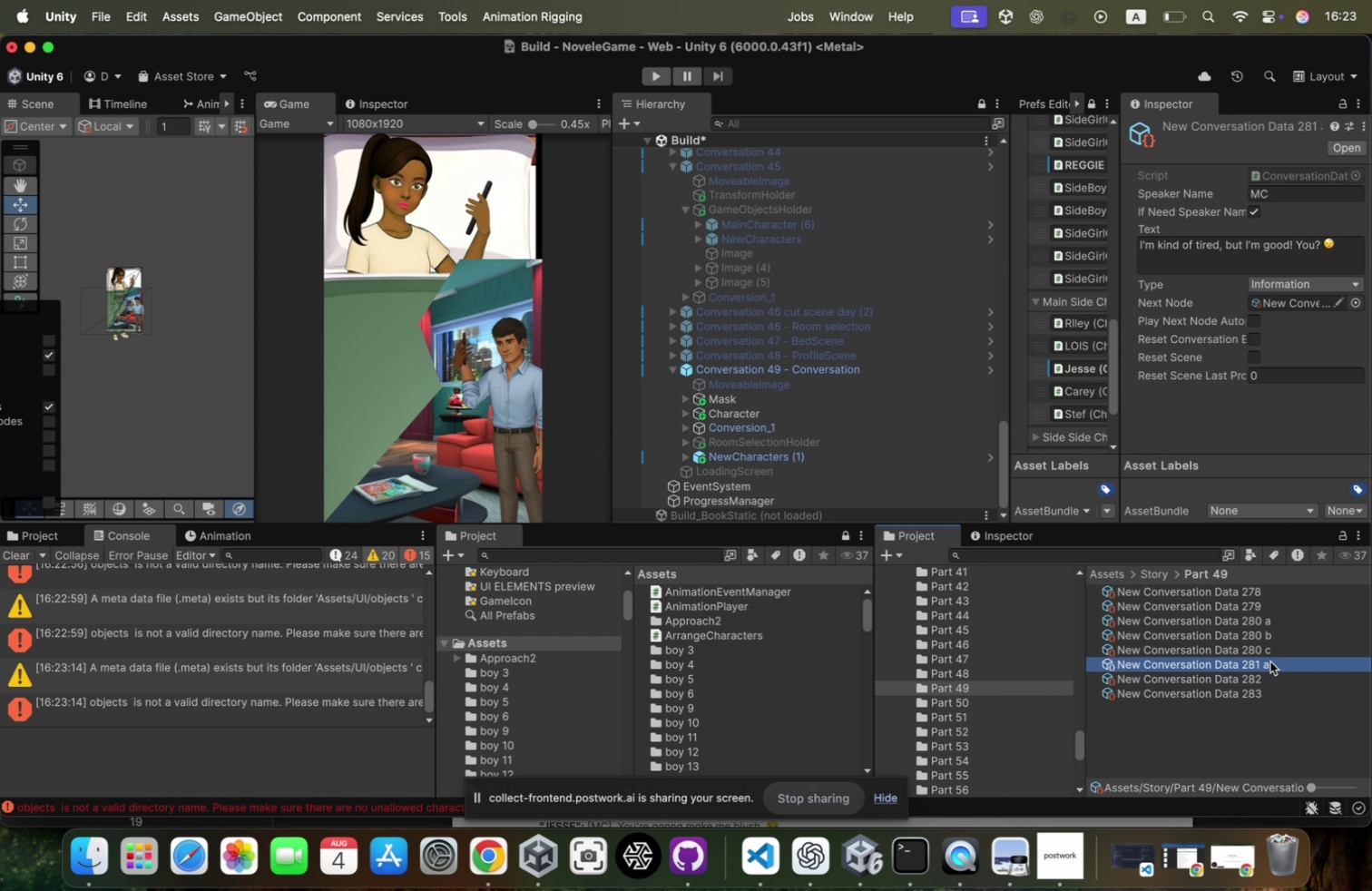 
key(Meta+D)
 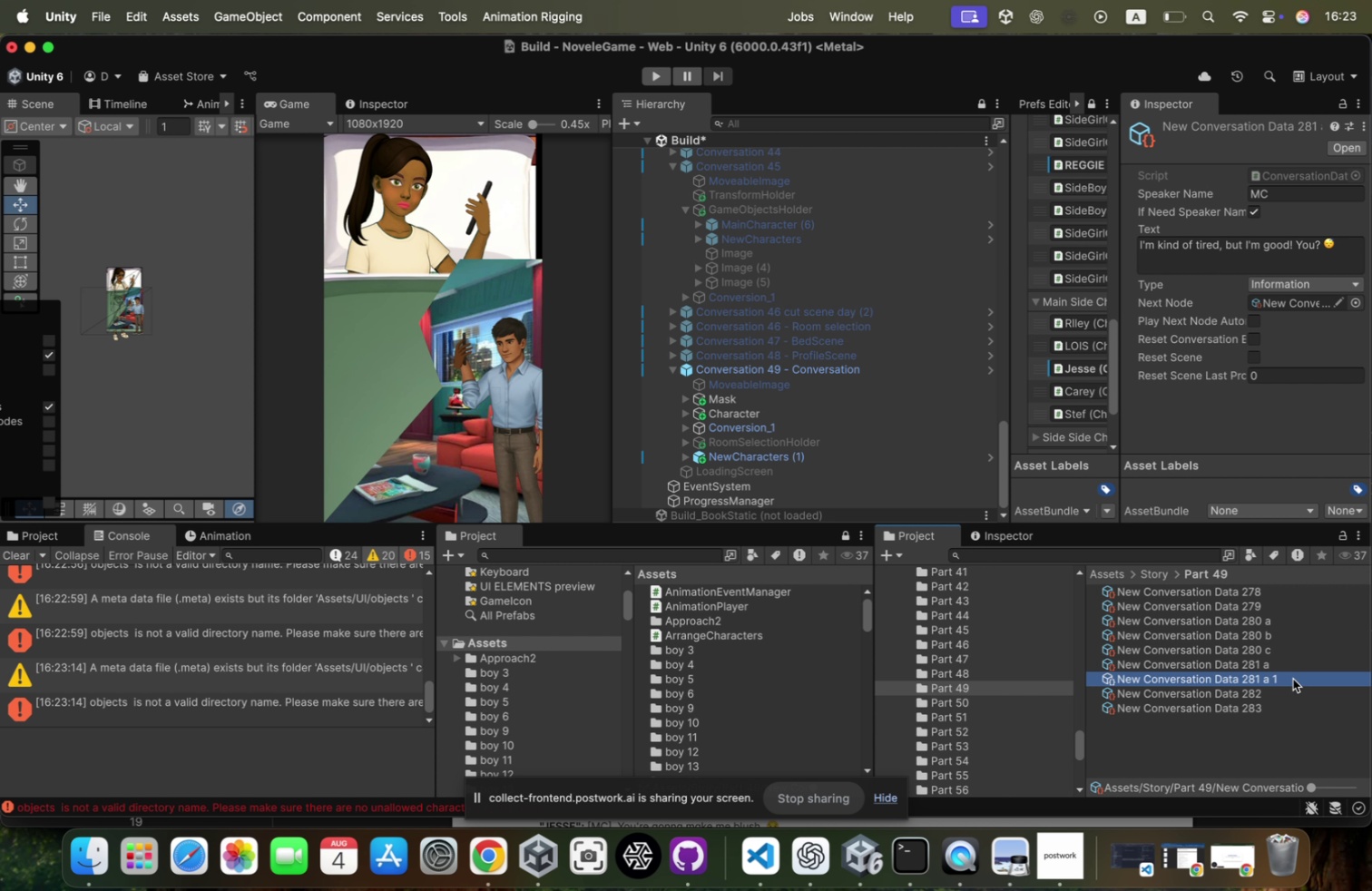 
key(ArrowRight)
 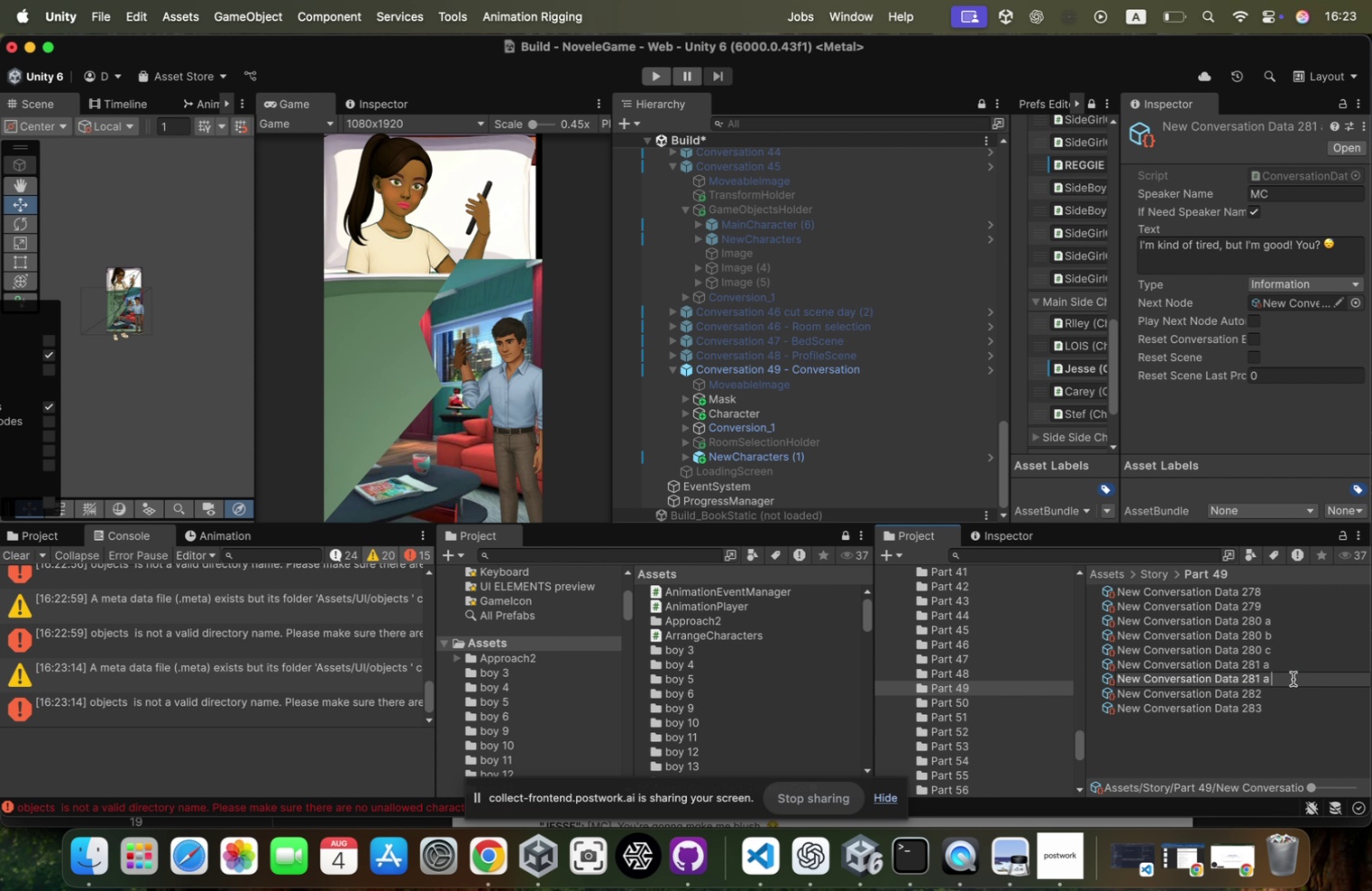 
key(Backspace)
 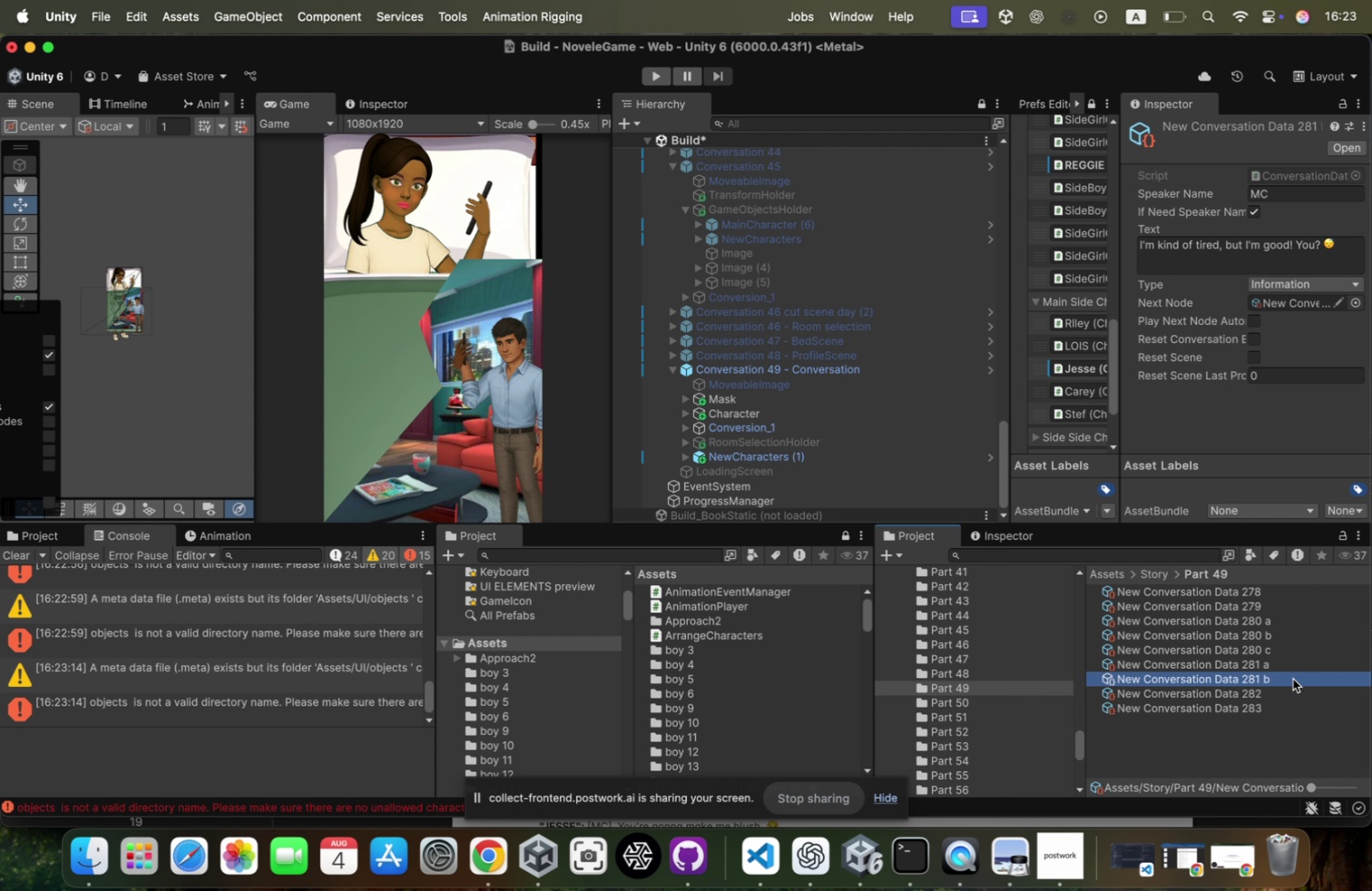 
key(Backspace)
 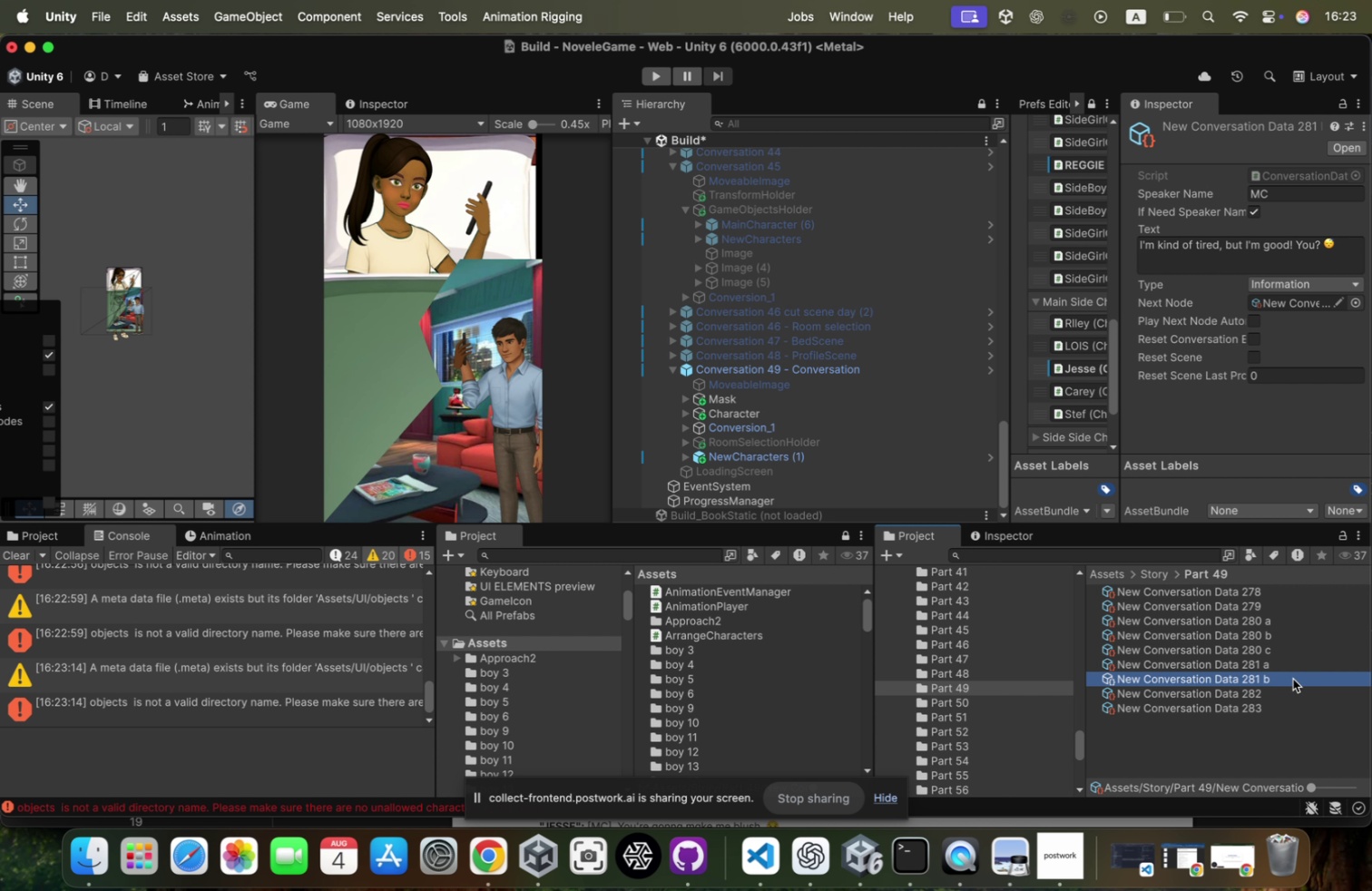 
key(B)
 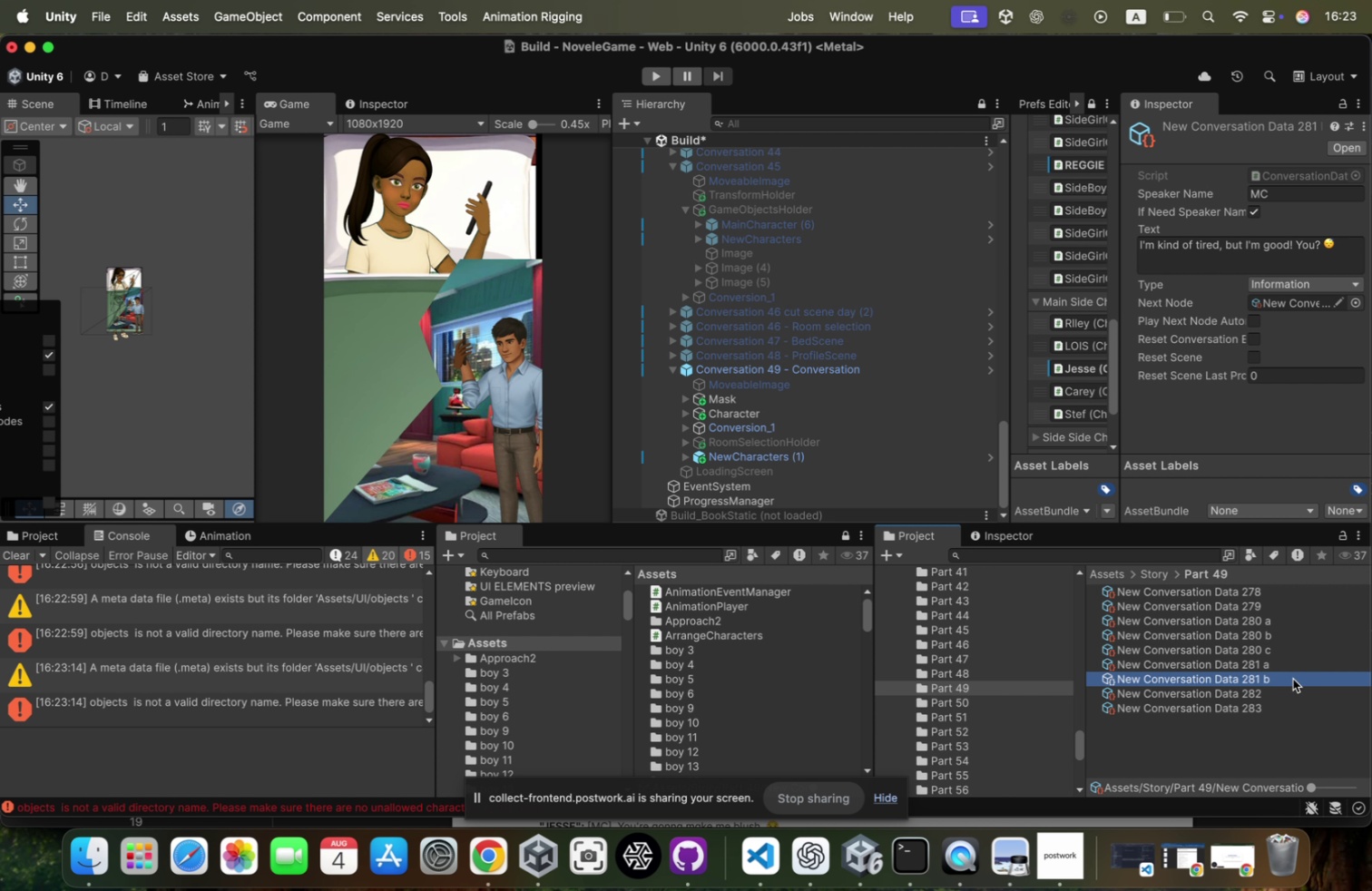 
key(Backspace)
 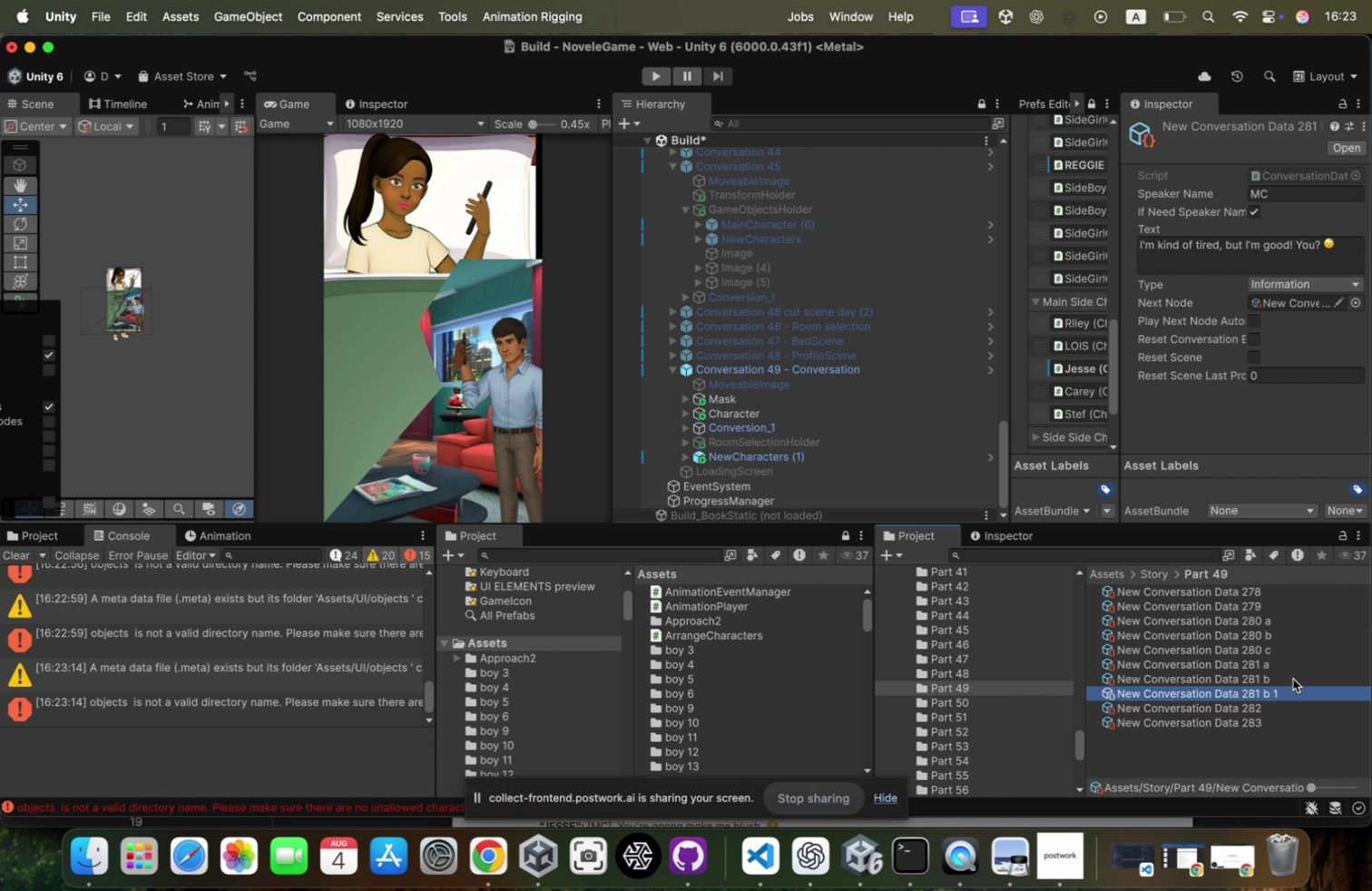 
key(Backspace)
 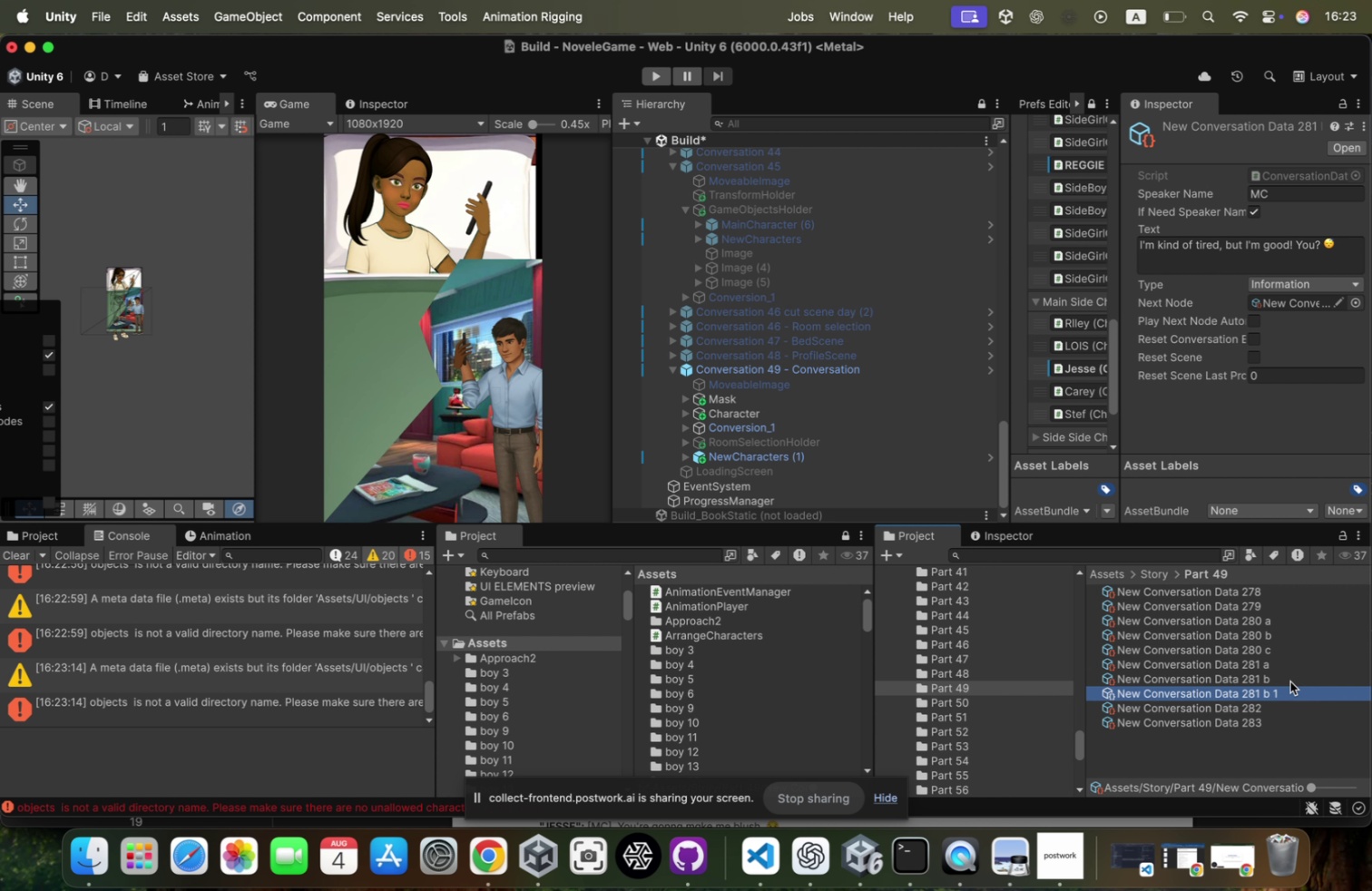 
key(B)
 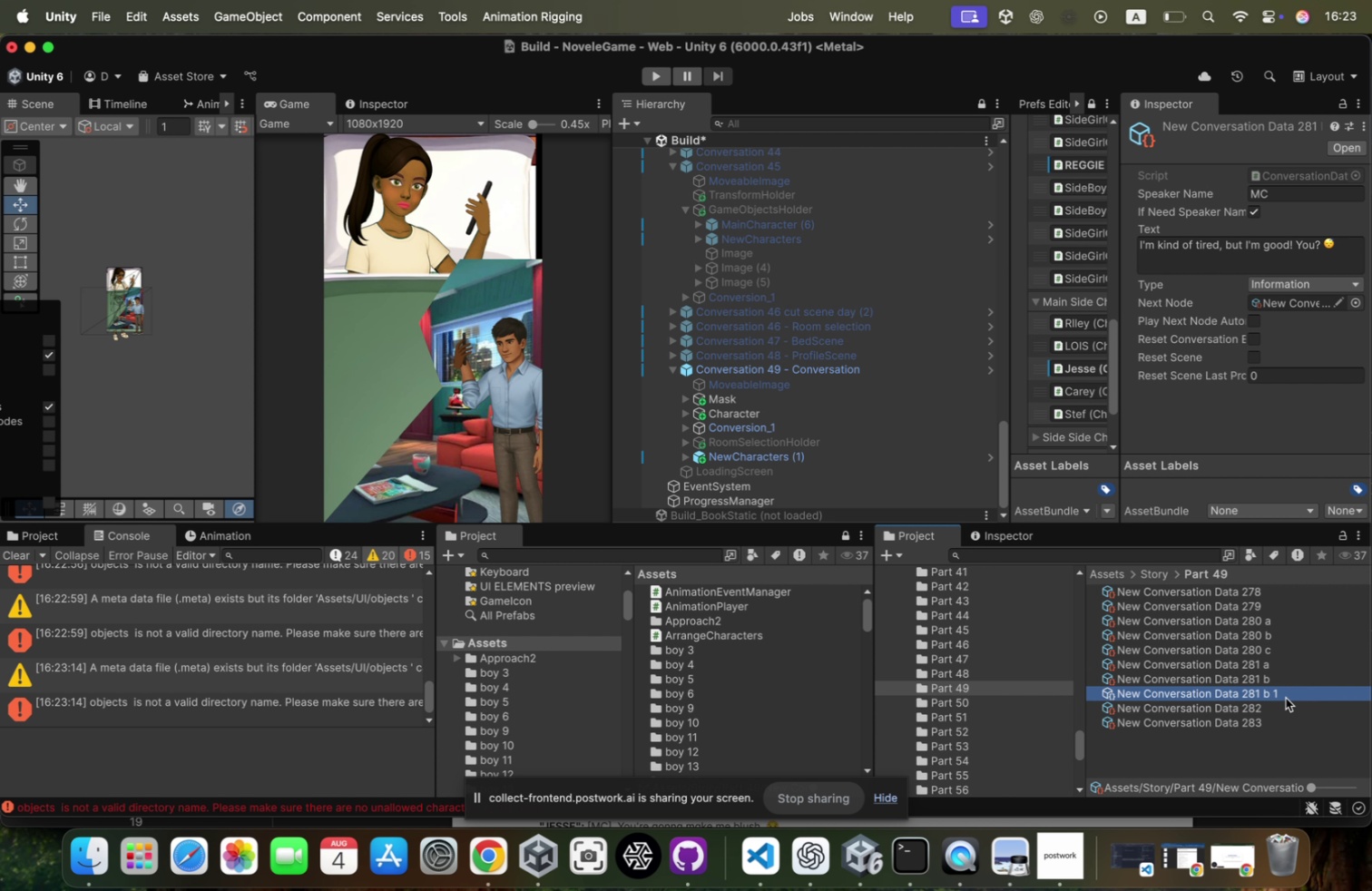 
key(Enter)
 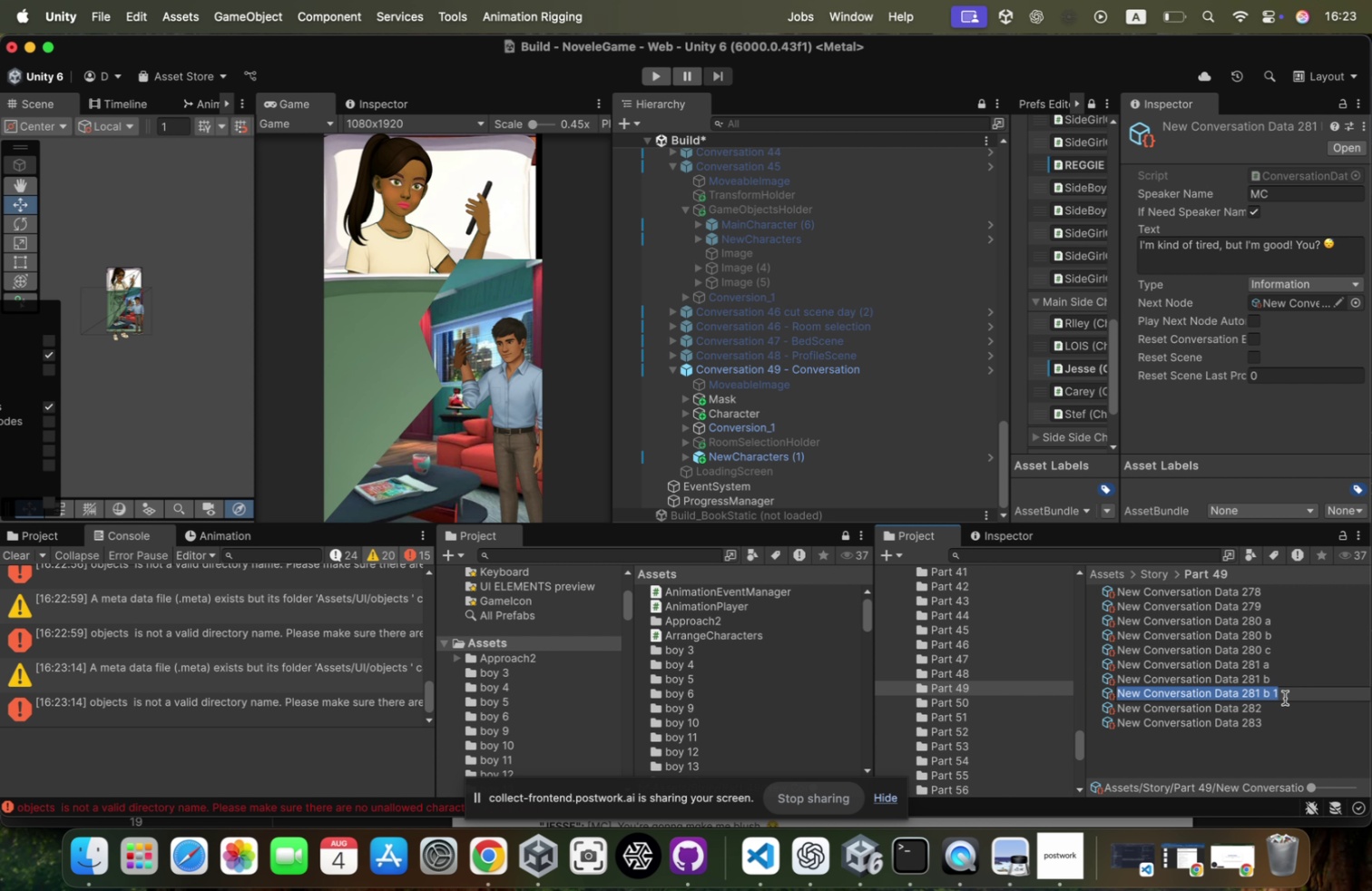 
key(Meta+CommandLeft)
 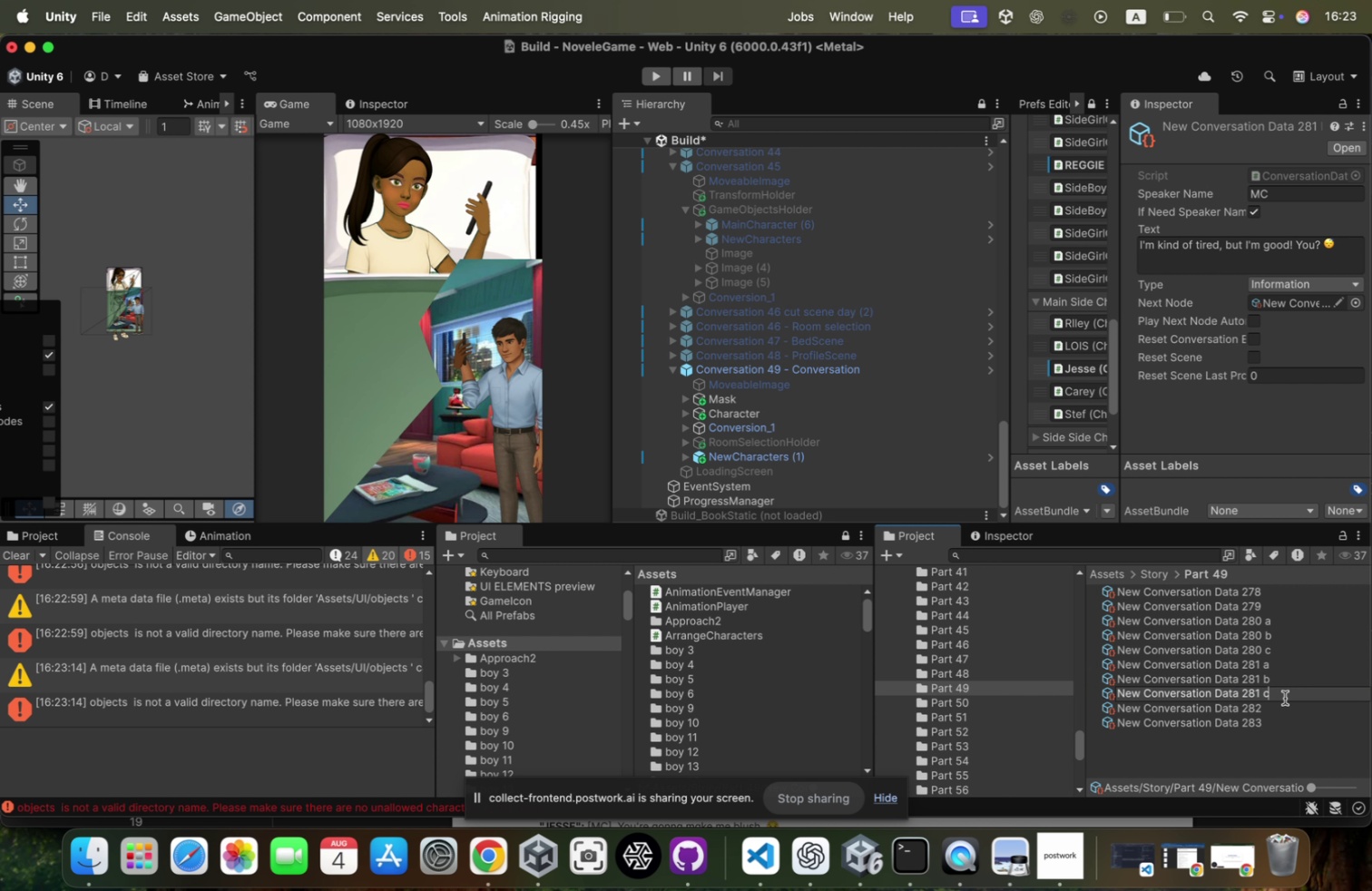 
key(Meta+D)
 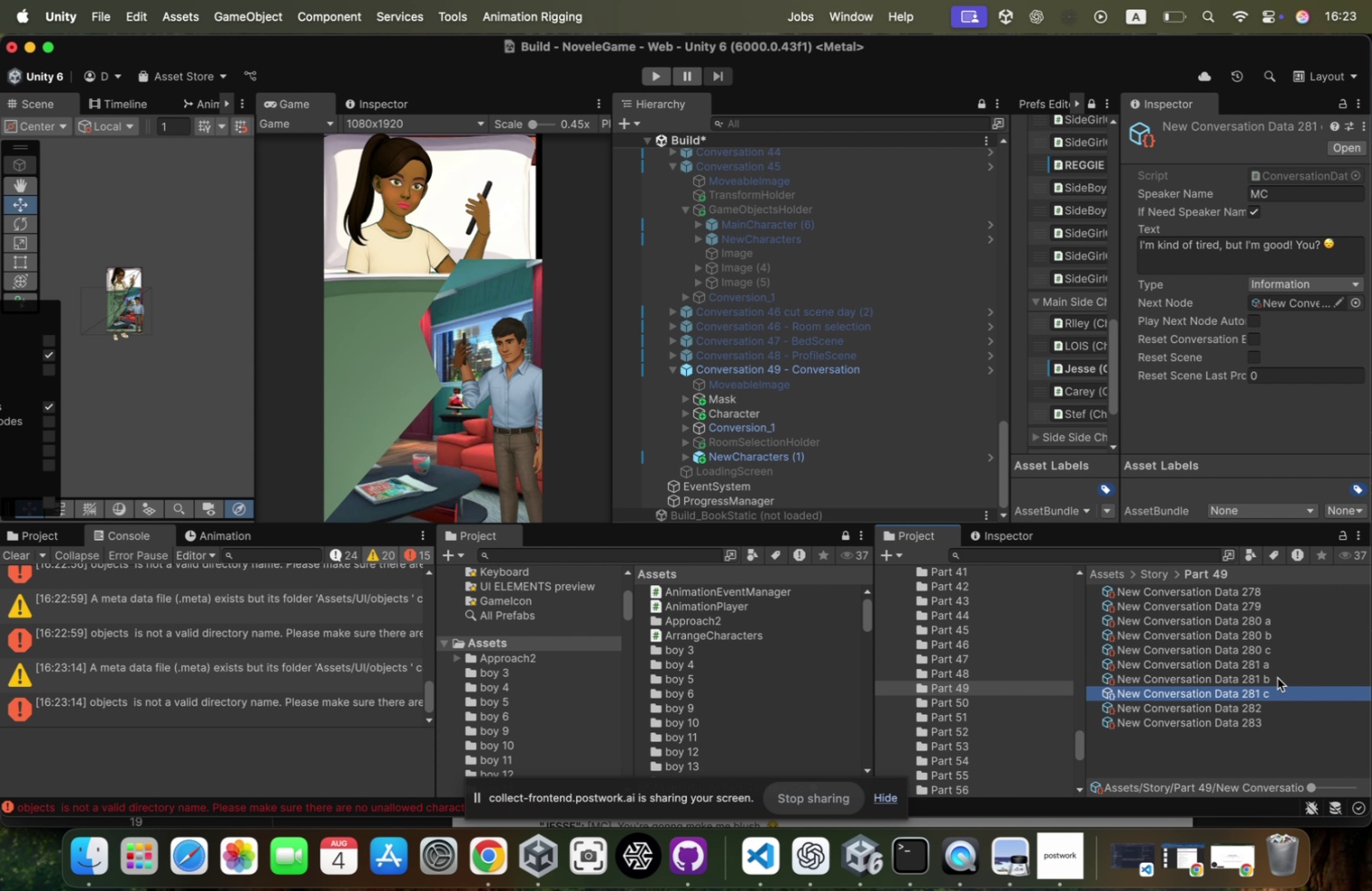 
left_click([1285, 697])
 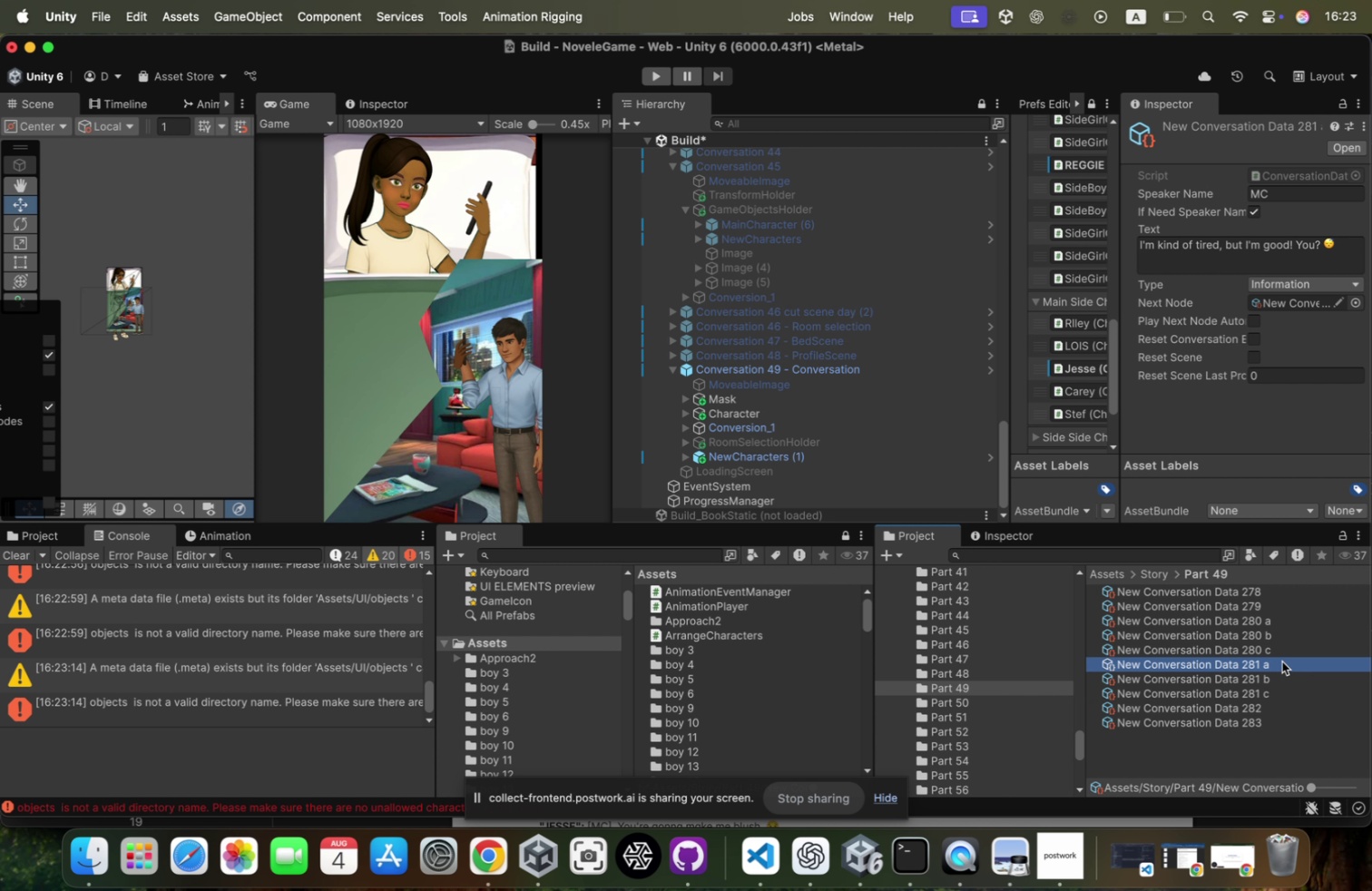 
key(ArrowRight)
 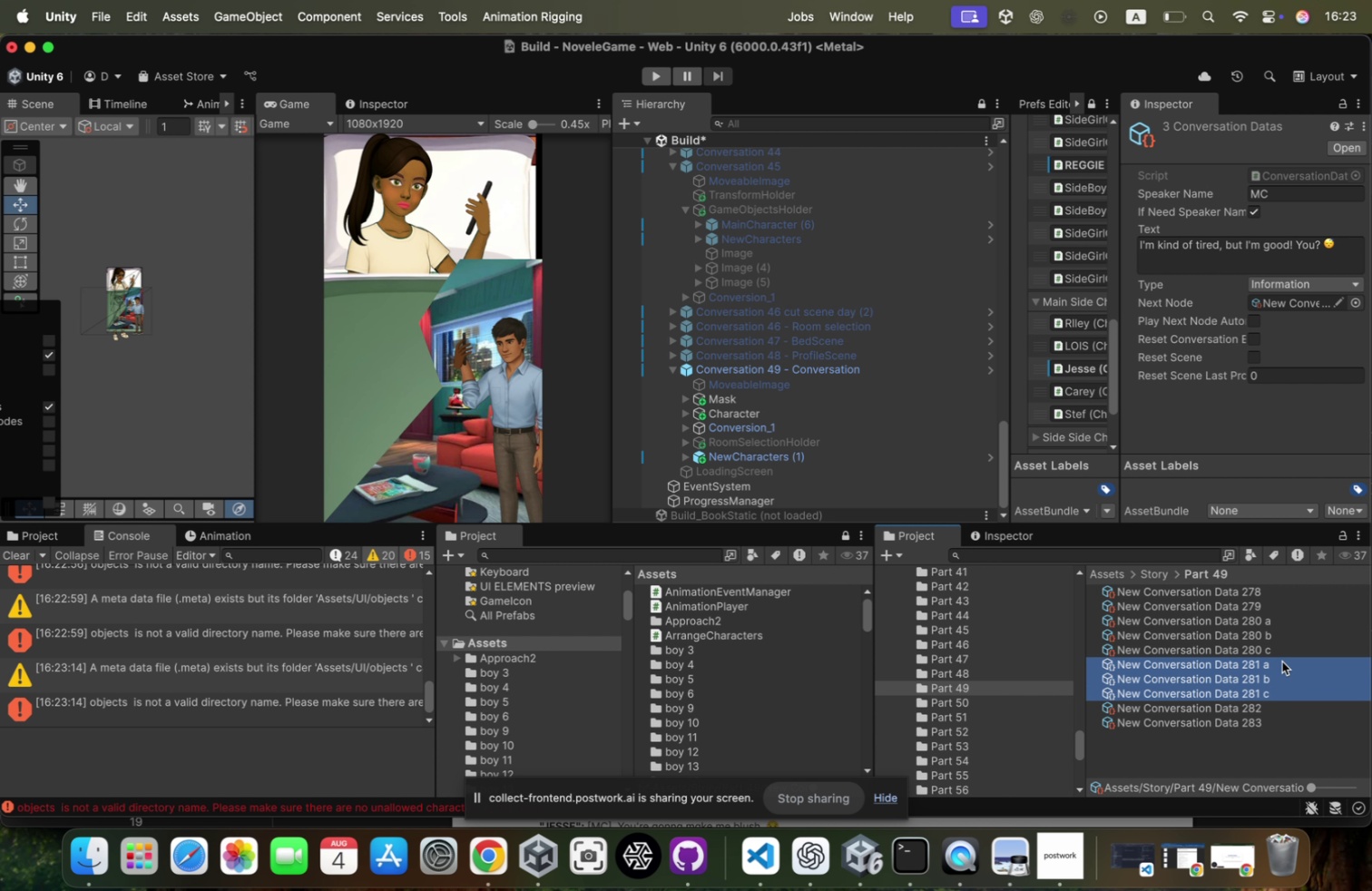 
key(Backspace)
 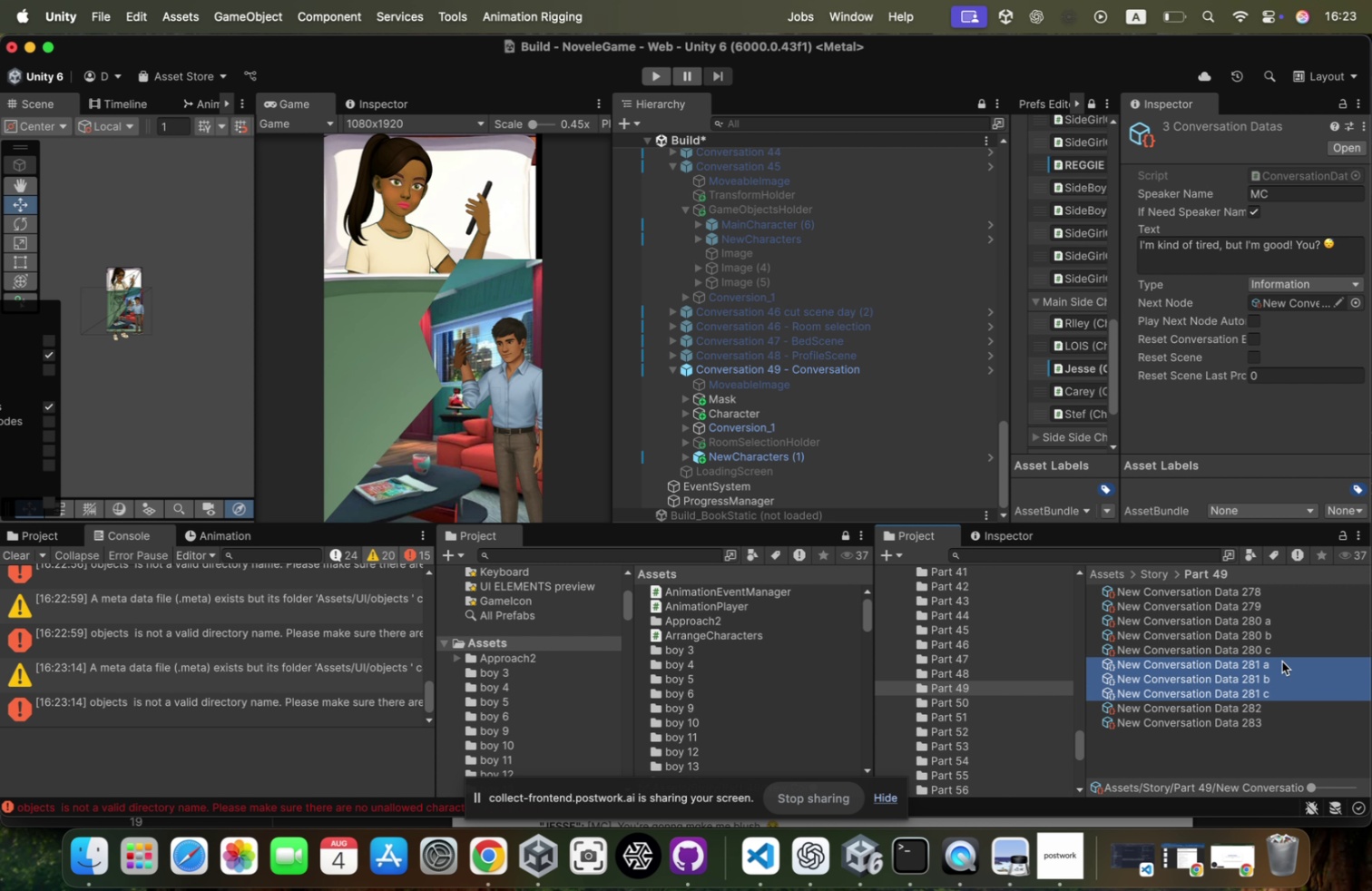 
key(Backspace)
 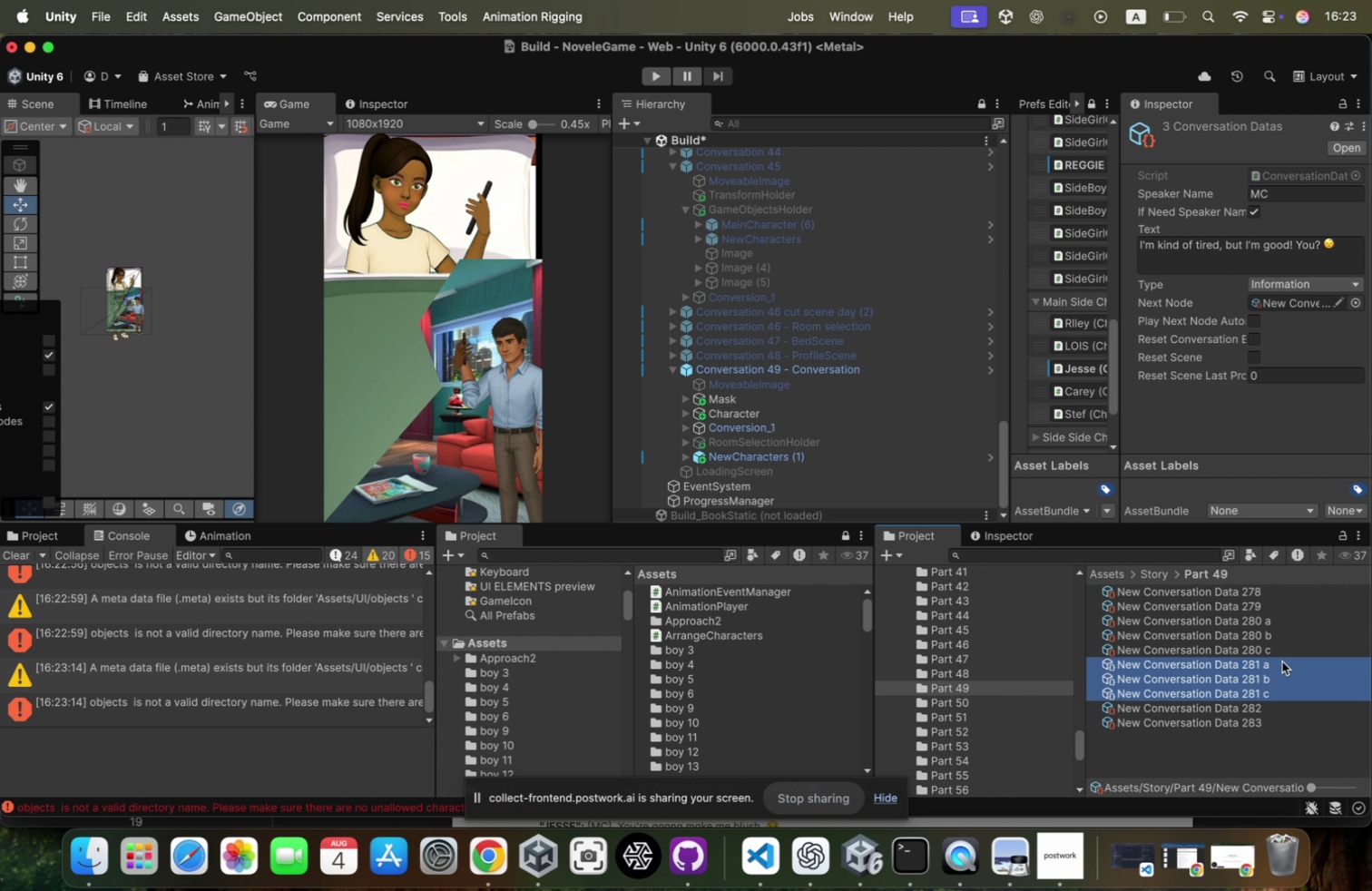 
key(Backspace)
 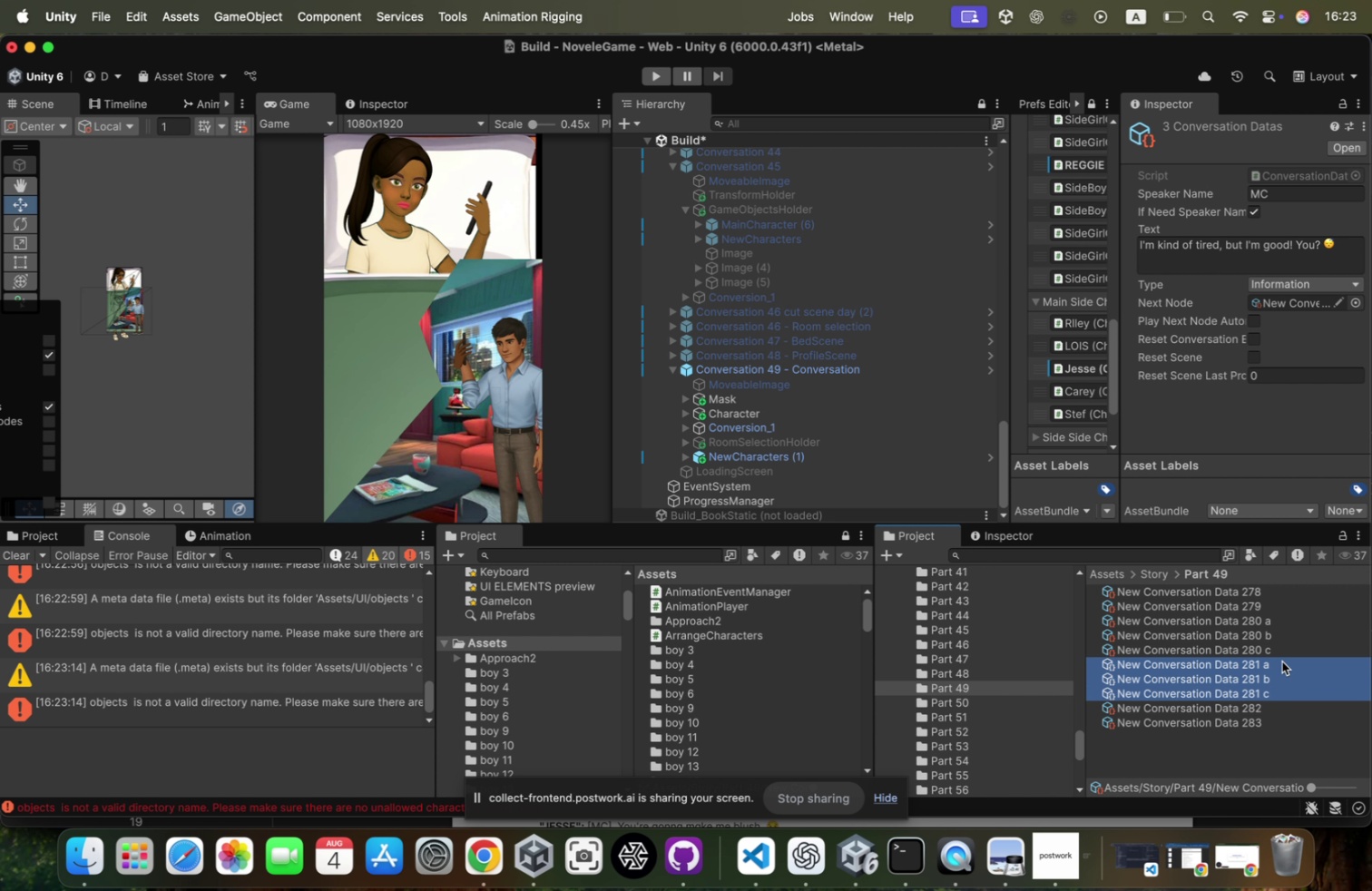 
key(C)
 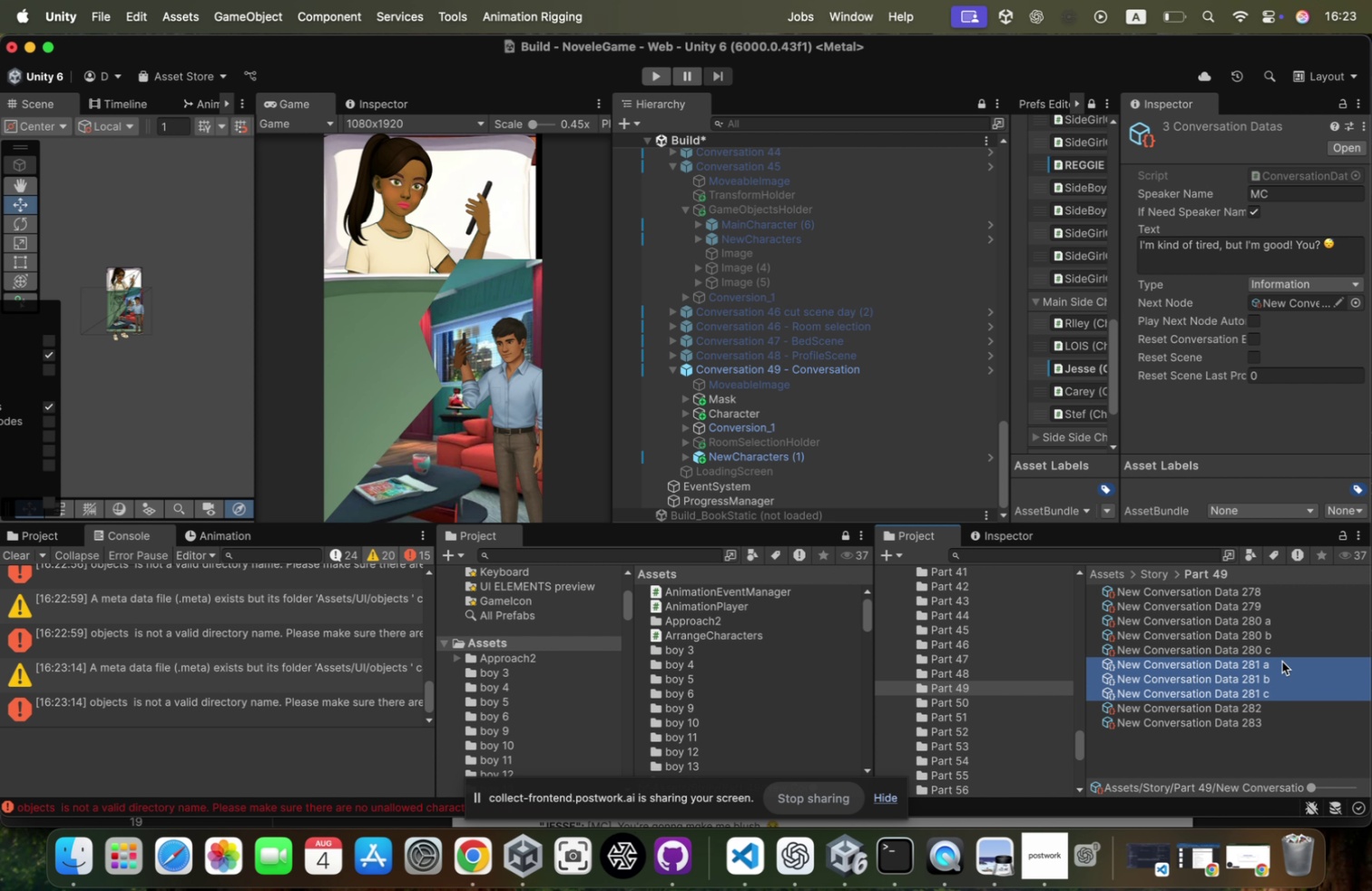 
key(Enter)
 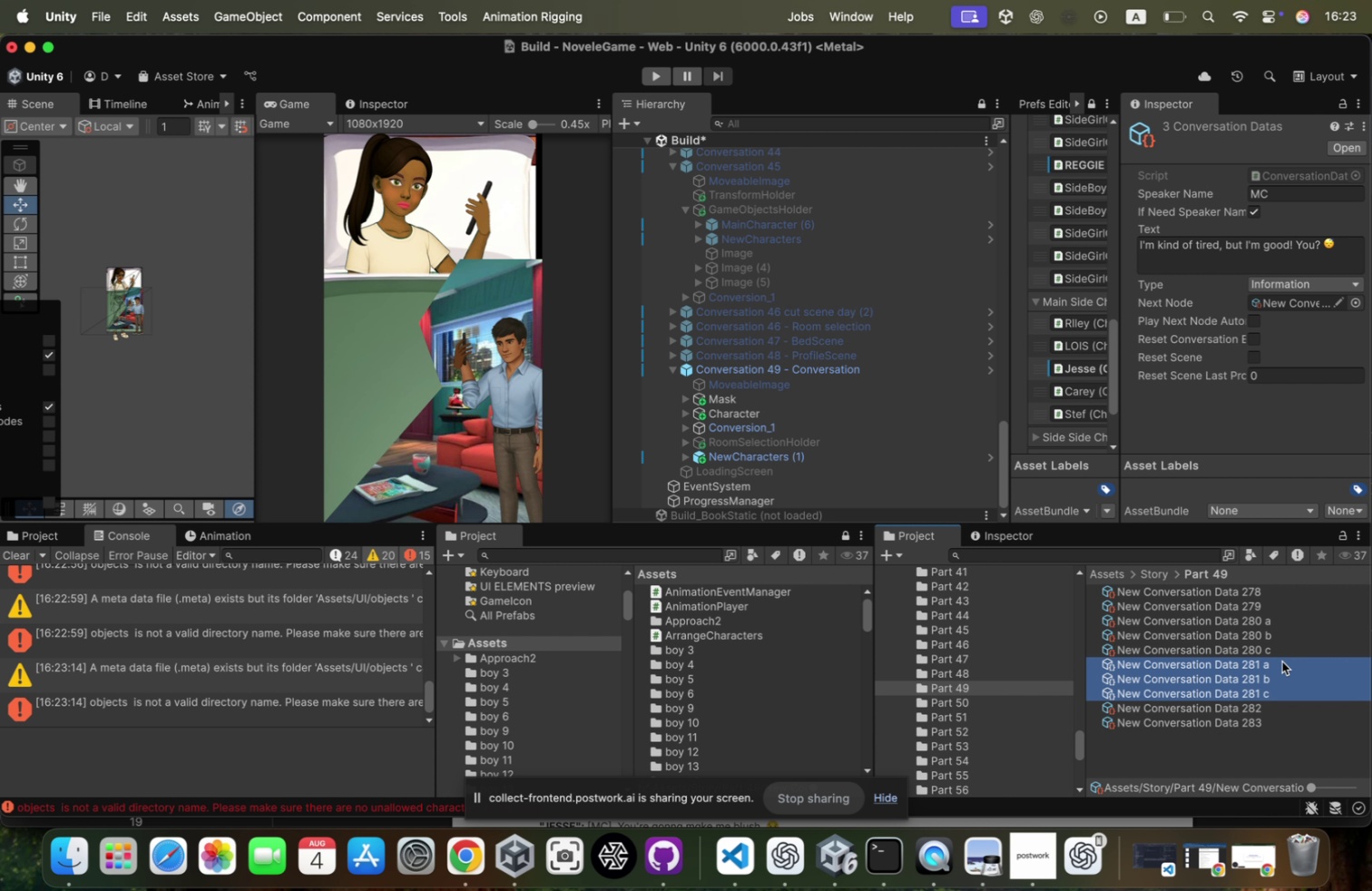 
key(Shift+ArrowDown)
 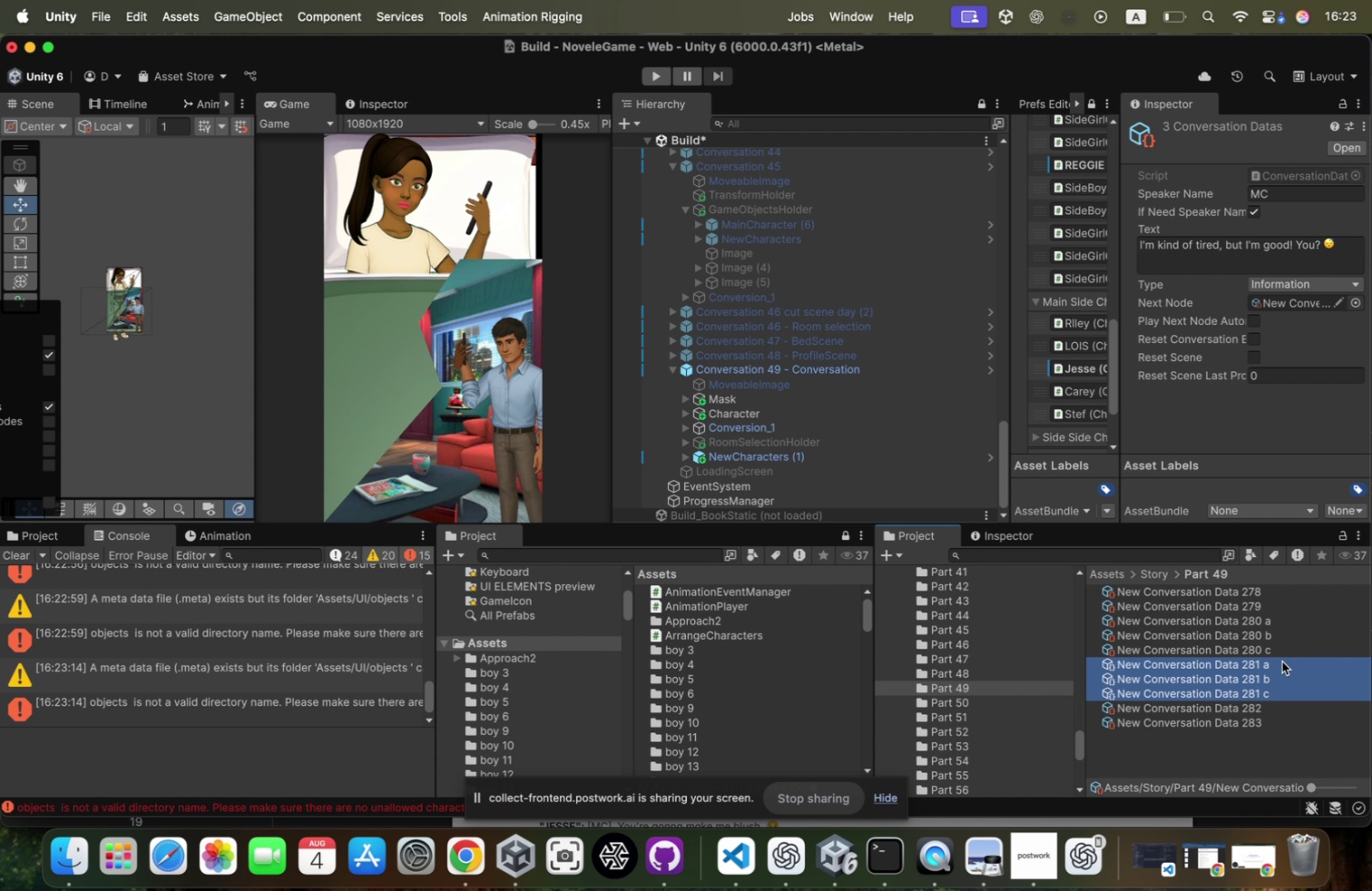 
key(Shift+ArrowDown)
 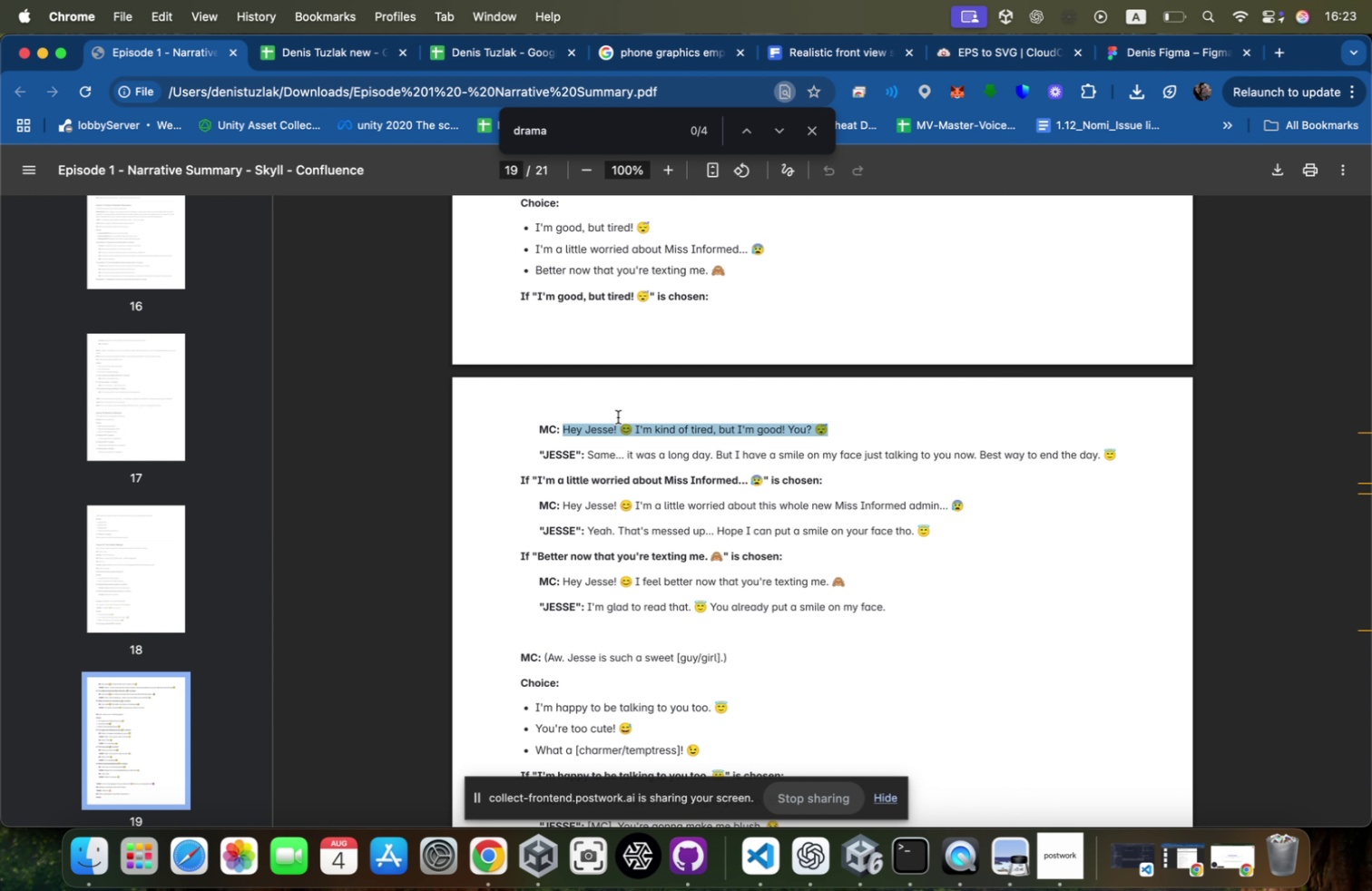 
wait(11.14)
 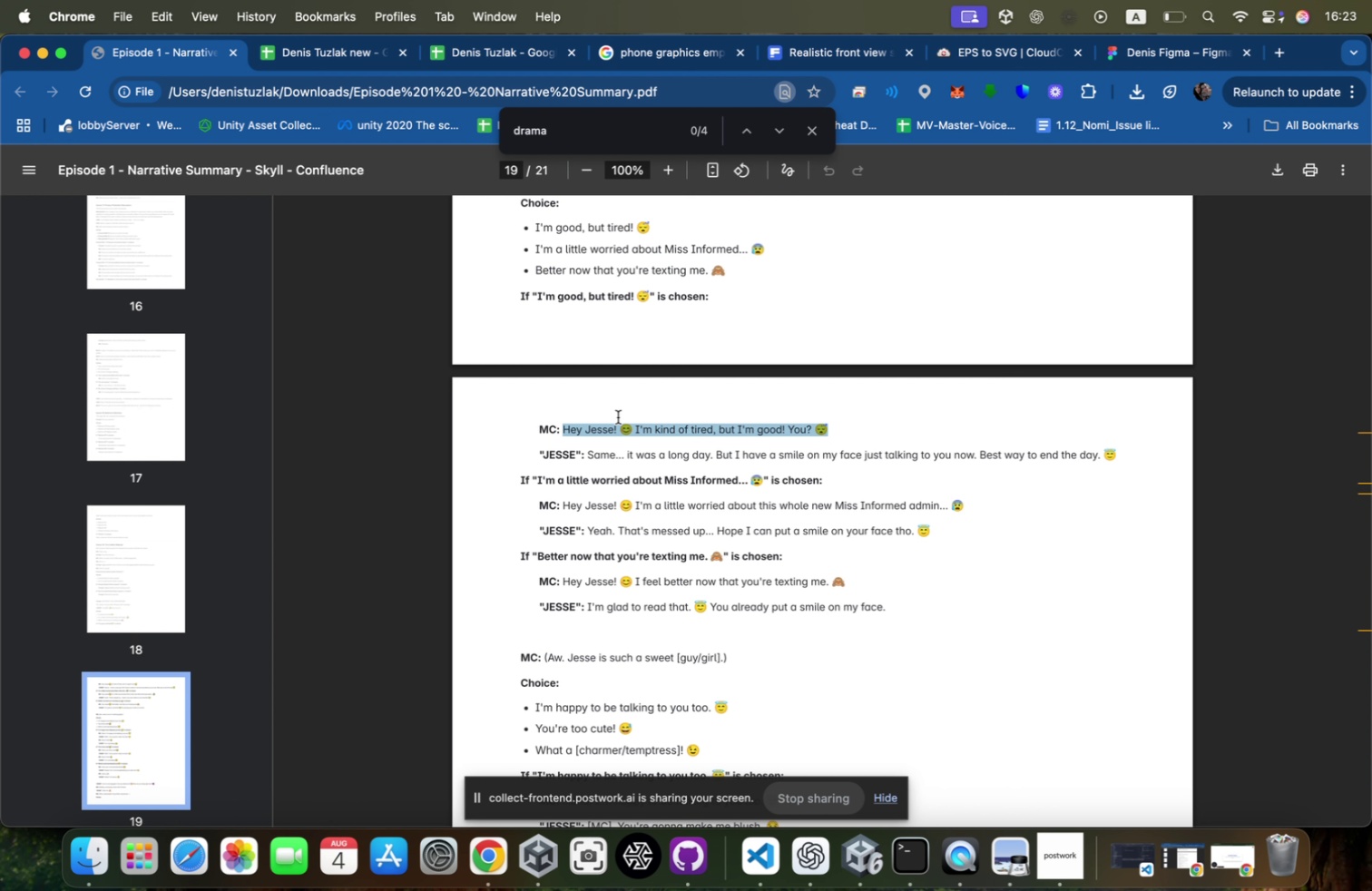 
key(Meta+CommandLeft)
 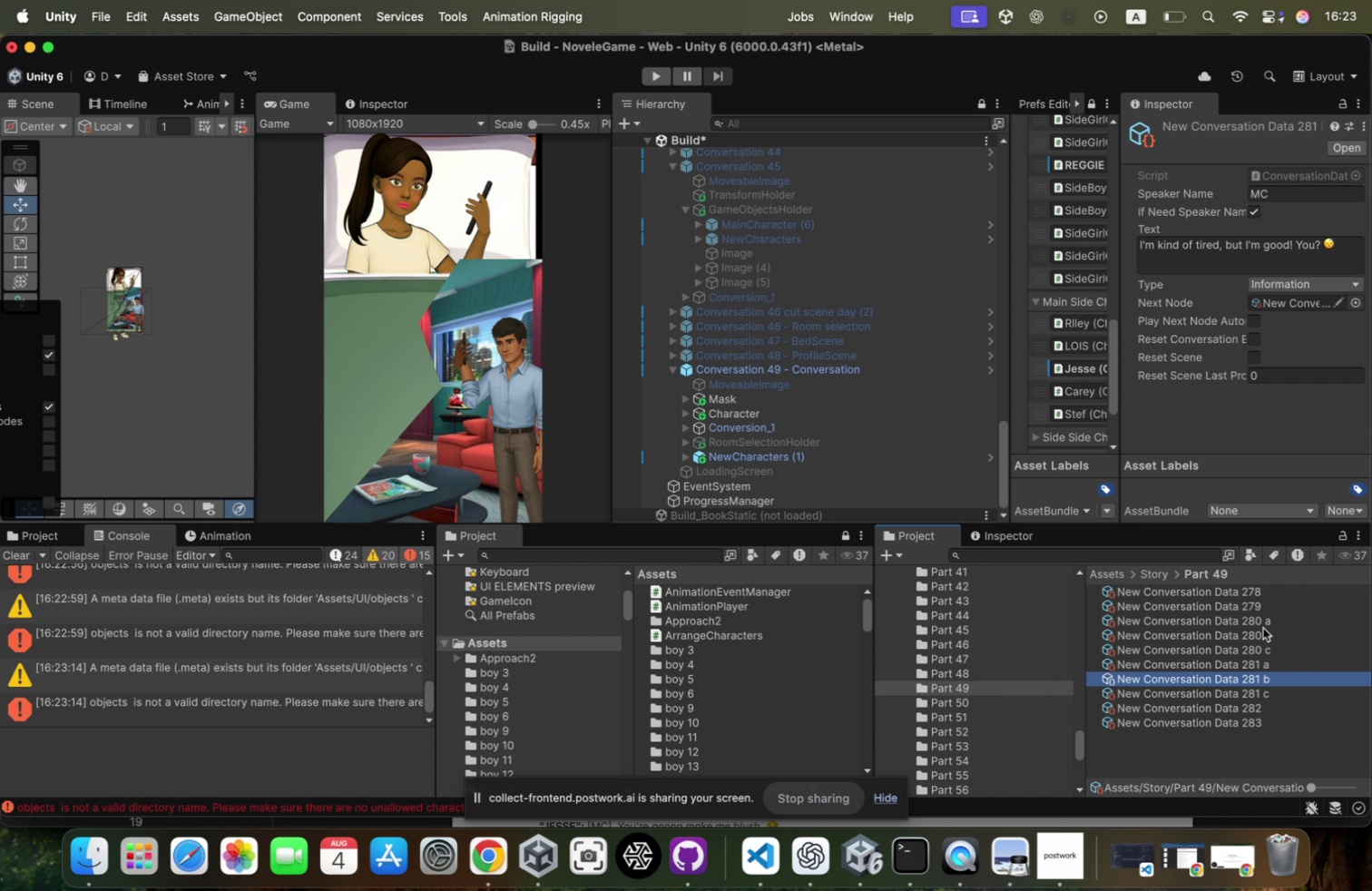 
key(Meta+Tab)
 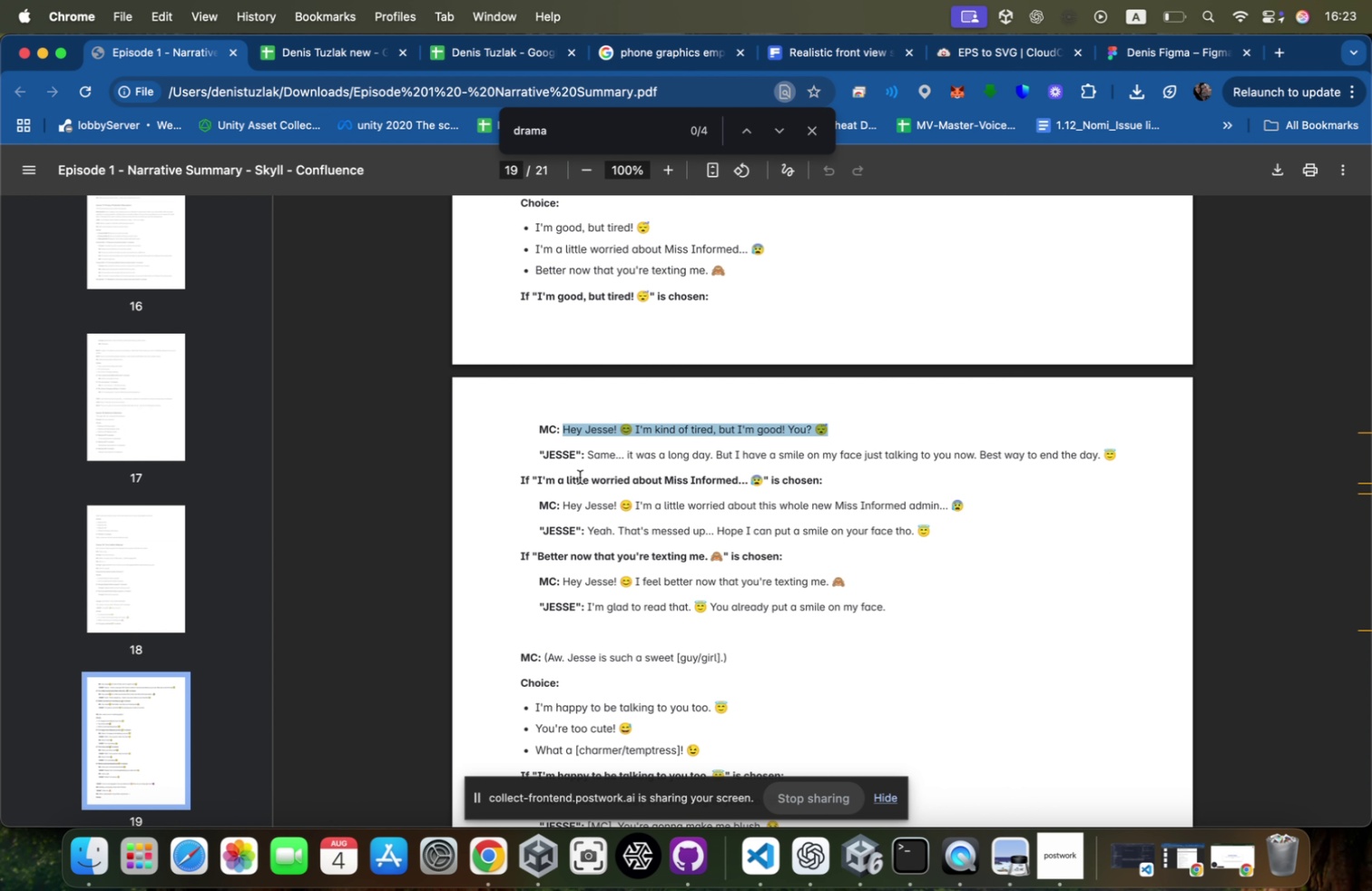 
left_click_drag(start_coordinate=[563, 503], to_coordinate=[1001, 493])
 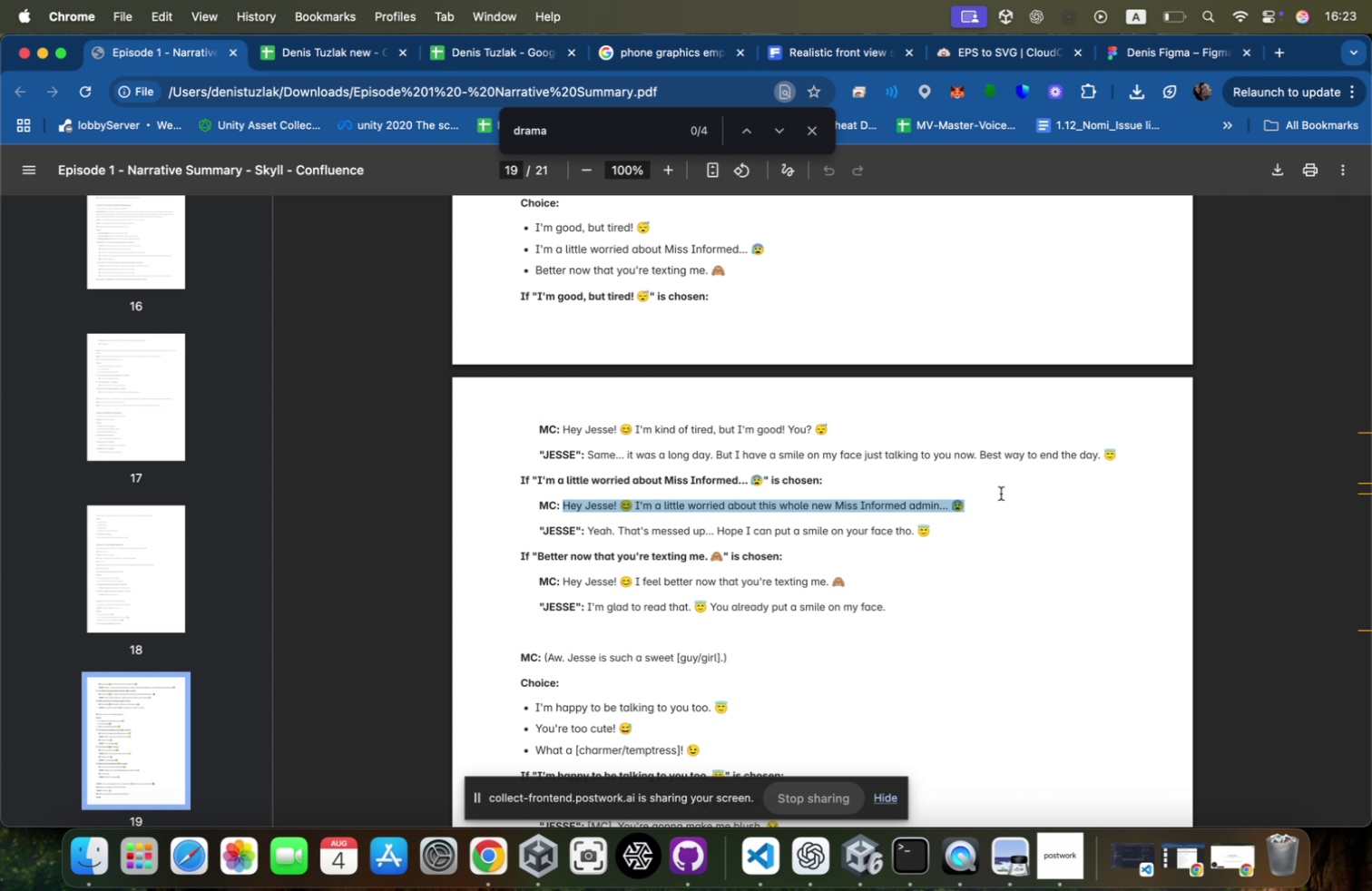 
key(Meta+C)
 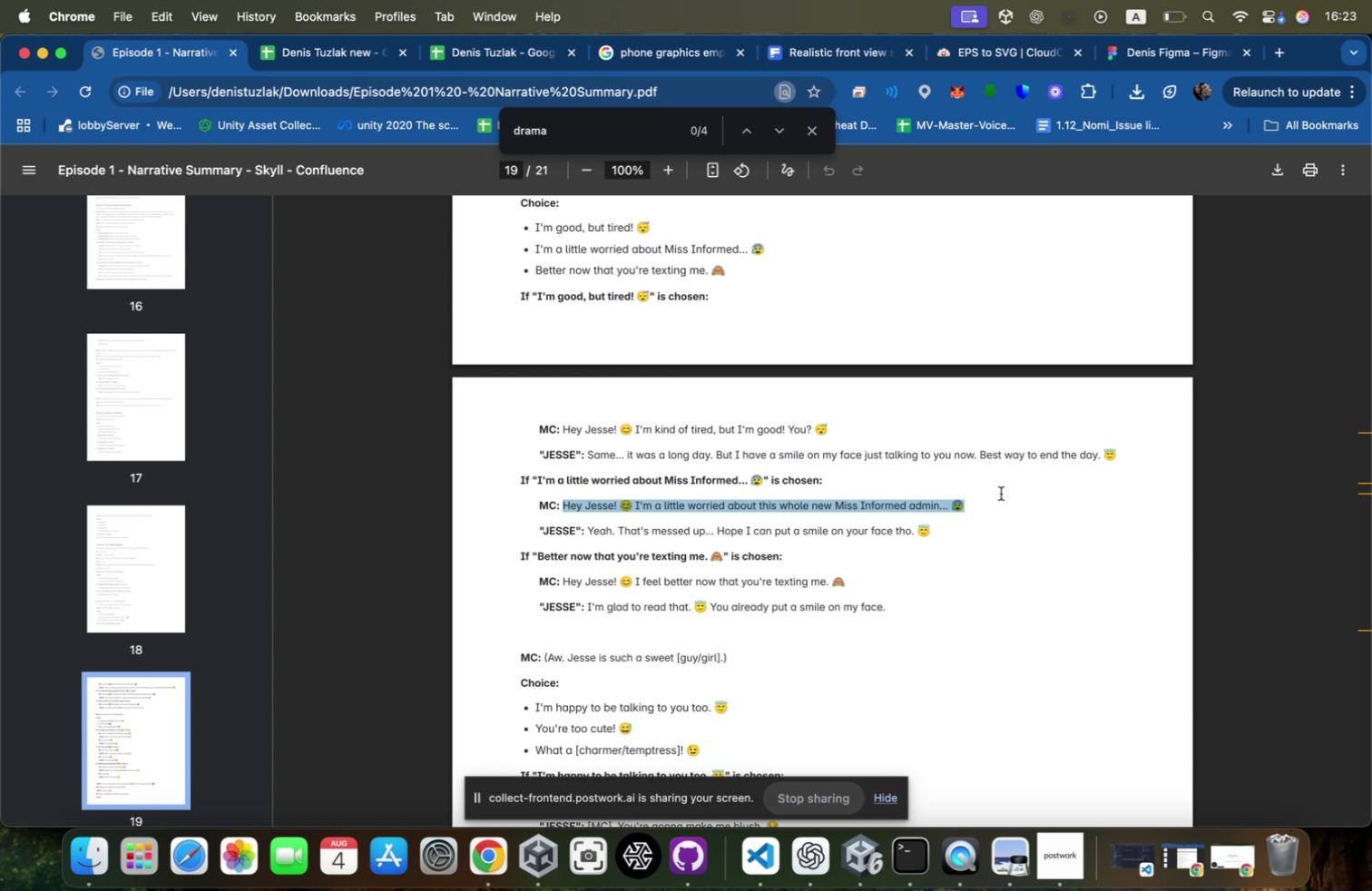 
key(Meta+CommandLeft)
 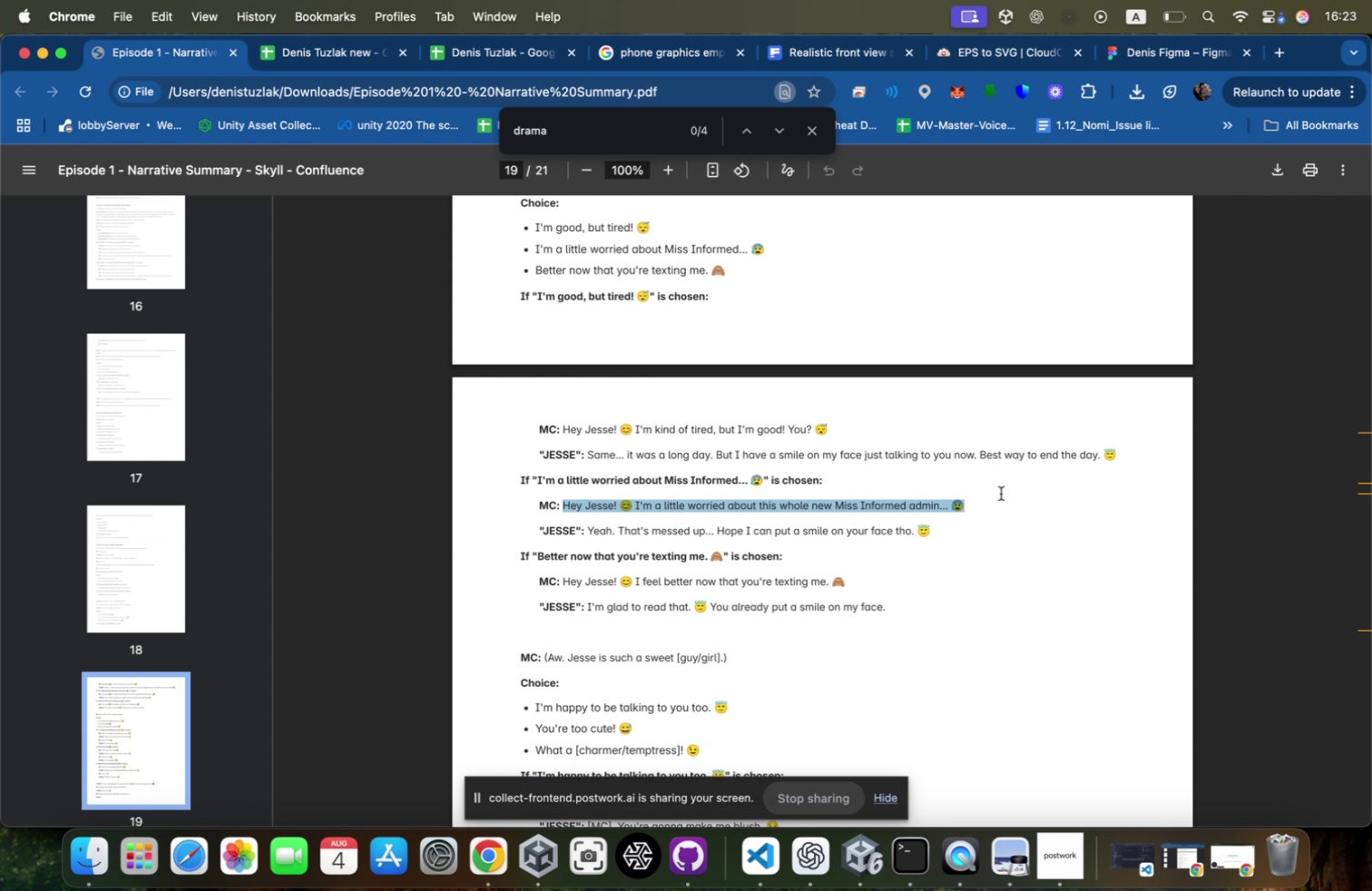 
key(Meta+C)
 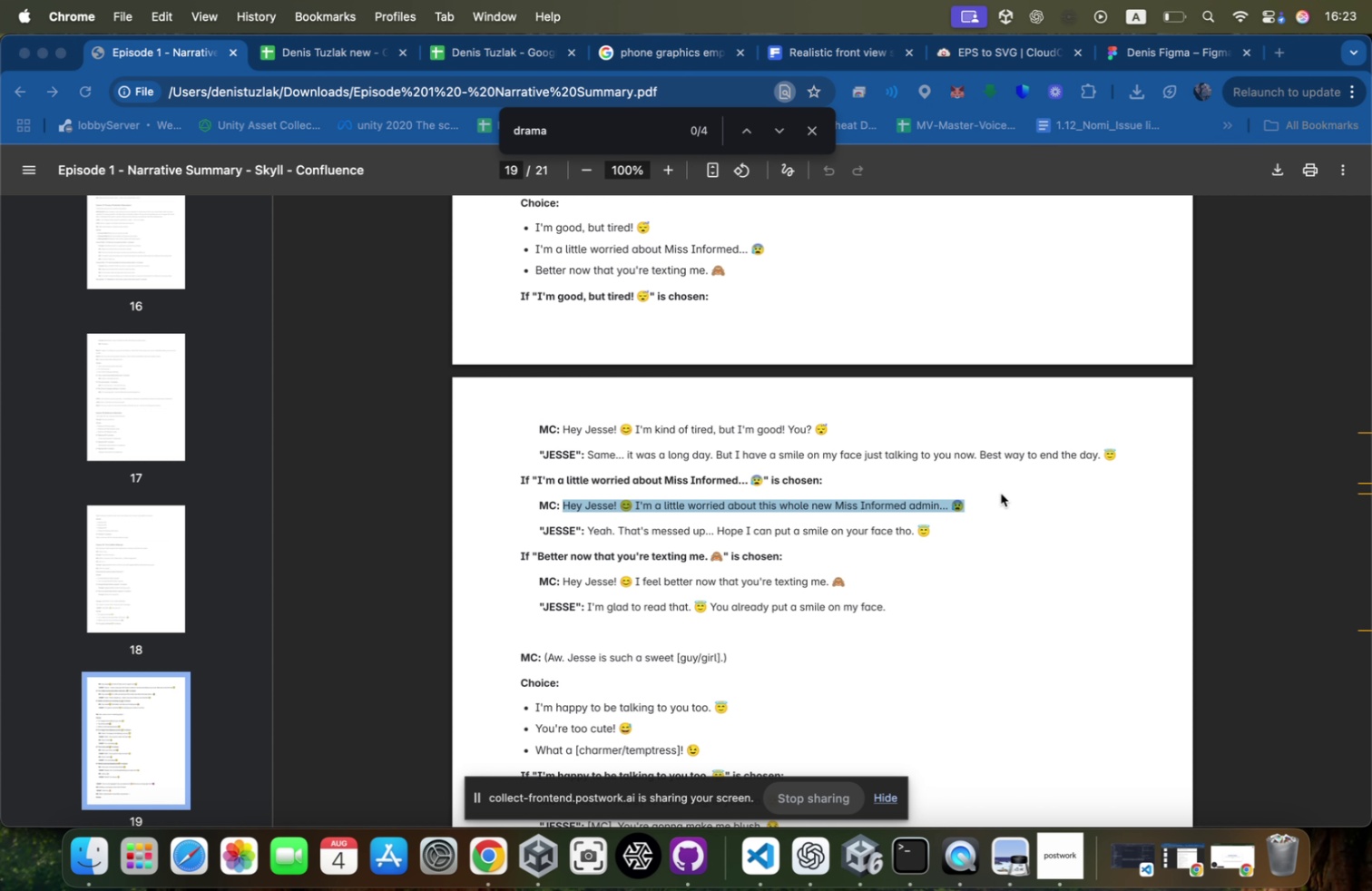 
key(Meta+CommandLeft)
 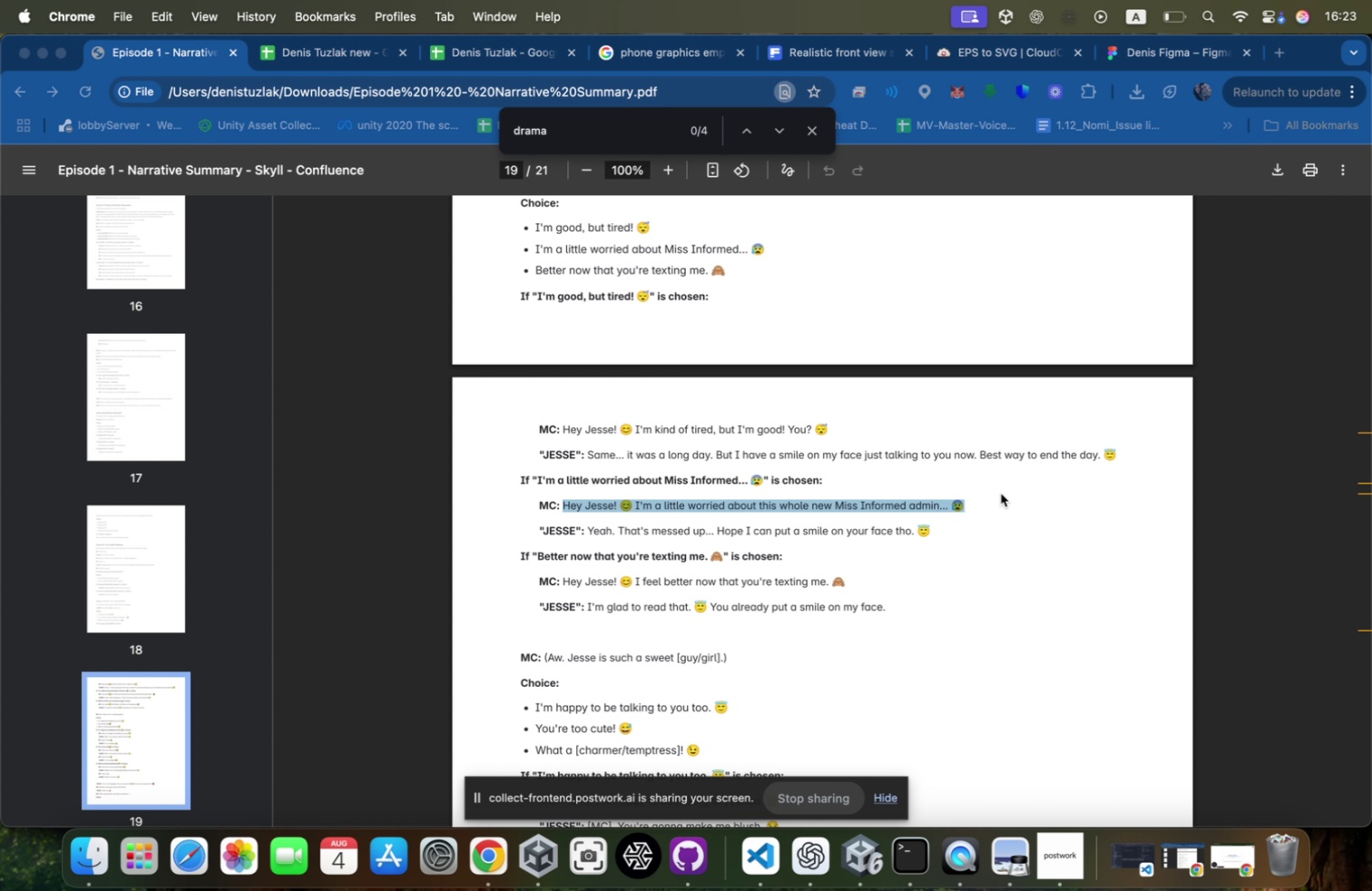 
hold_key(key=Tab, duration=0.33)
 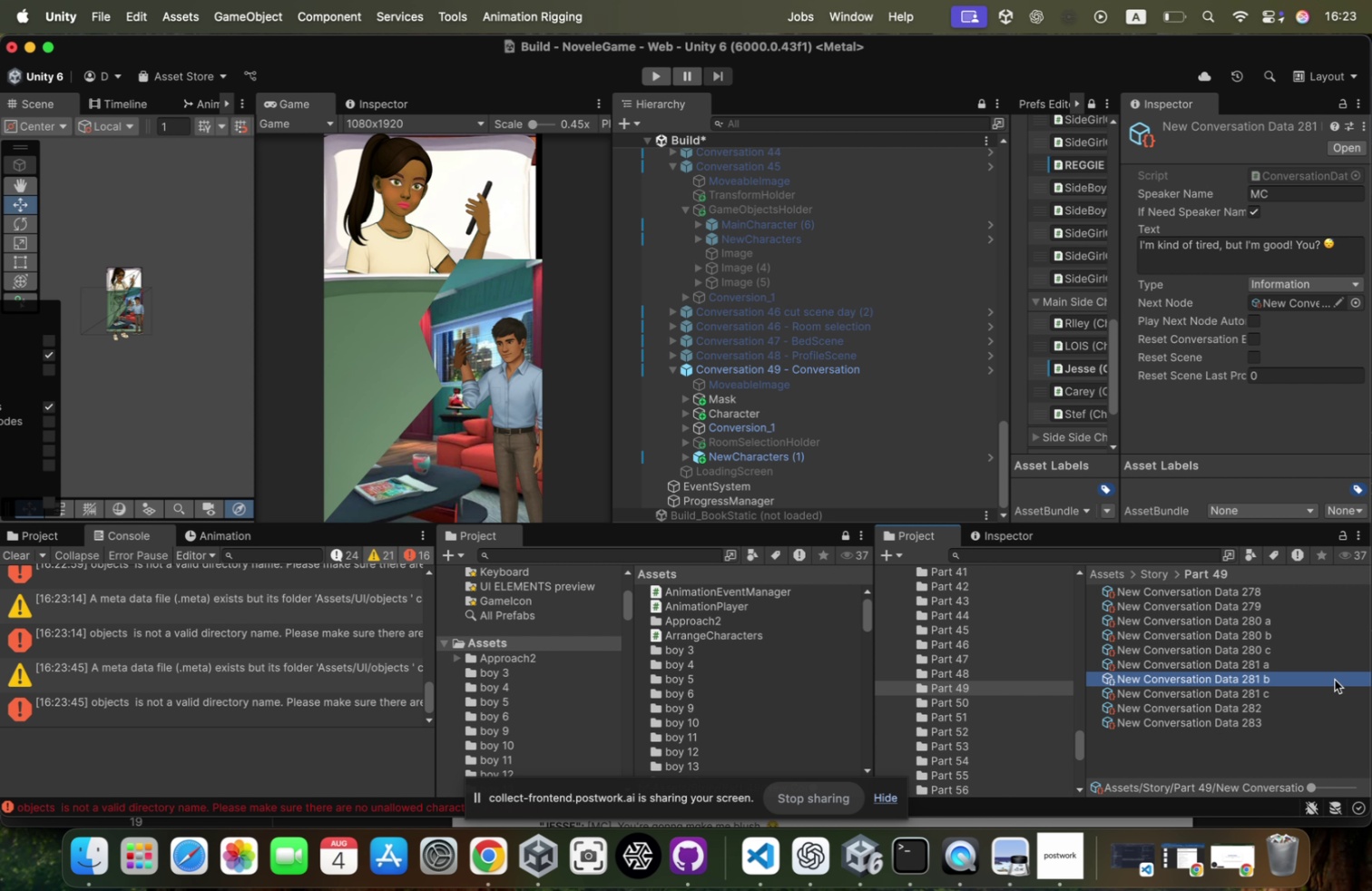 
key(Meta+V)
 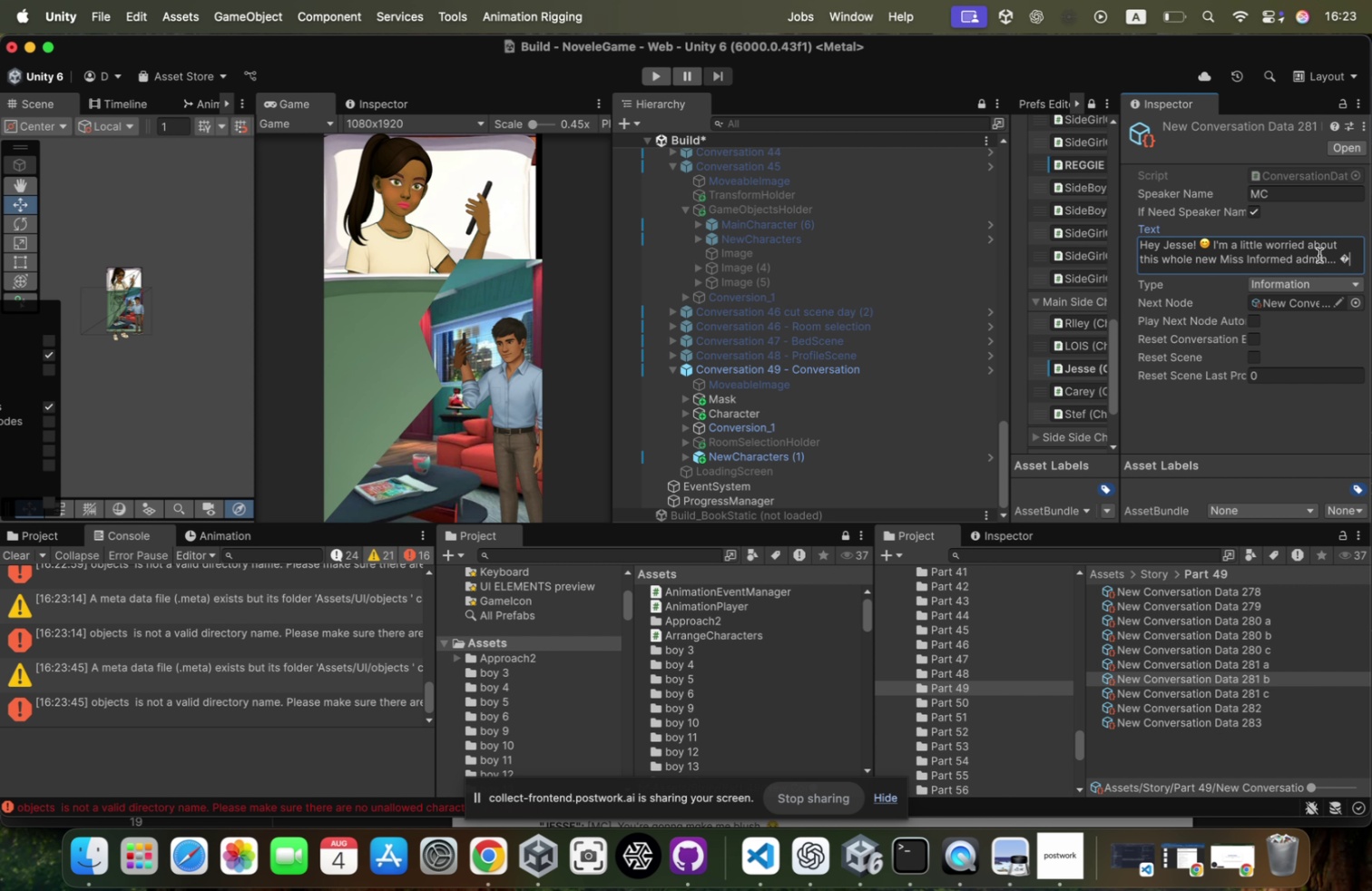 
key(Backspace)
 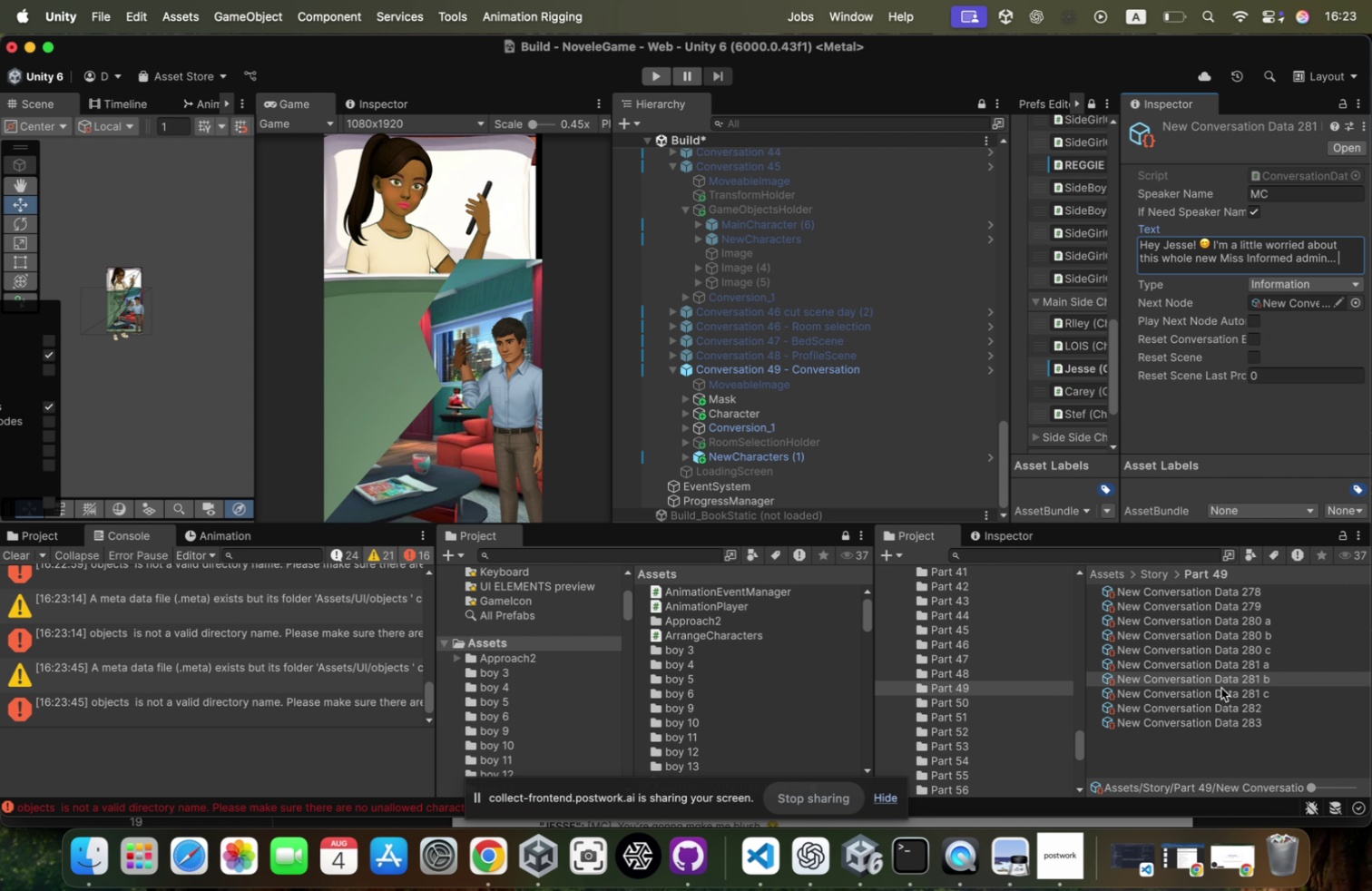 
key(Meta+CommandLeft)
 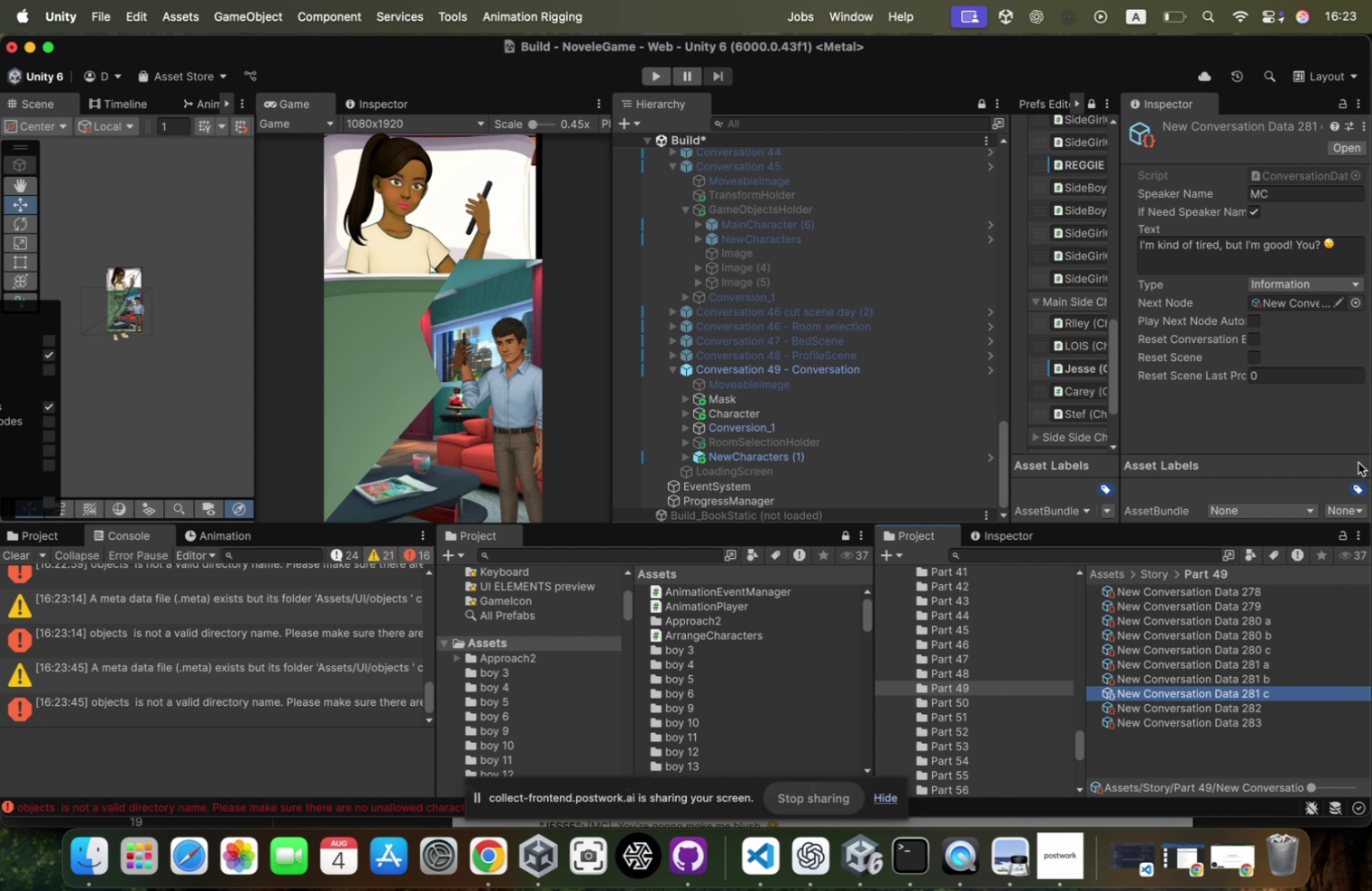 
key(Meta+Tab)
 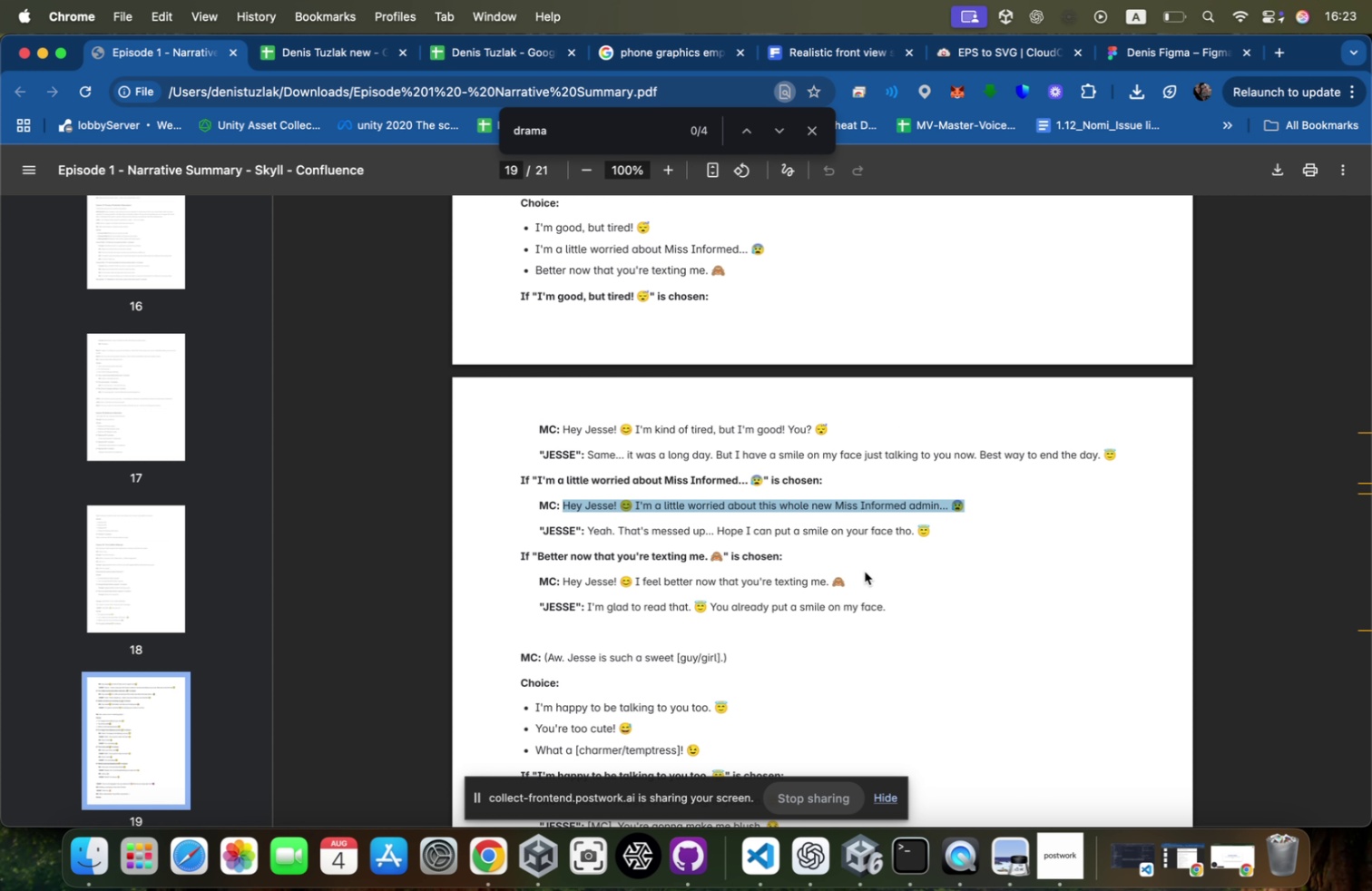 
left_click_drag(start_coordinate=[857, 580], to_coordinate=[568, 575])
 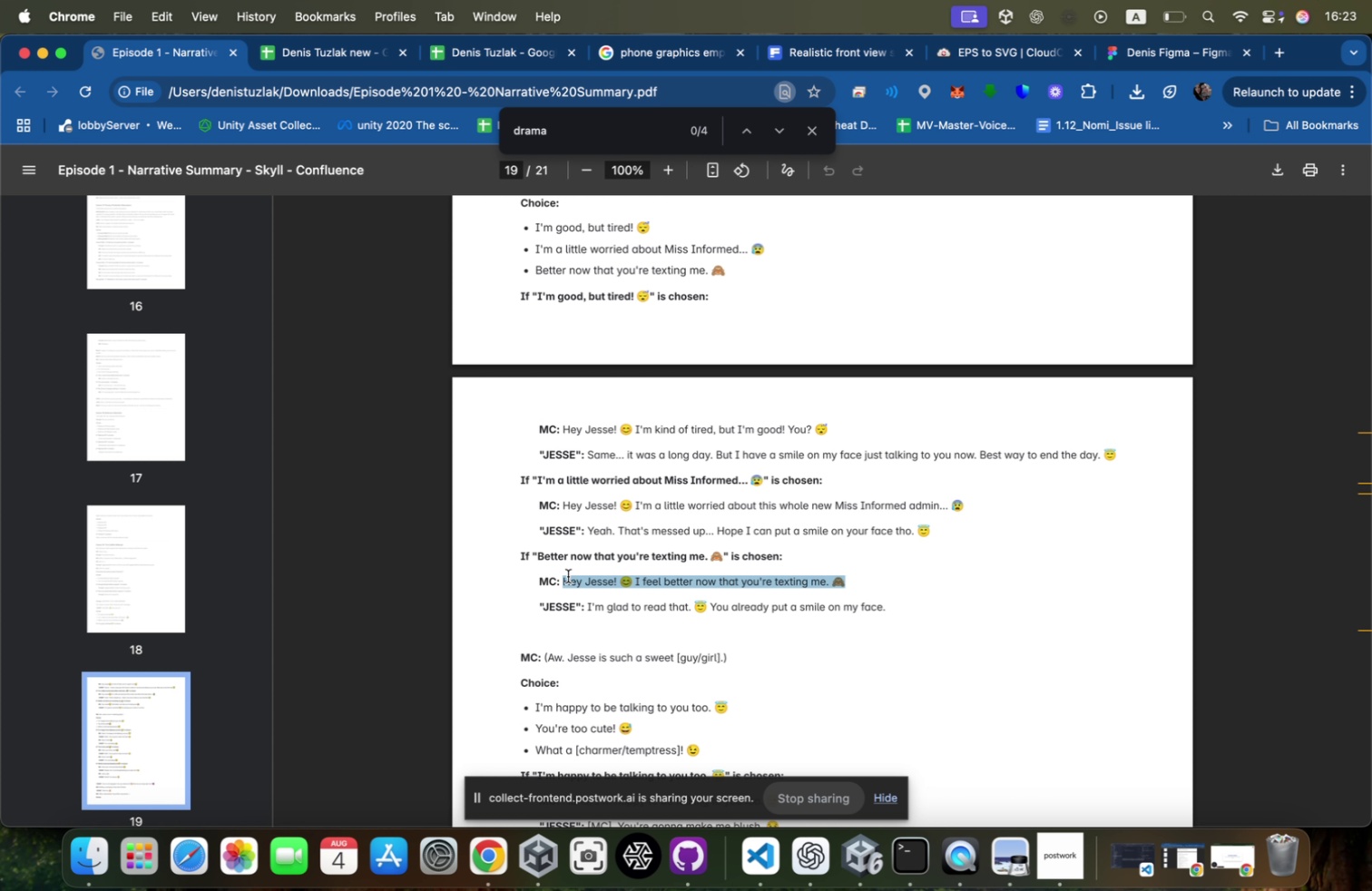 
key(Meta+CommandLeft)
 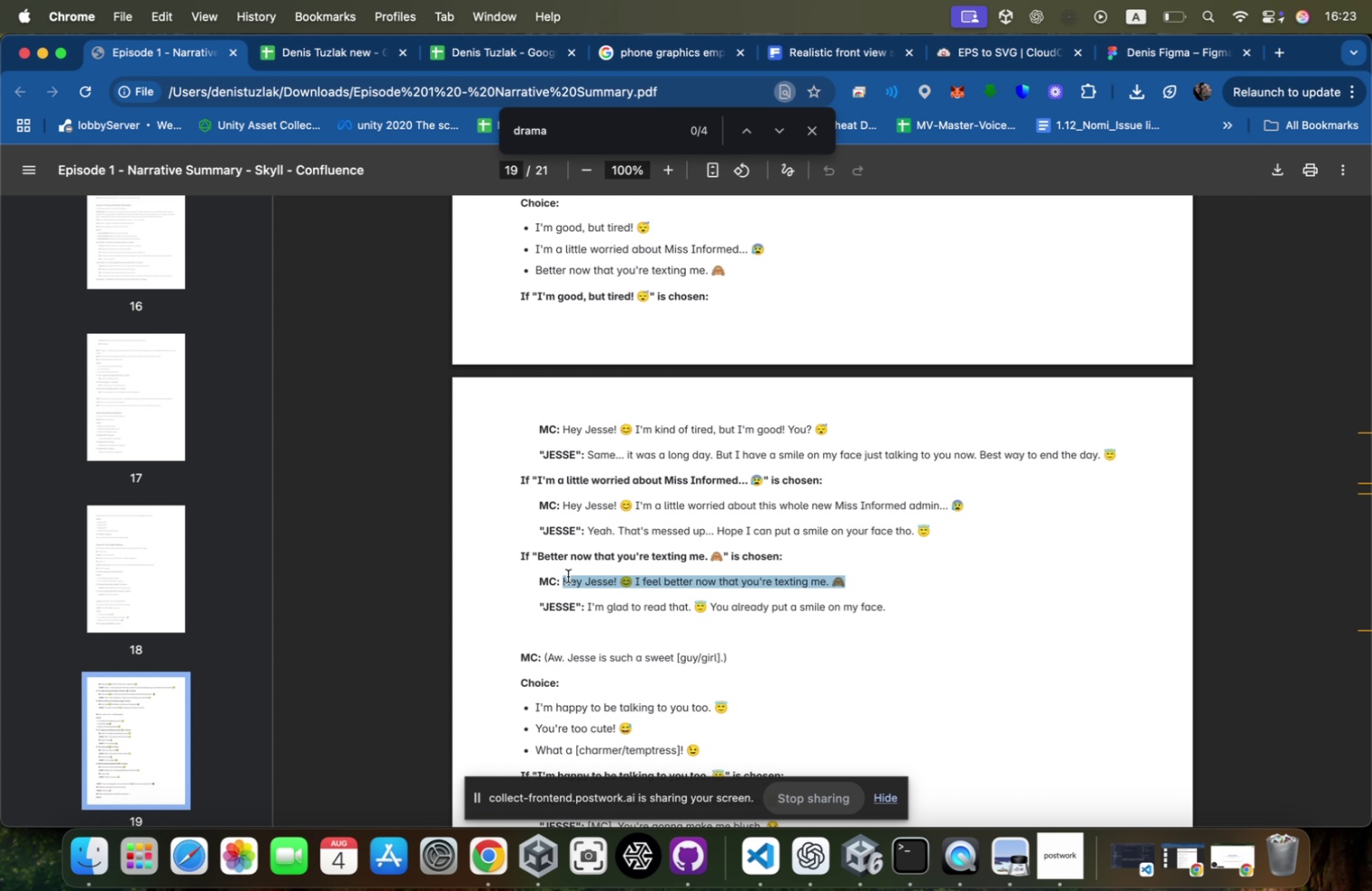 
key(Meta+C)
 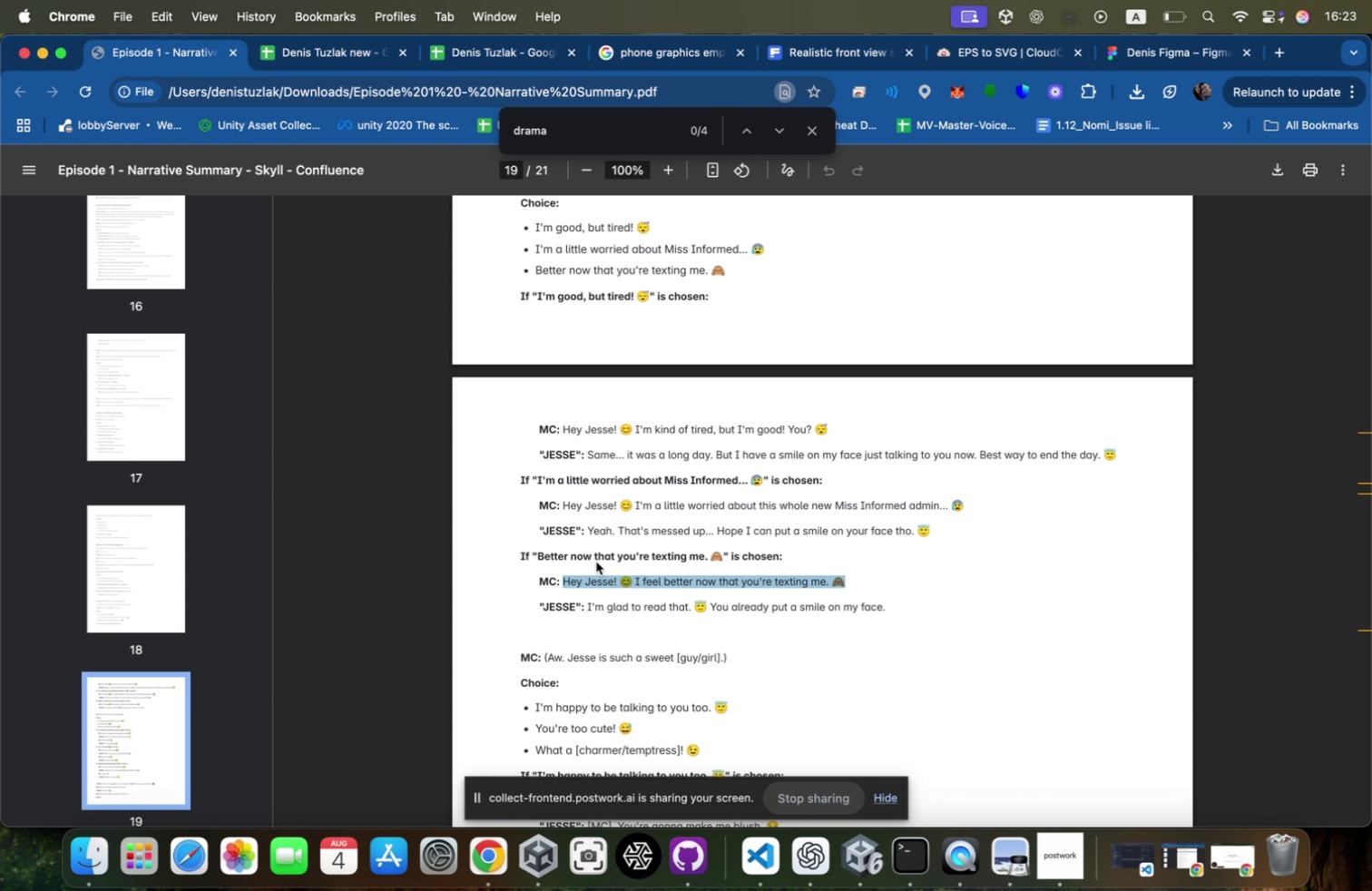 
key(Meta+CommandLeft)
 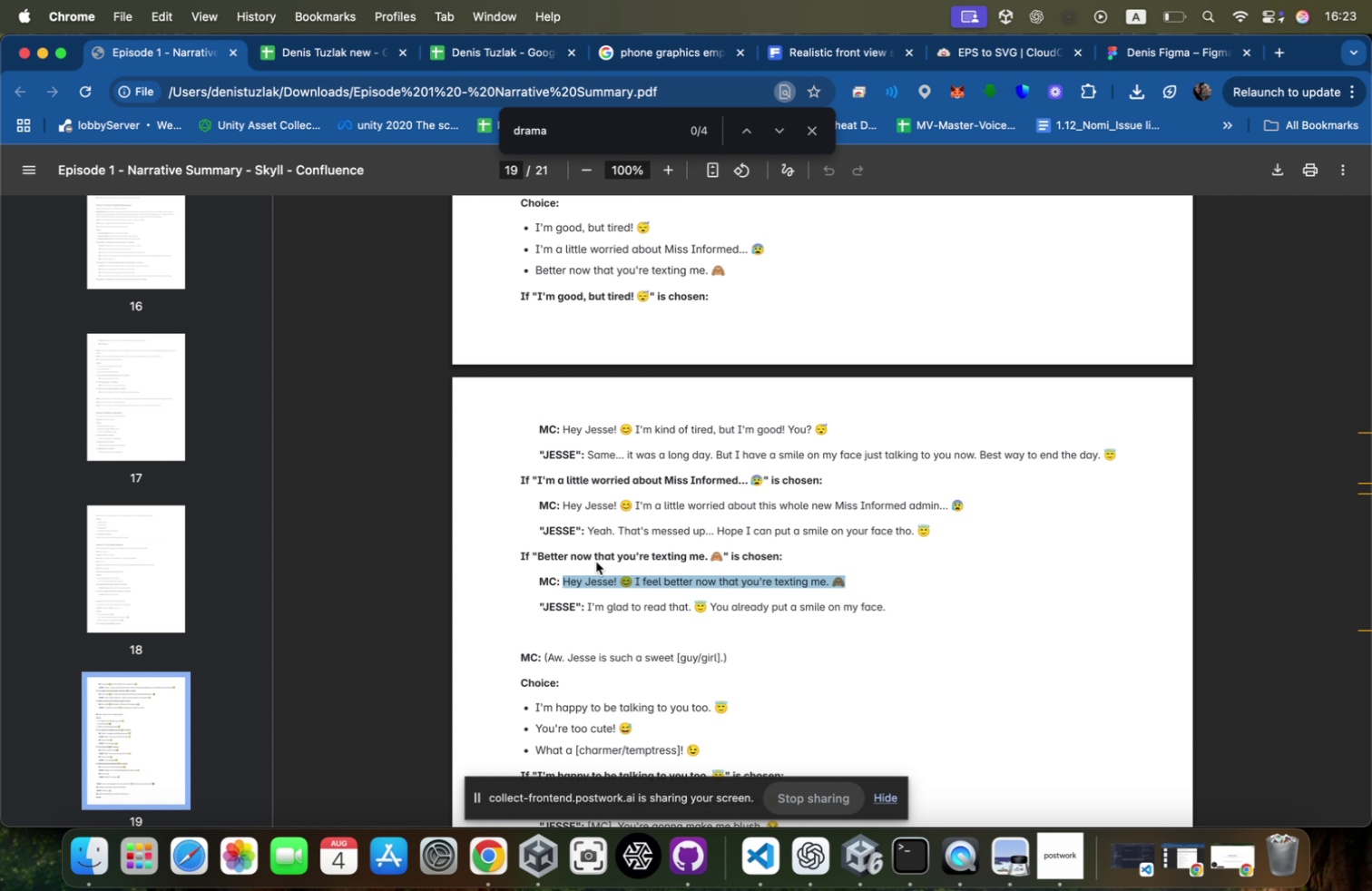 
key(Meta+Tab)
 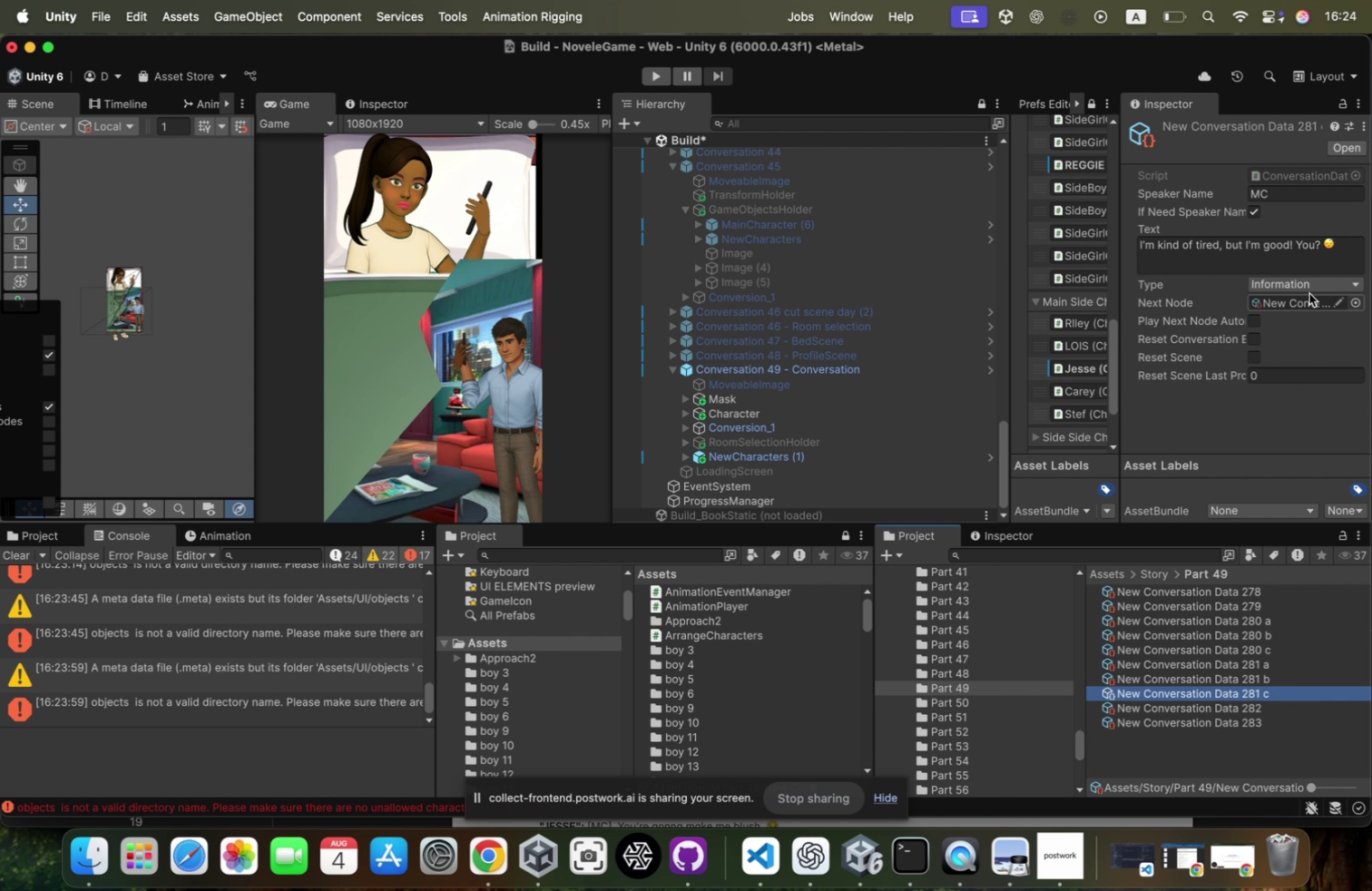 
left_click([1339, 250])
 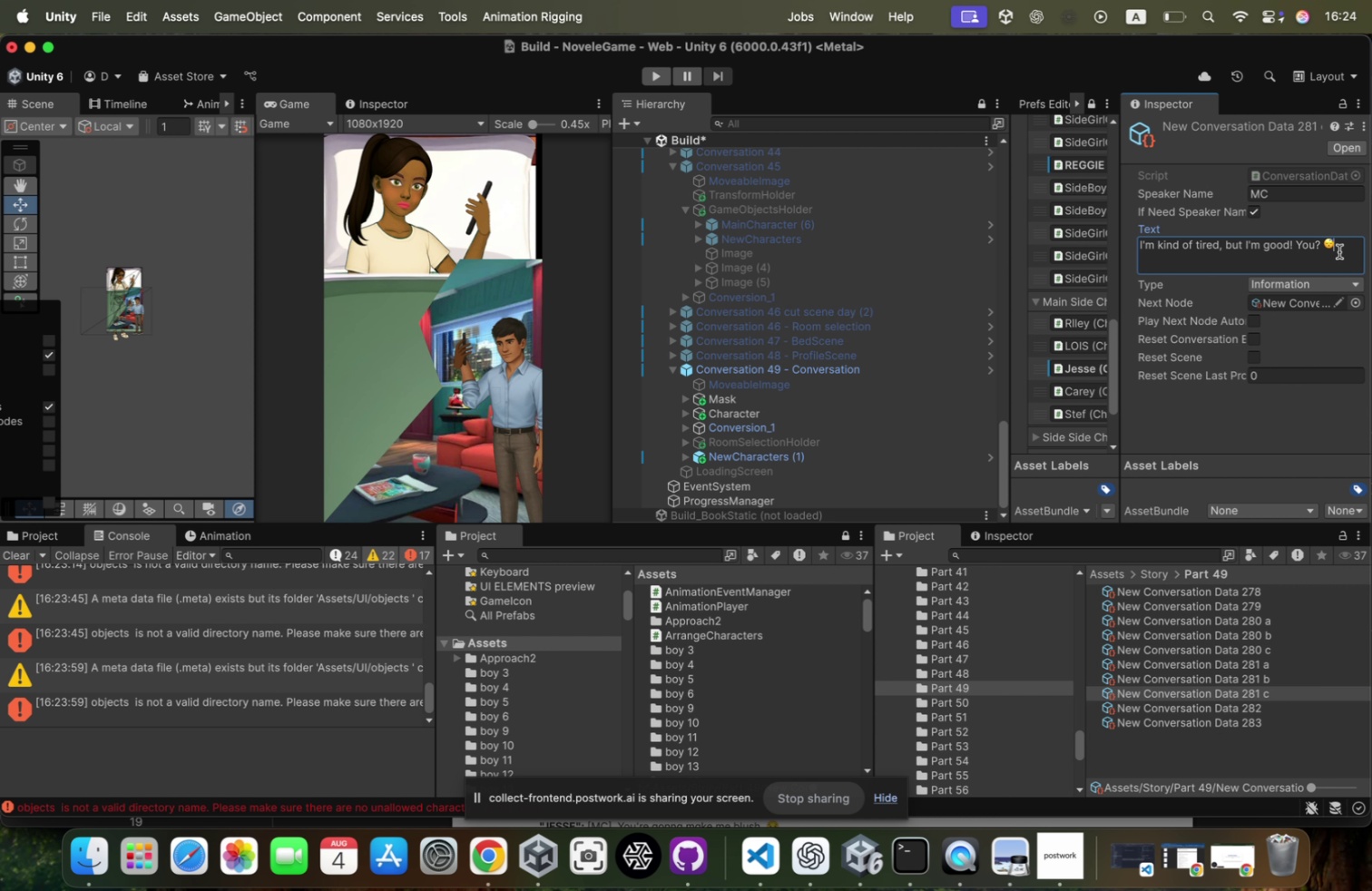 
key(Meta+V)
 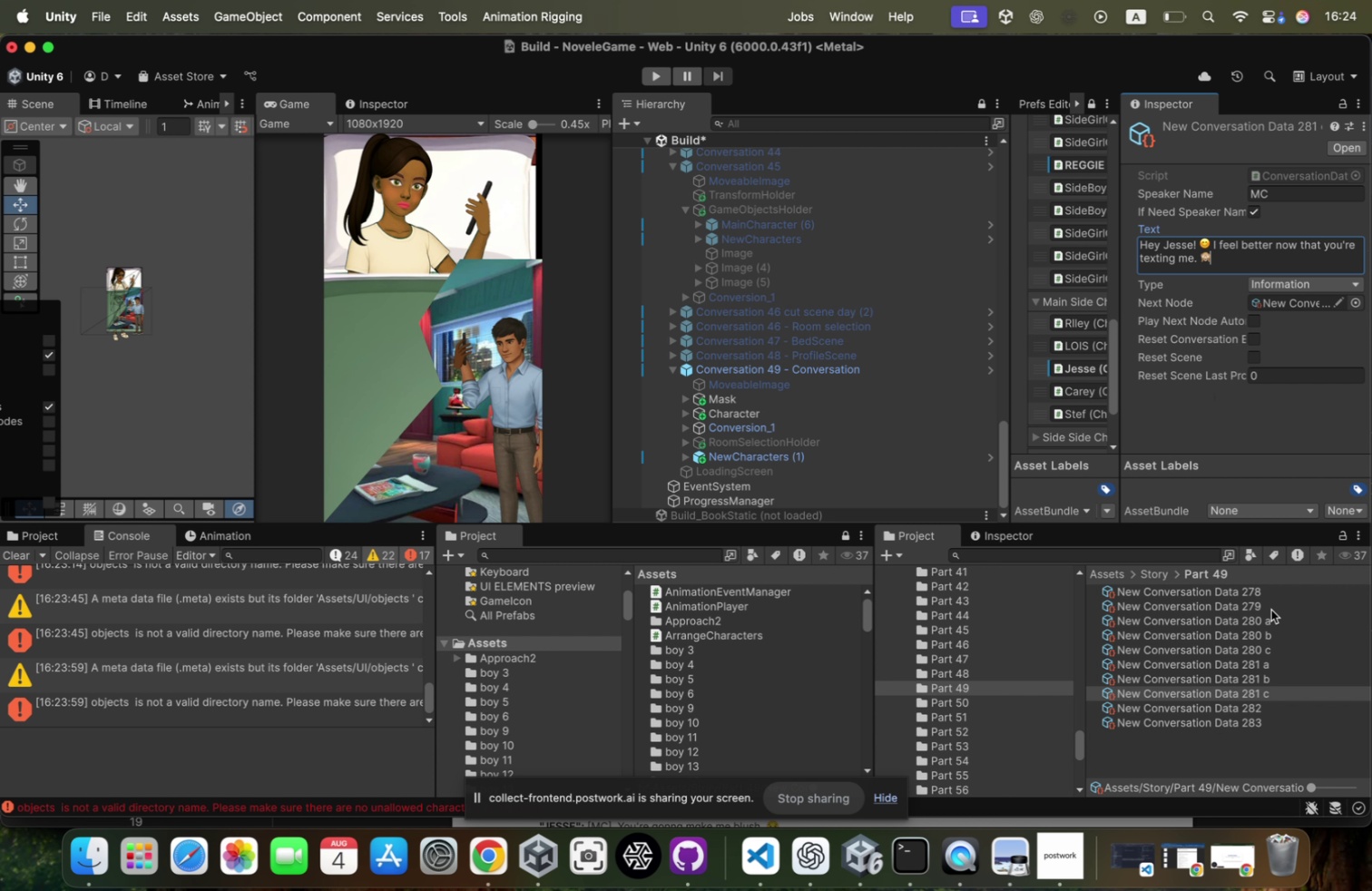 
left_click([1272, 680])
 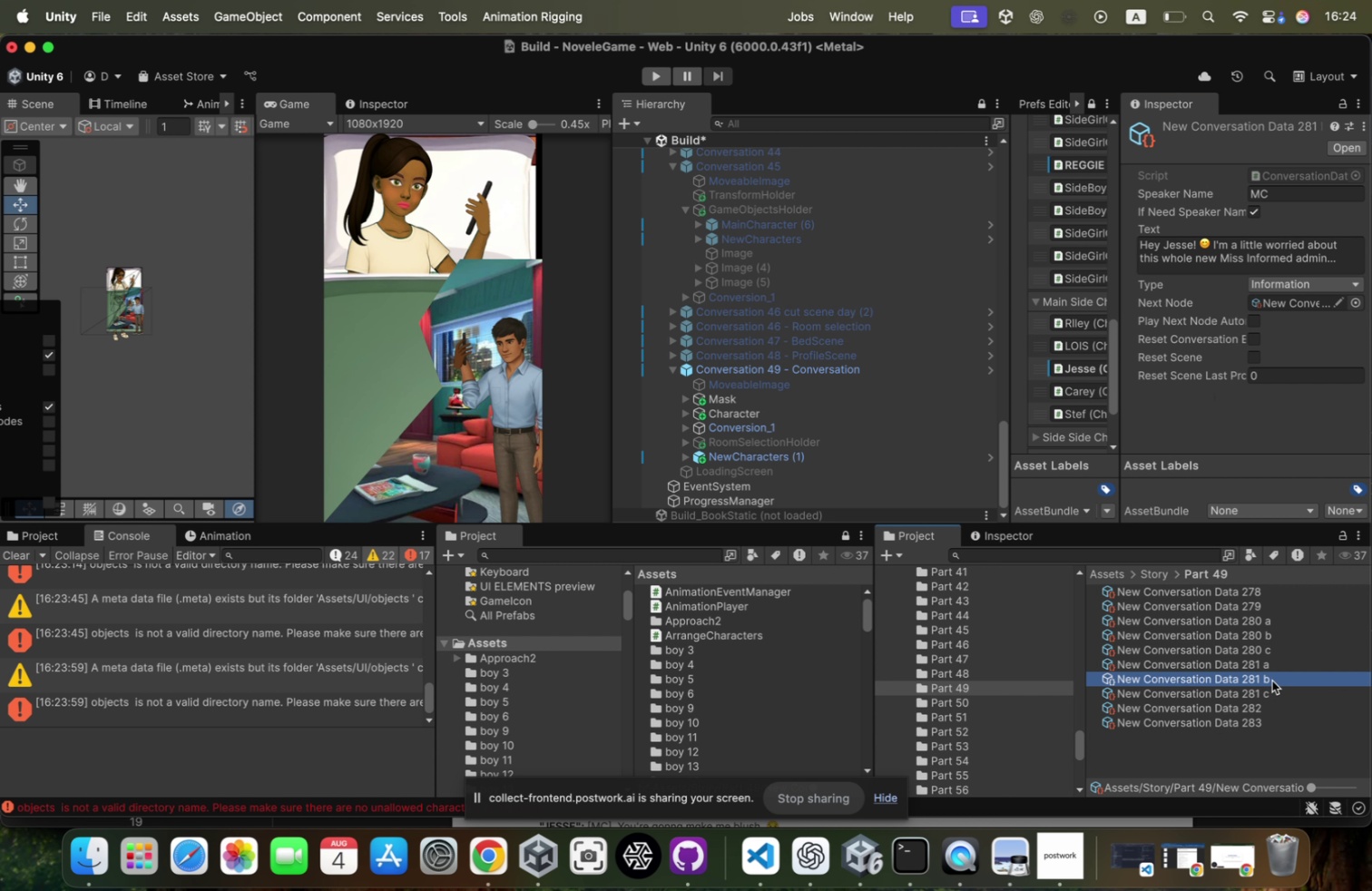 
key(ArrowUp)
 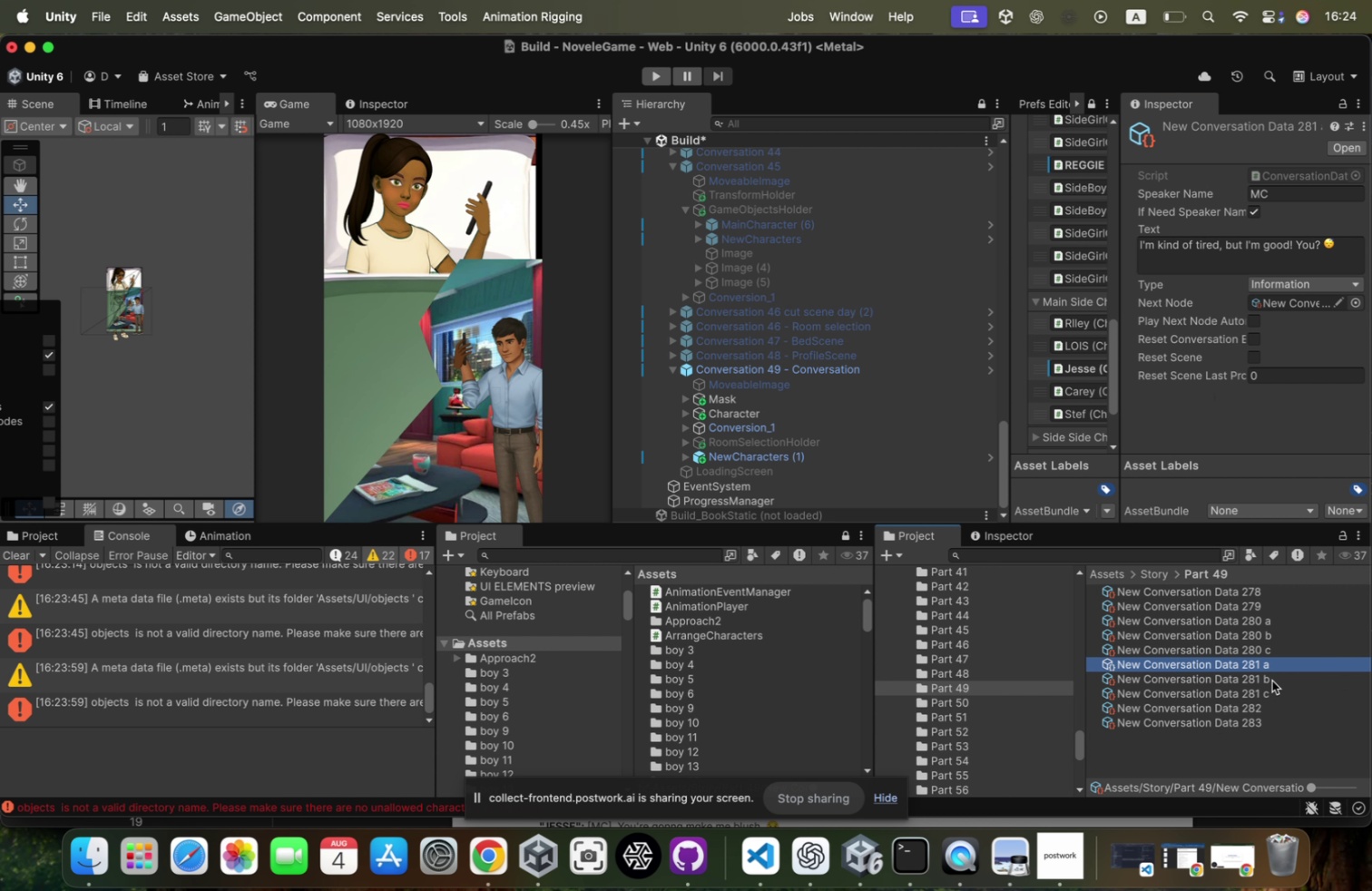 
key(ArrowDown)
 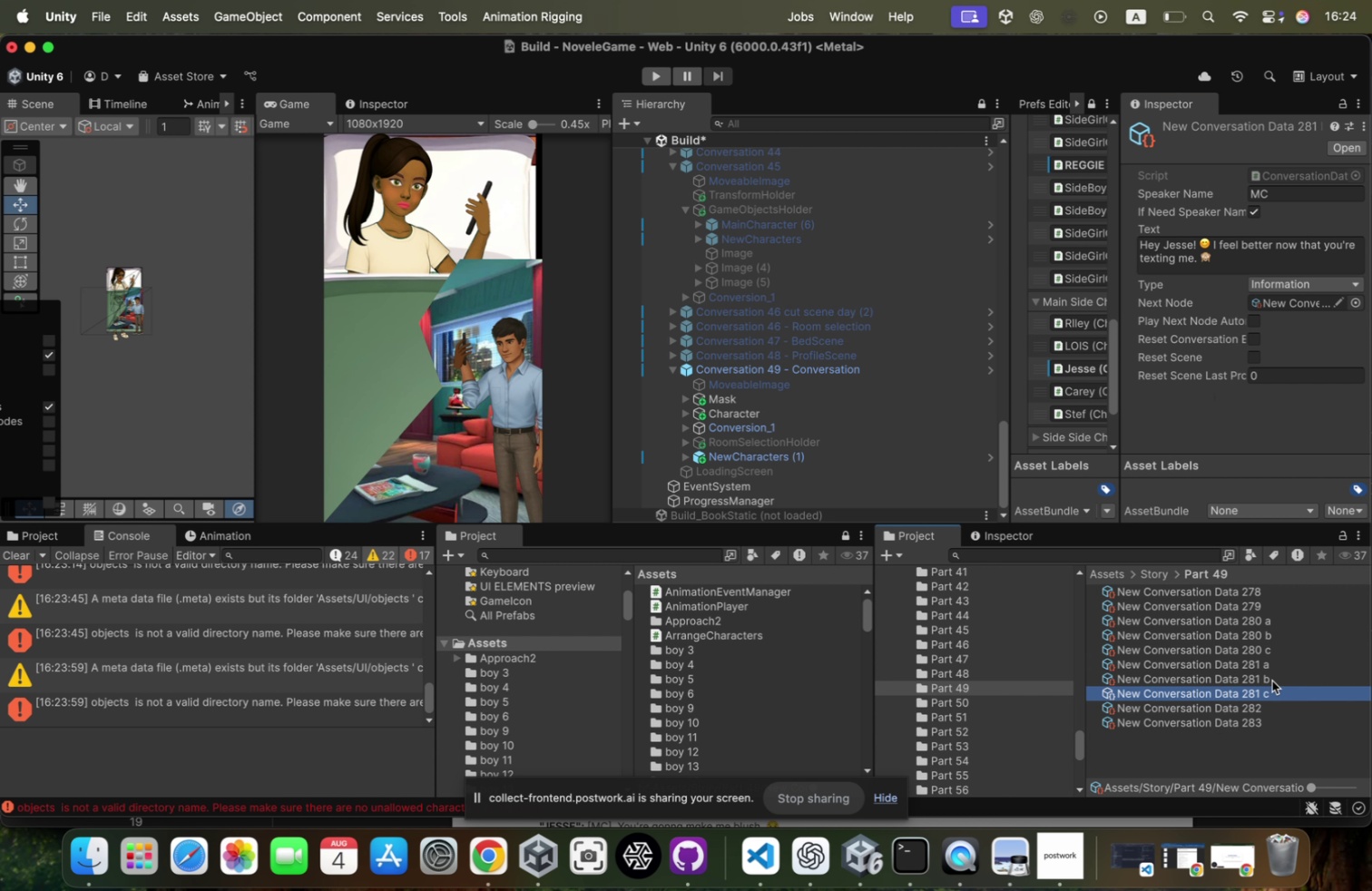 
key(ArrowDown)
 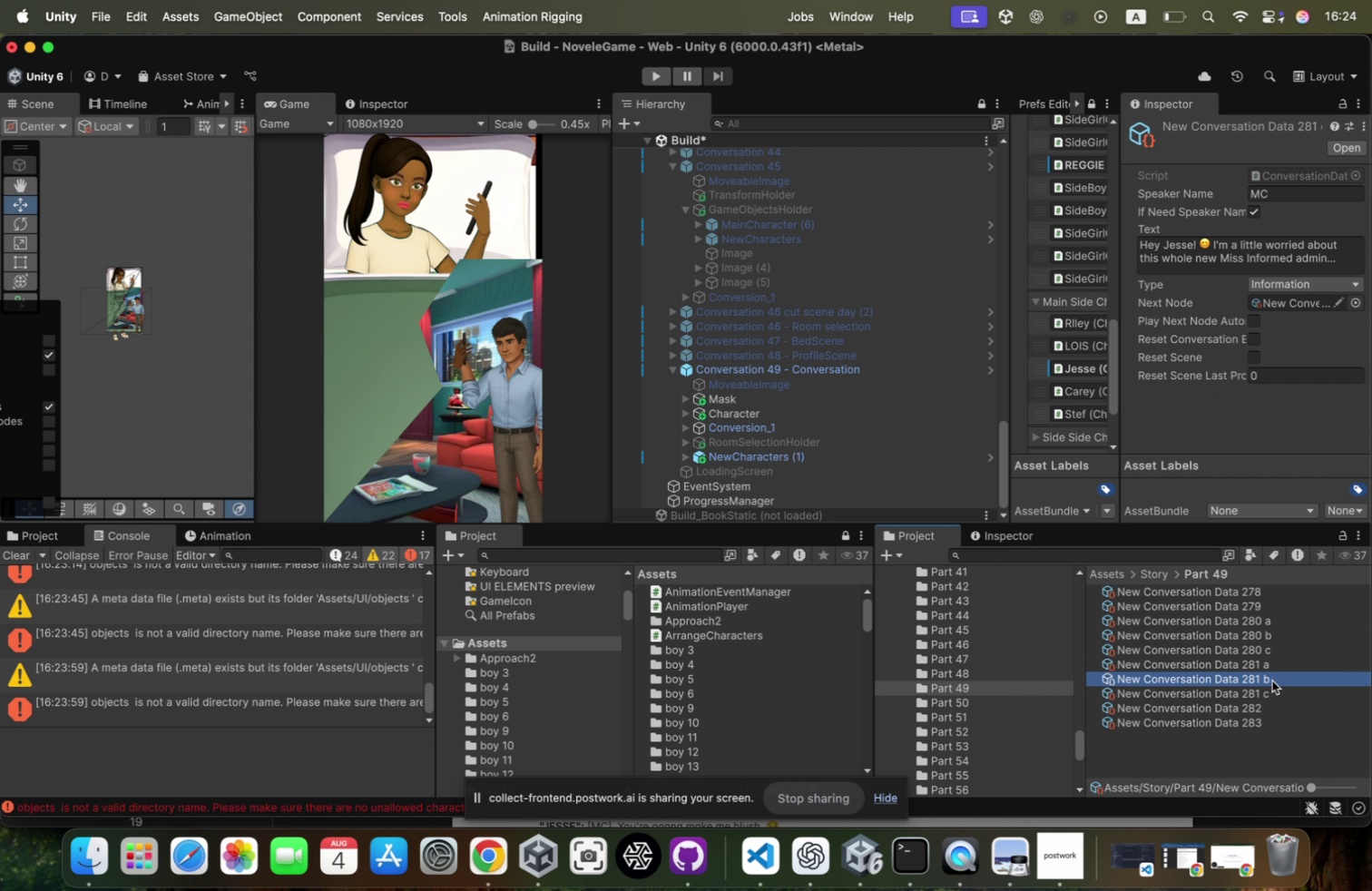 
key(ArrowUp)
 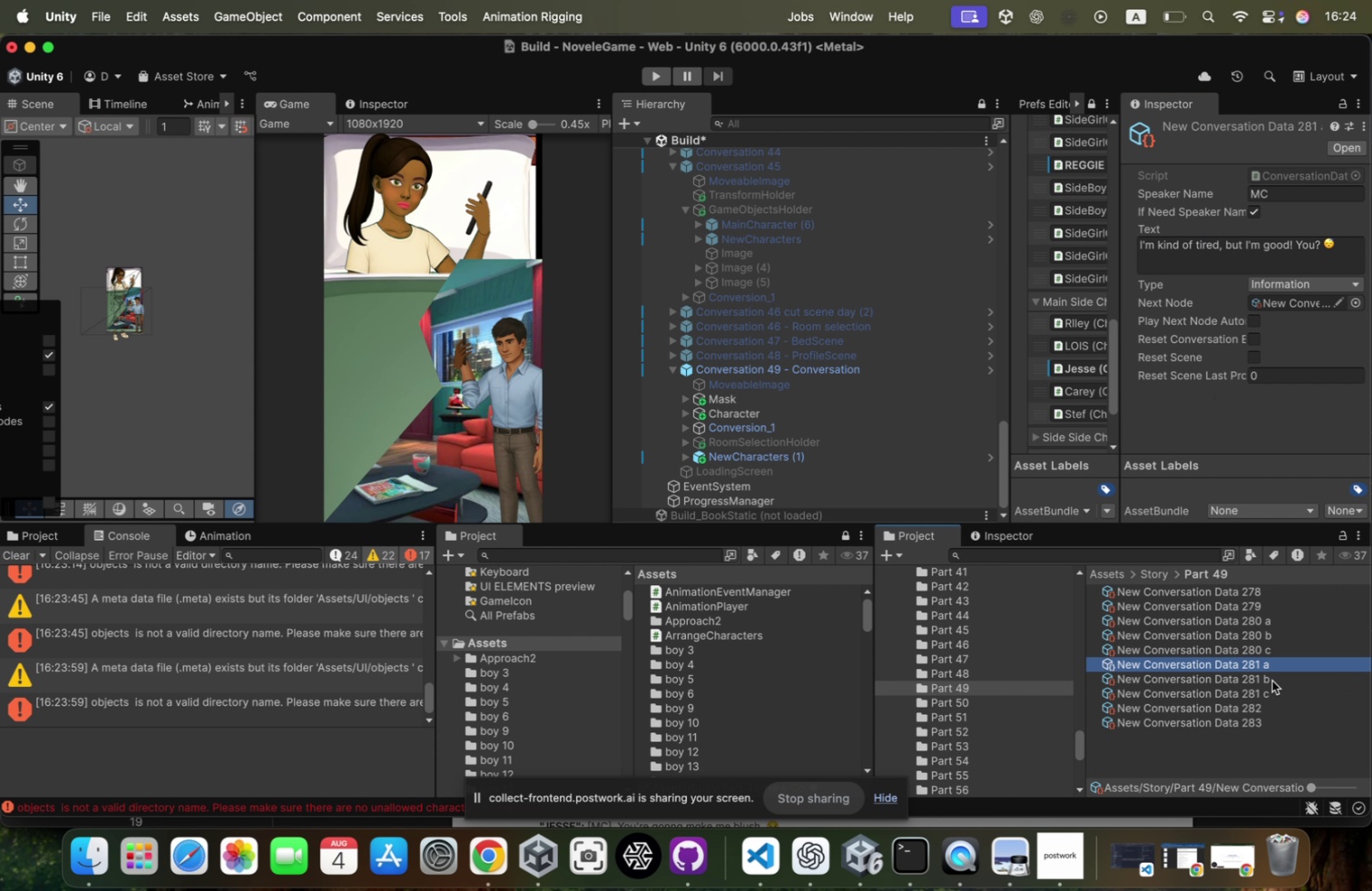 
key(ArrowUp)
 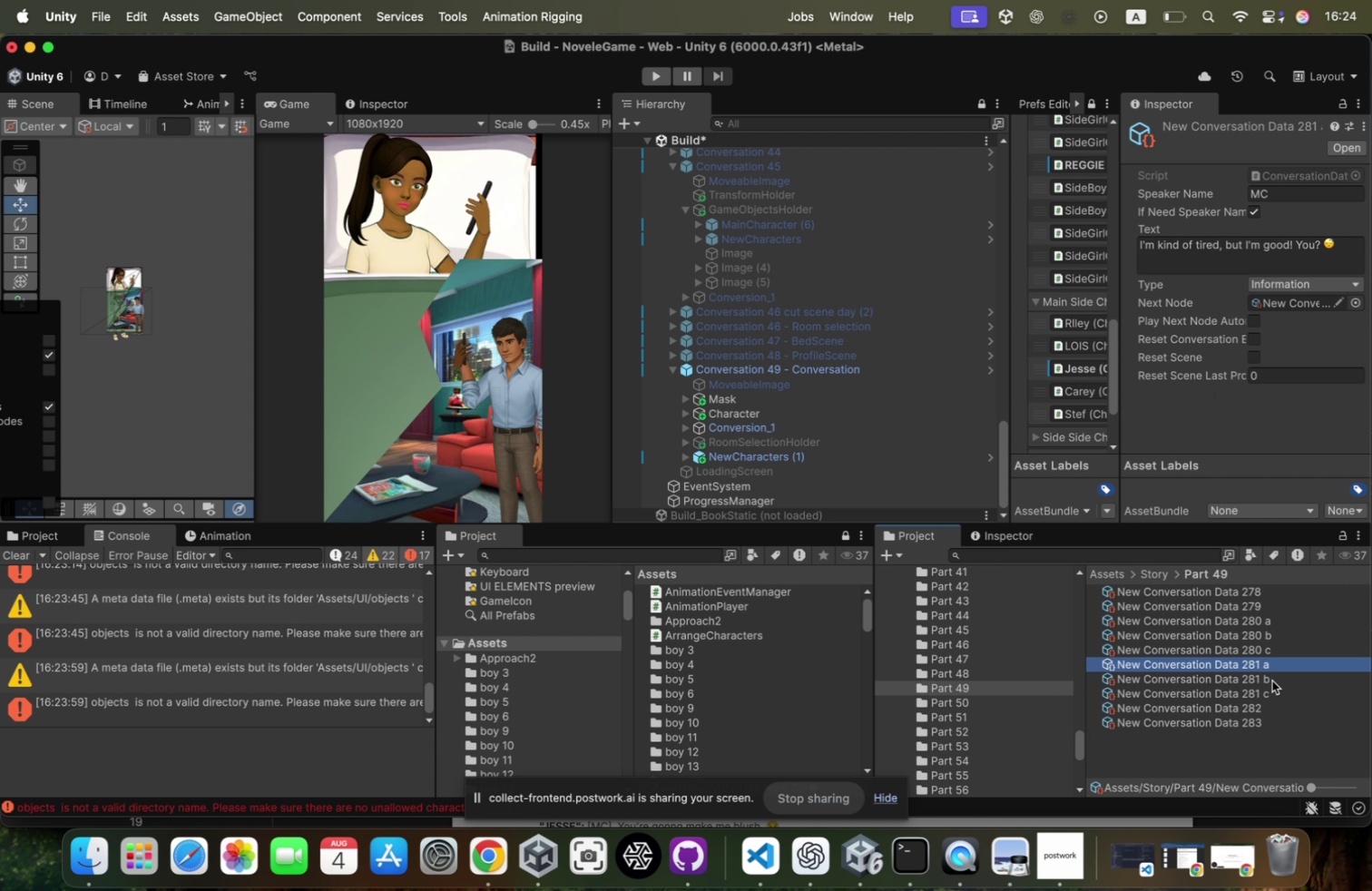 
key(ArrowUp)
 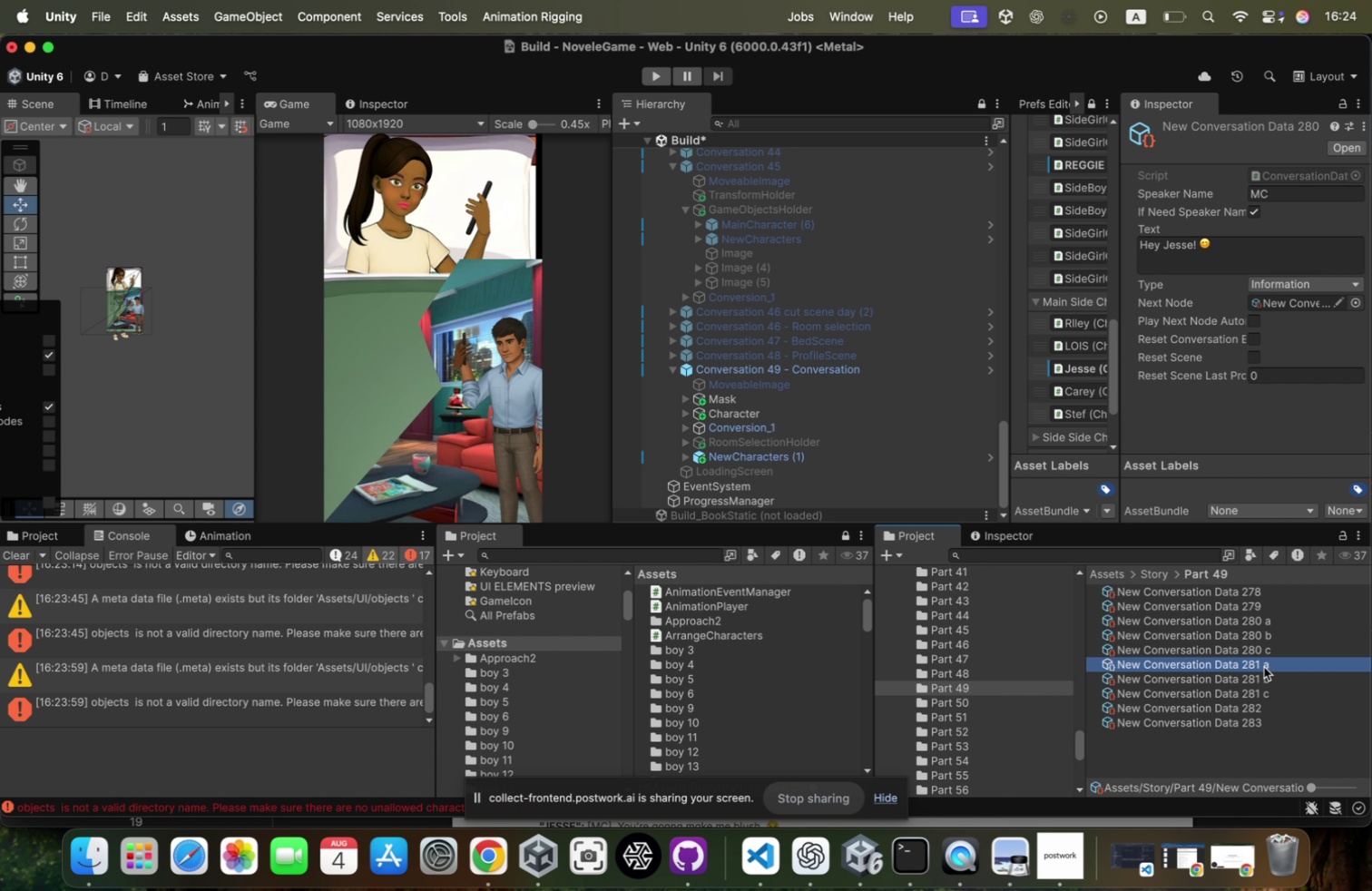 
key(ArrowUp)
 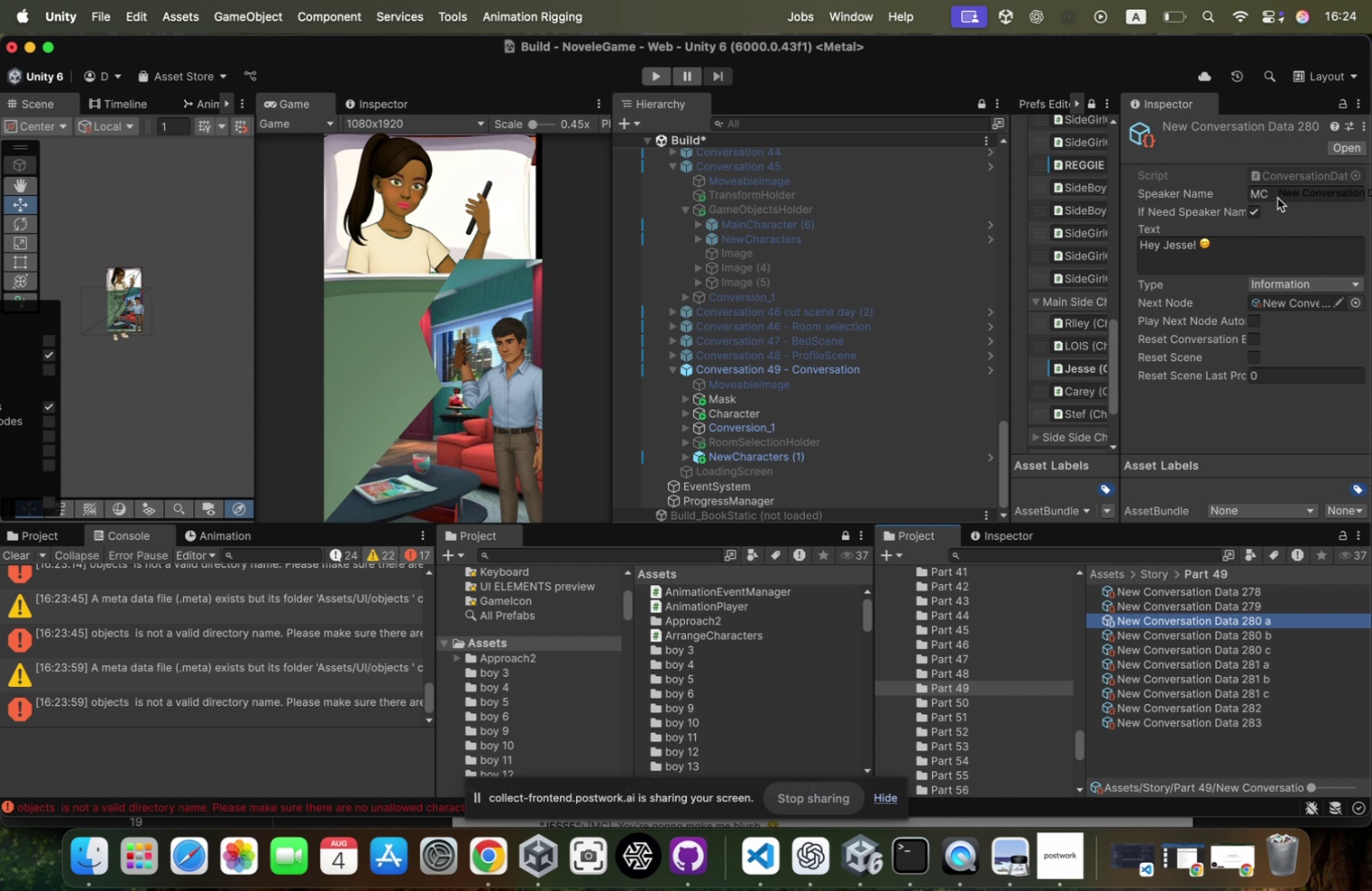 
key(ArrowUp)
 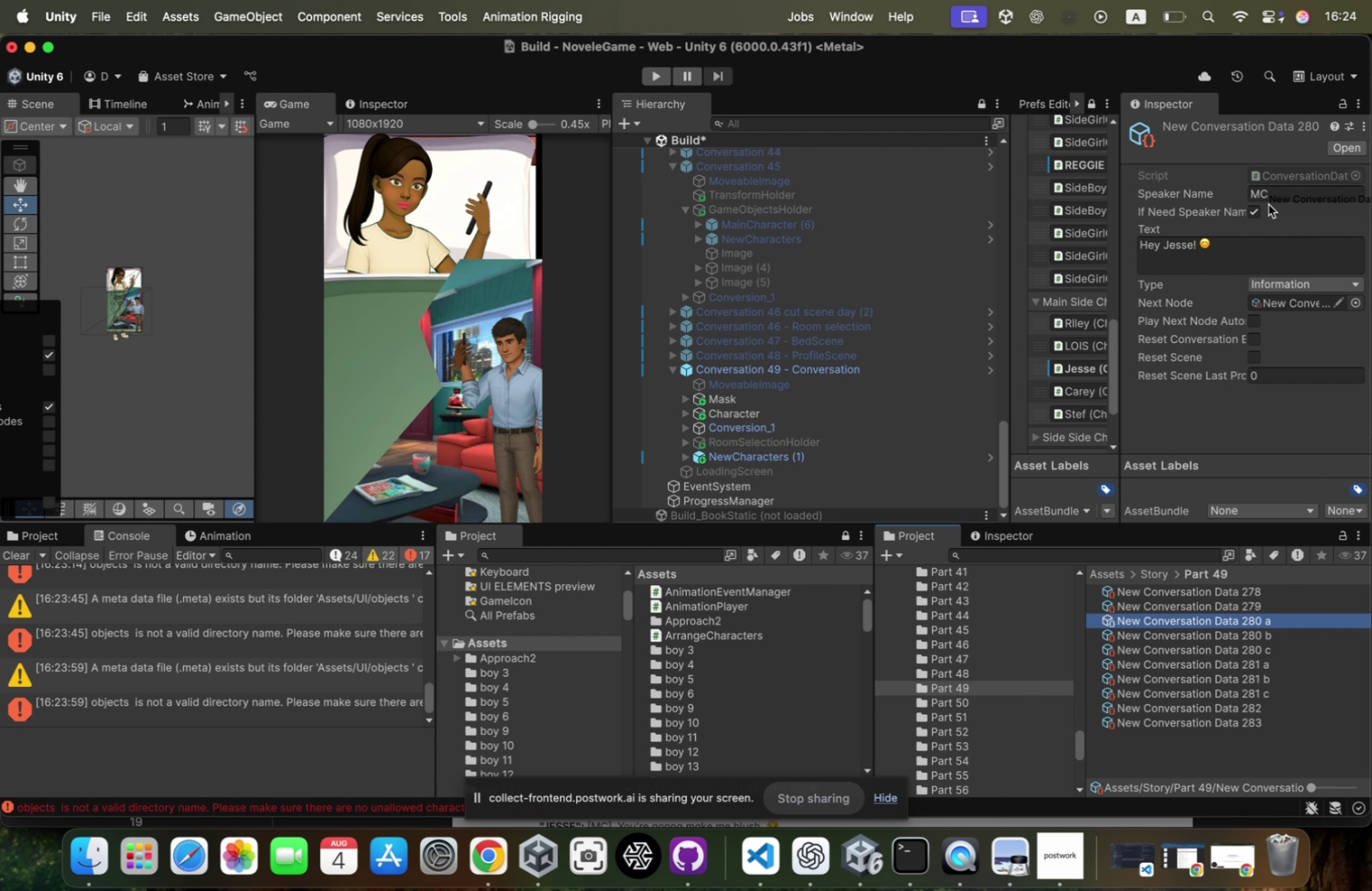 
key(ArrowDown)
 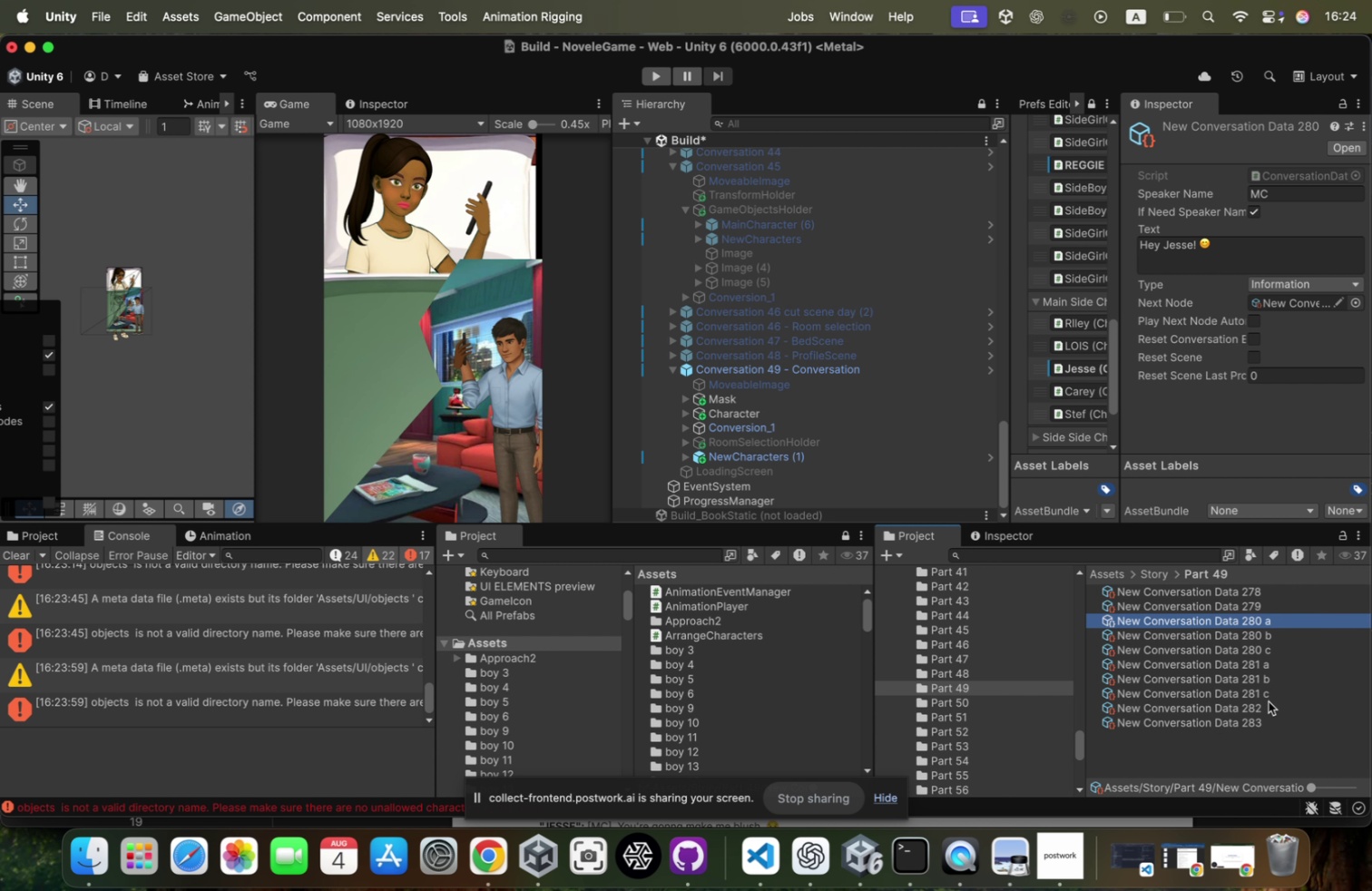 
key(ArrowUp)
 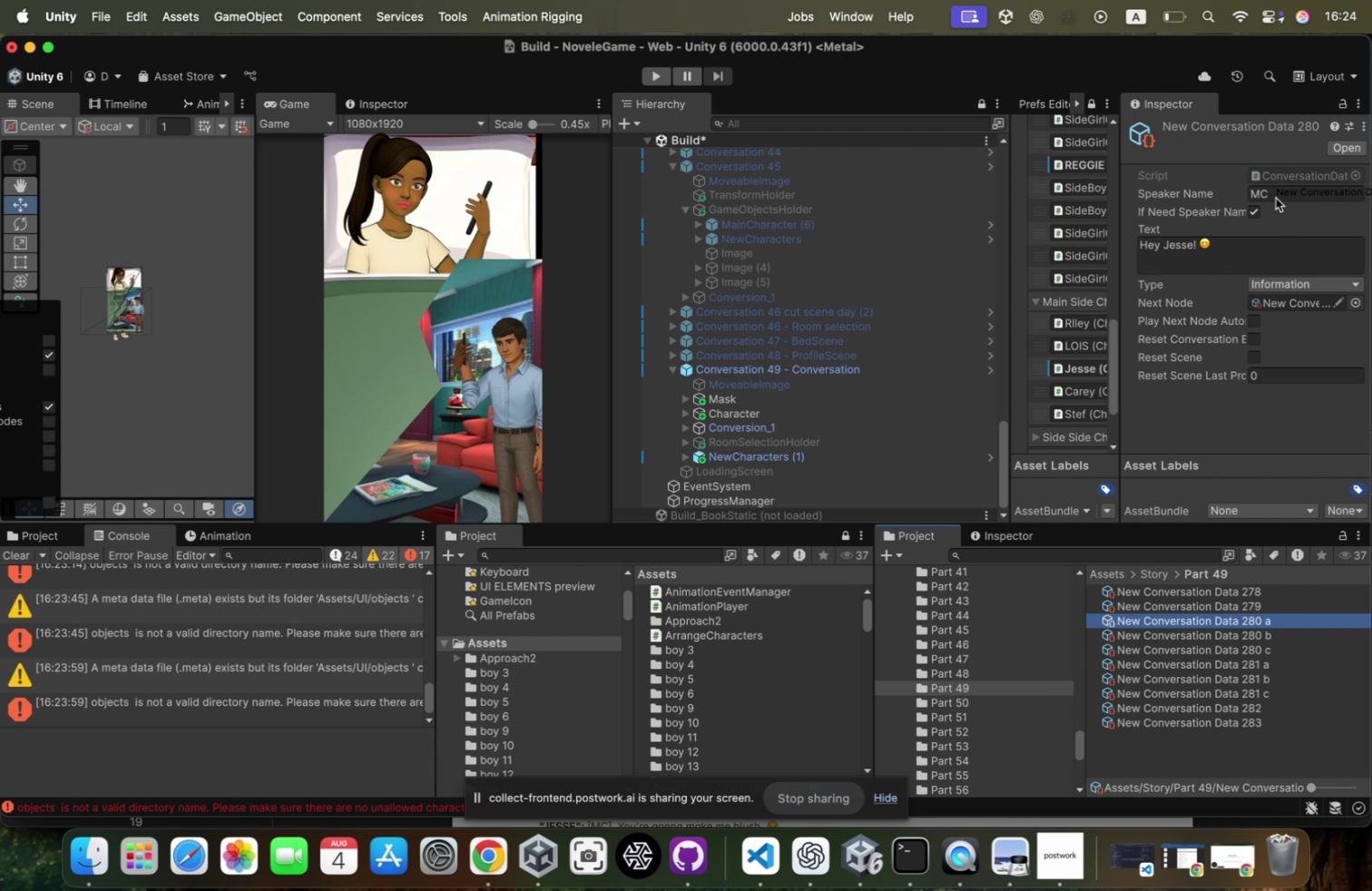 
left_click_drag(start_coordinate=[1264, 666], to_coordinate=[1274, 303])
 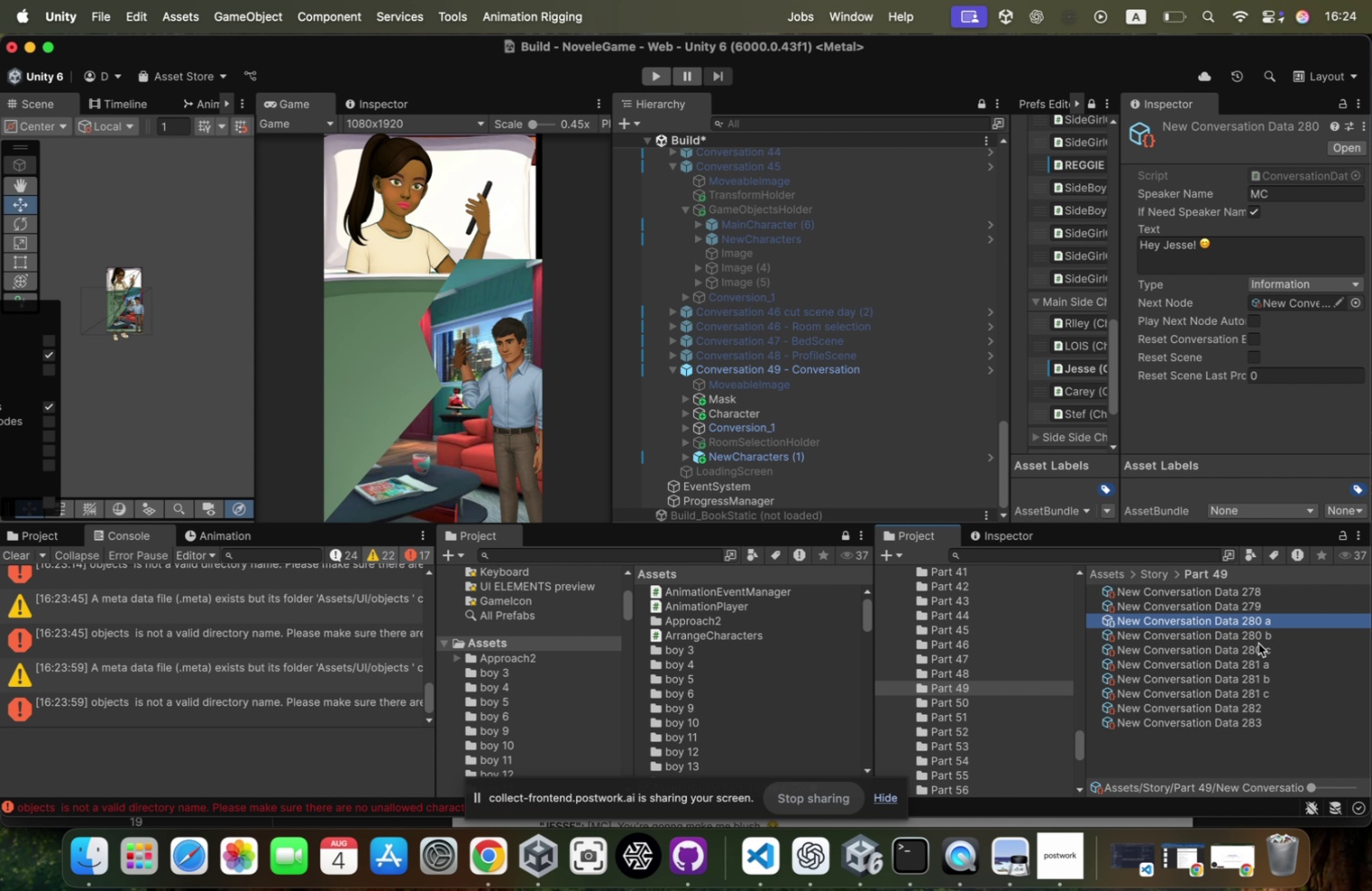 
left_click([1260, 633])
 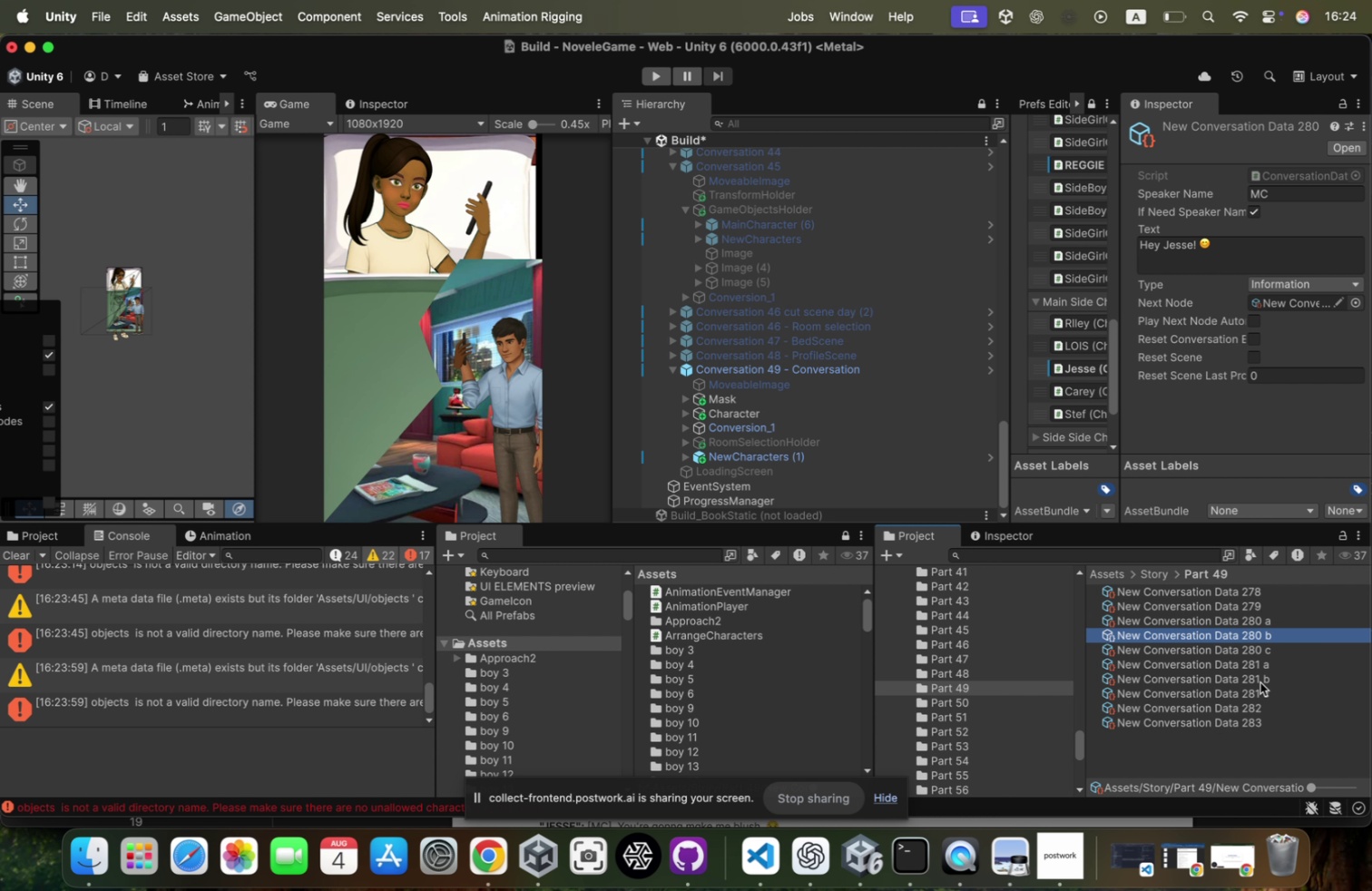 
left_click_drag(start_coordinate=[1261, 680], to_coordinate=[1278, 308])
 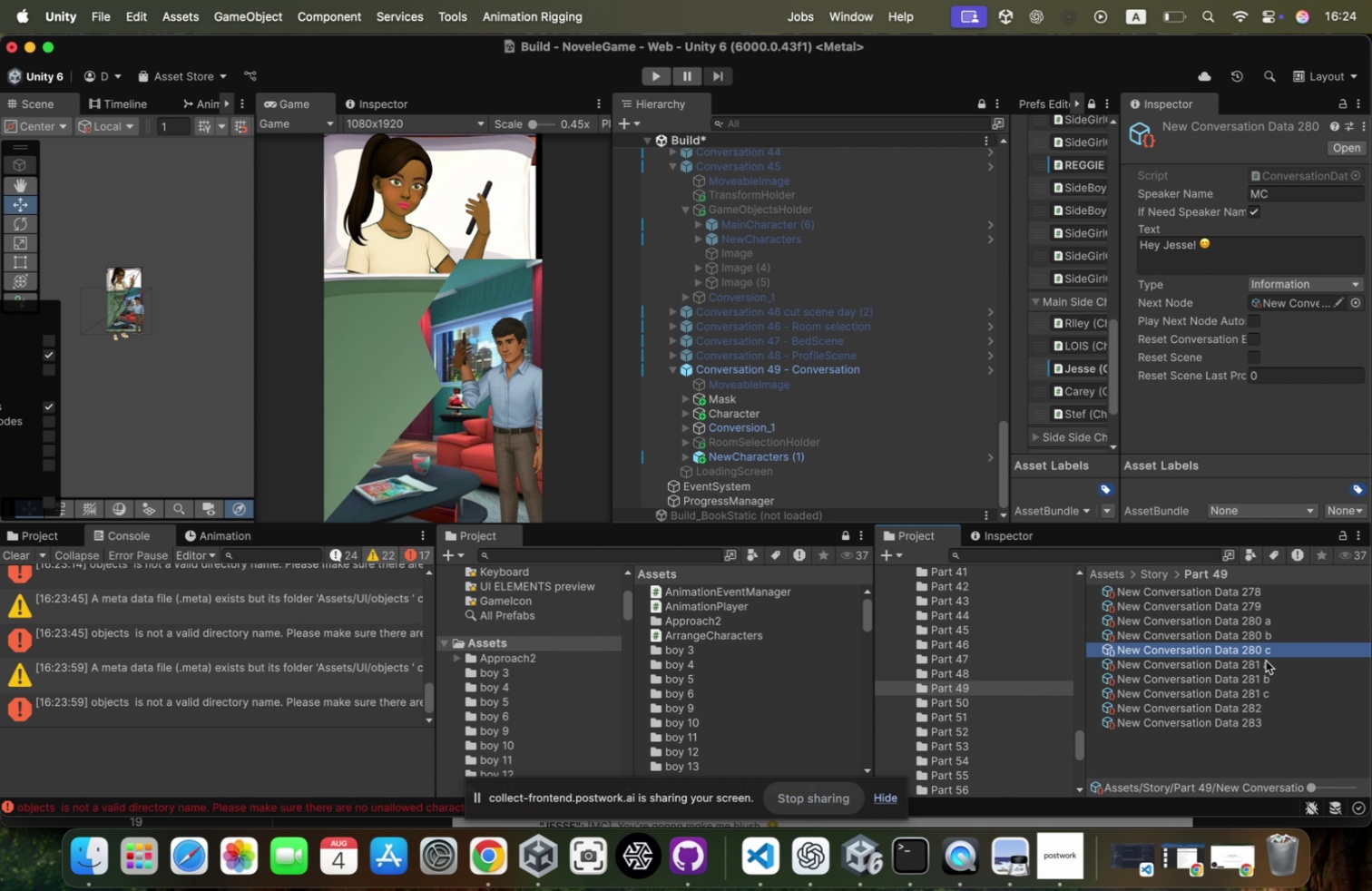 
left_click_drag(start_coordinate=[1262, 692], to_coordinate=[1290, 308])
 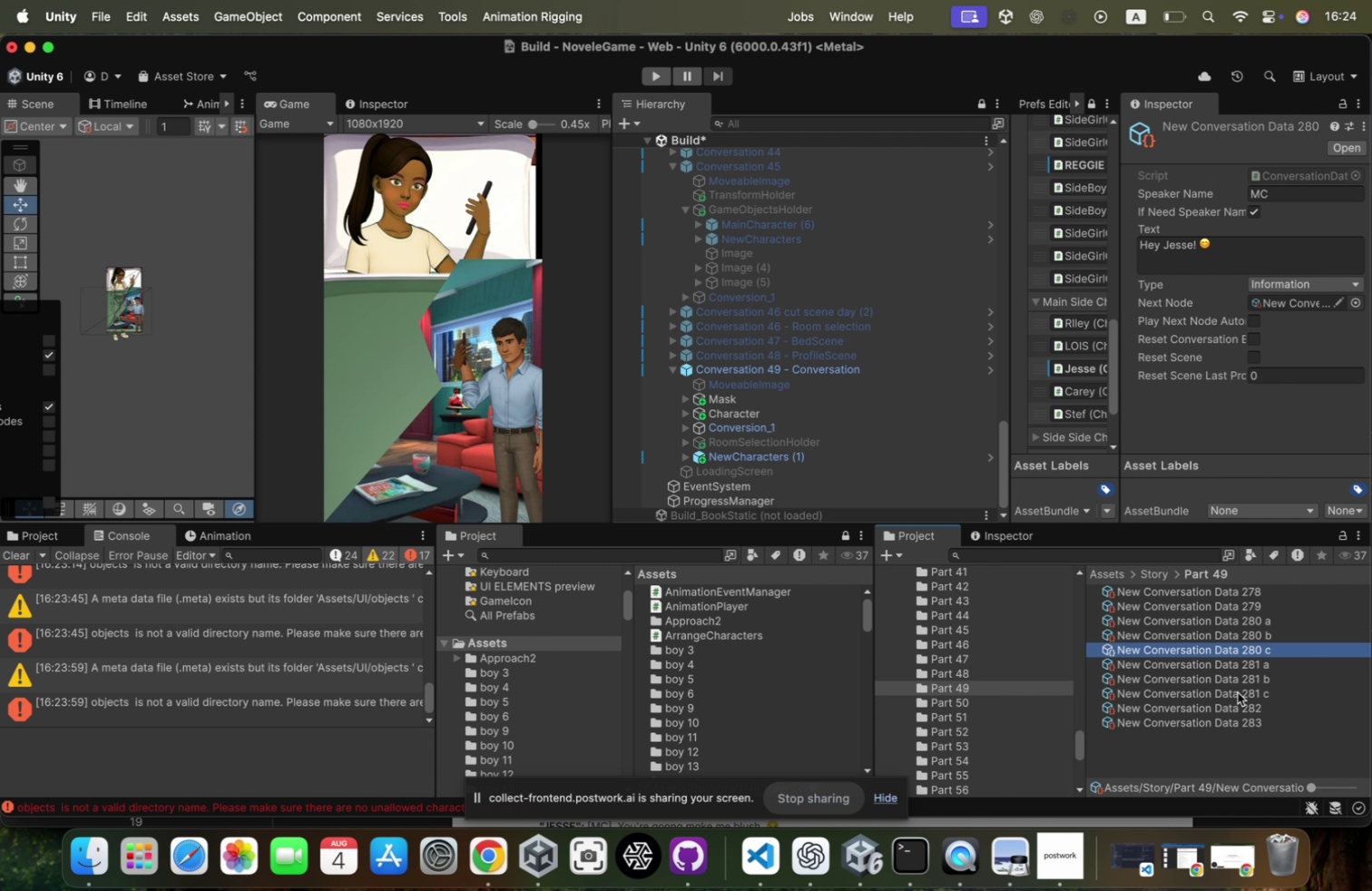 
wait(6.14)
 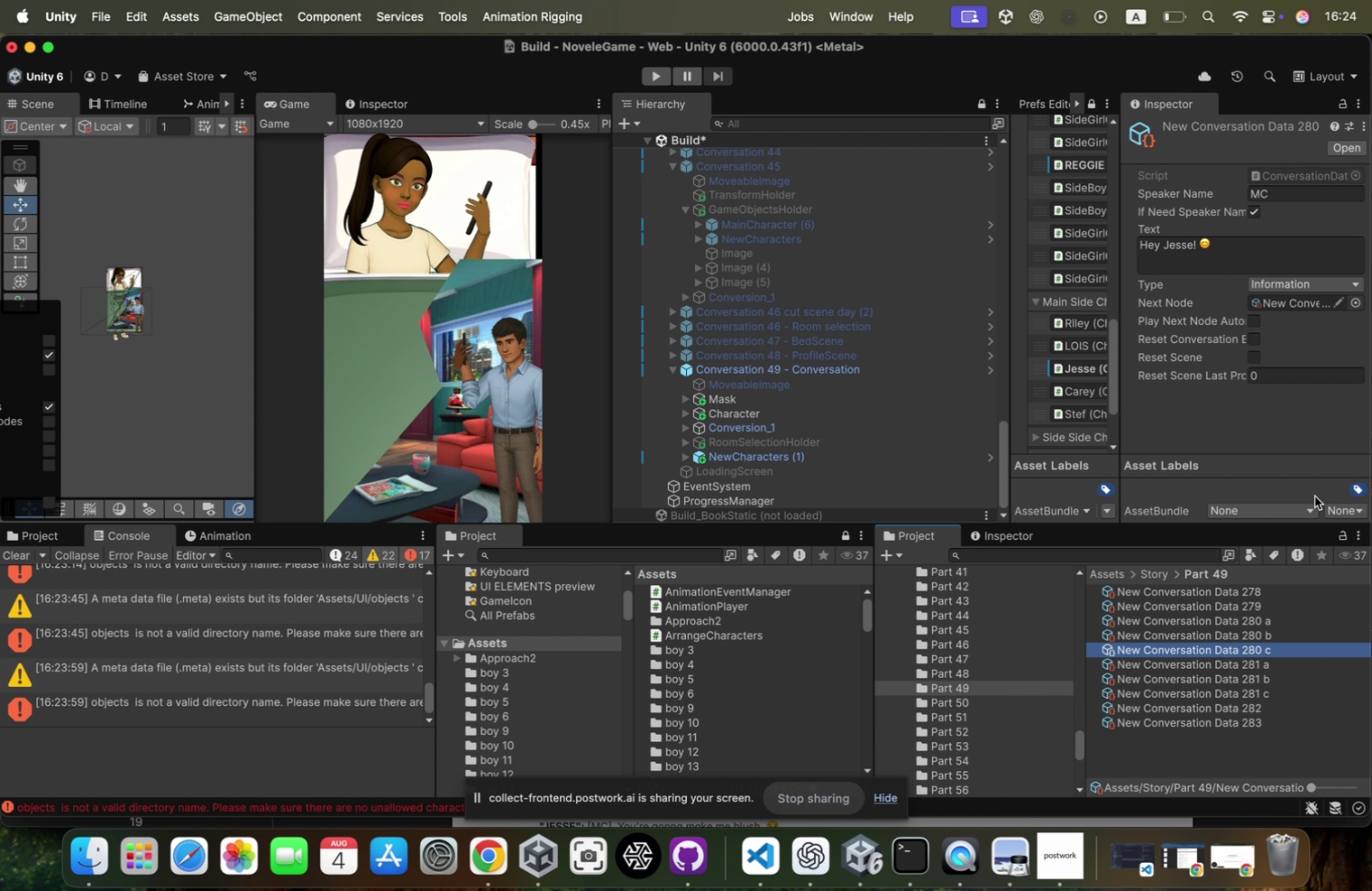 
left_click([1229, 706])
 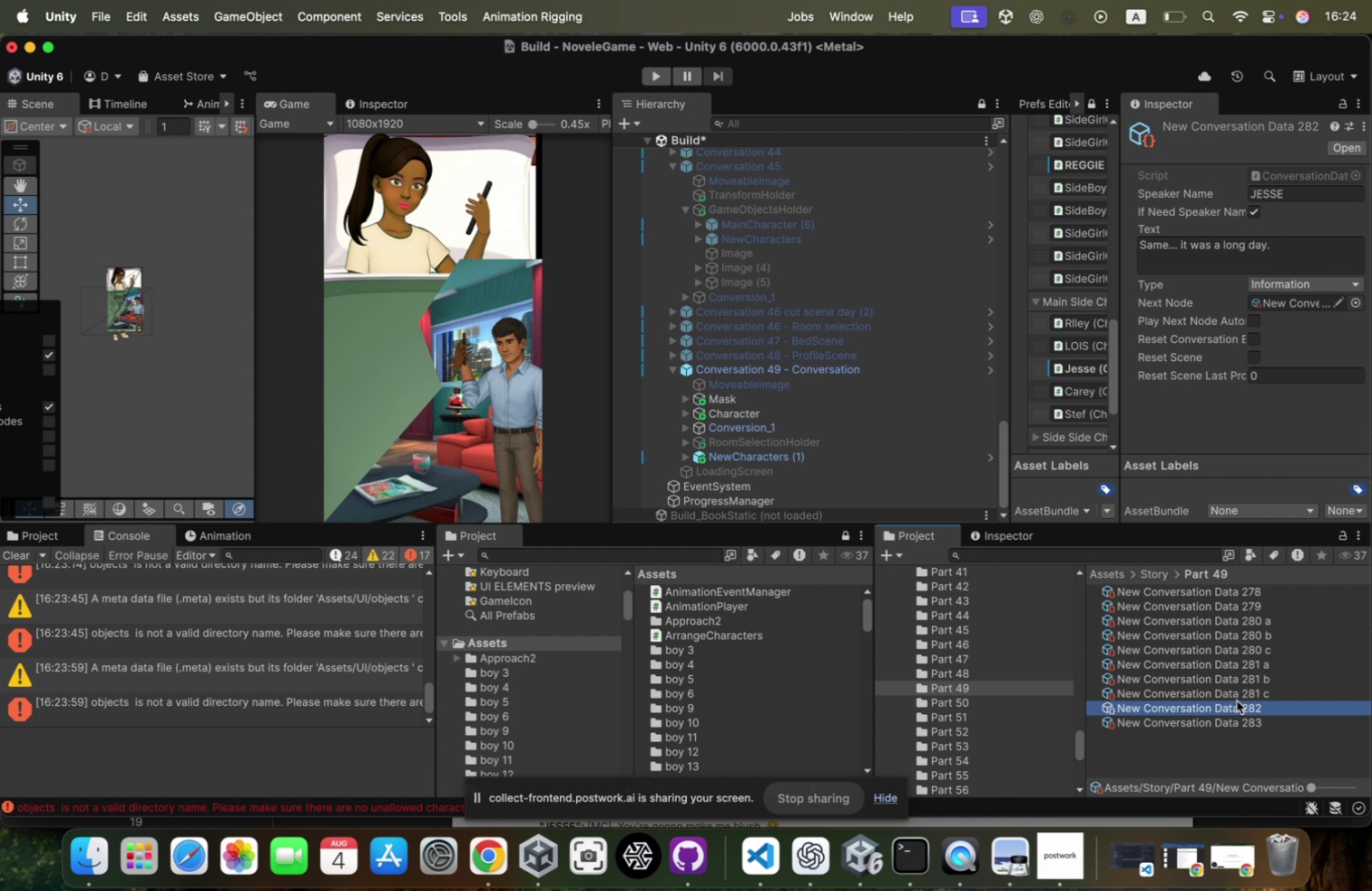 
key(Meta+CommandLeft)
 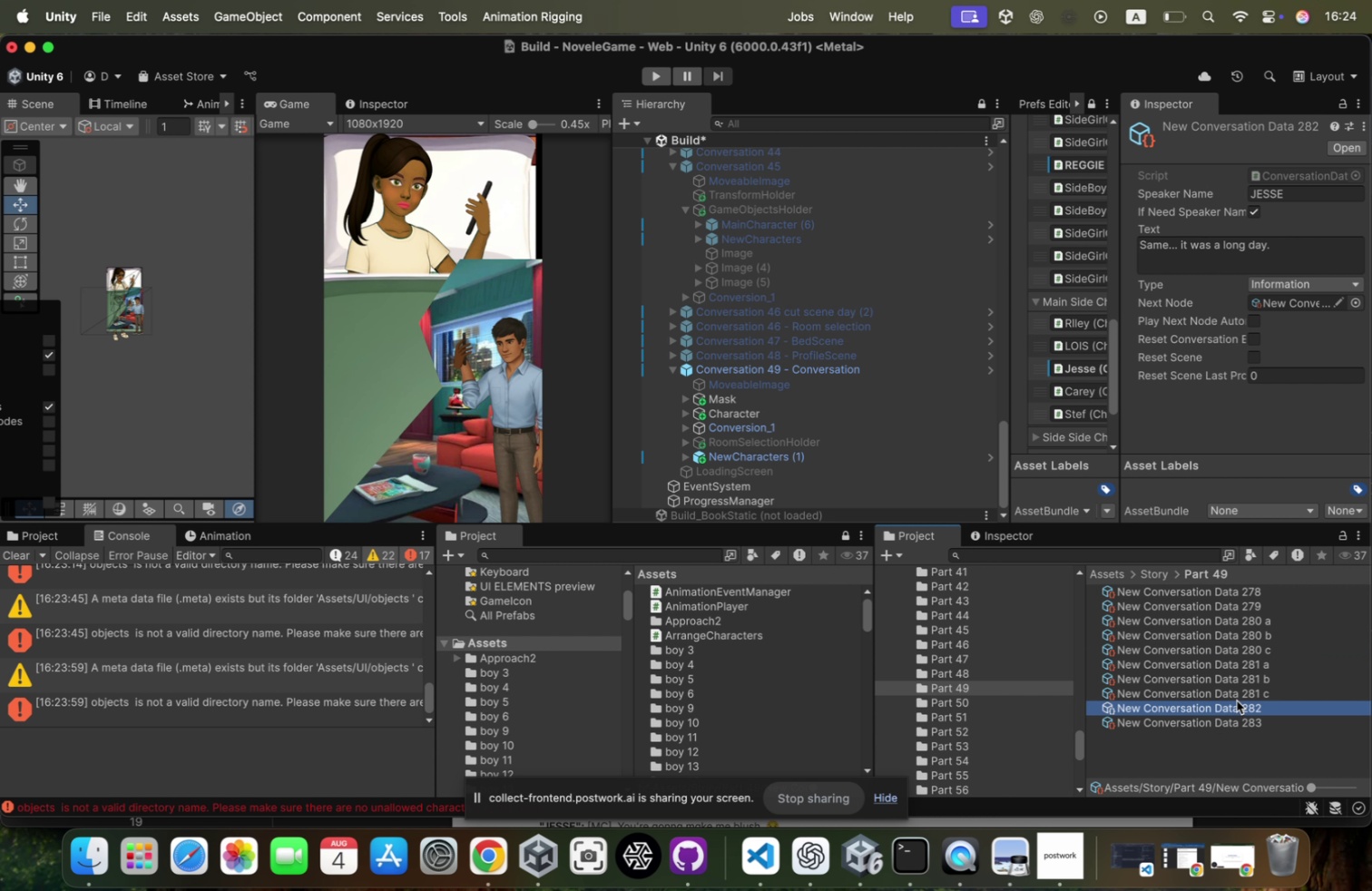 
key(Meta+Tab)
 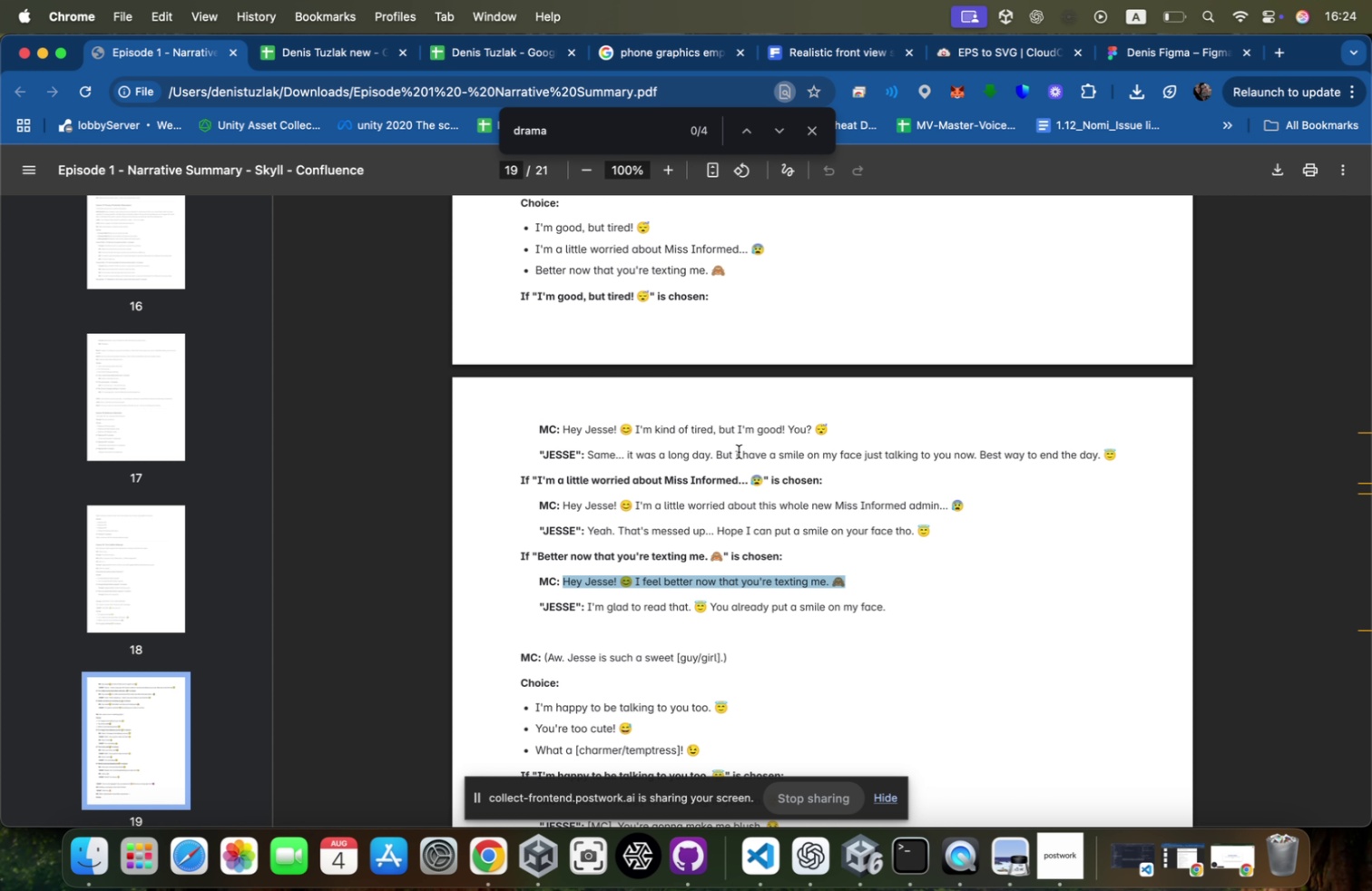 
wait(5.5)
 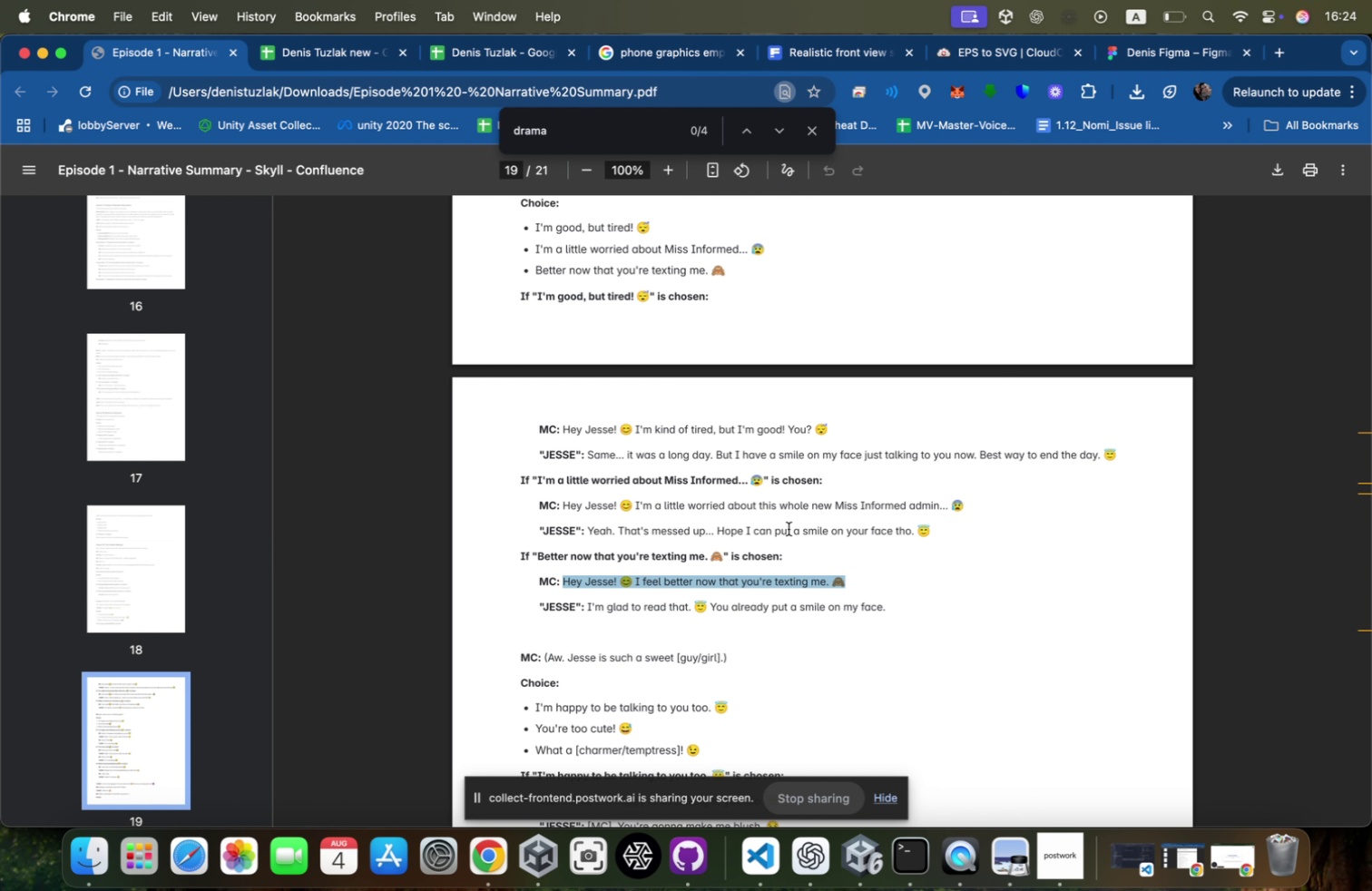 
key(Meta+CommandLeft)
 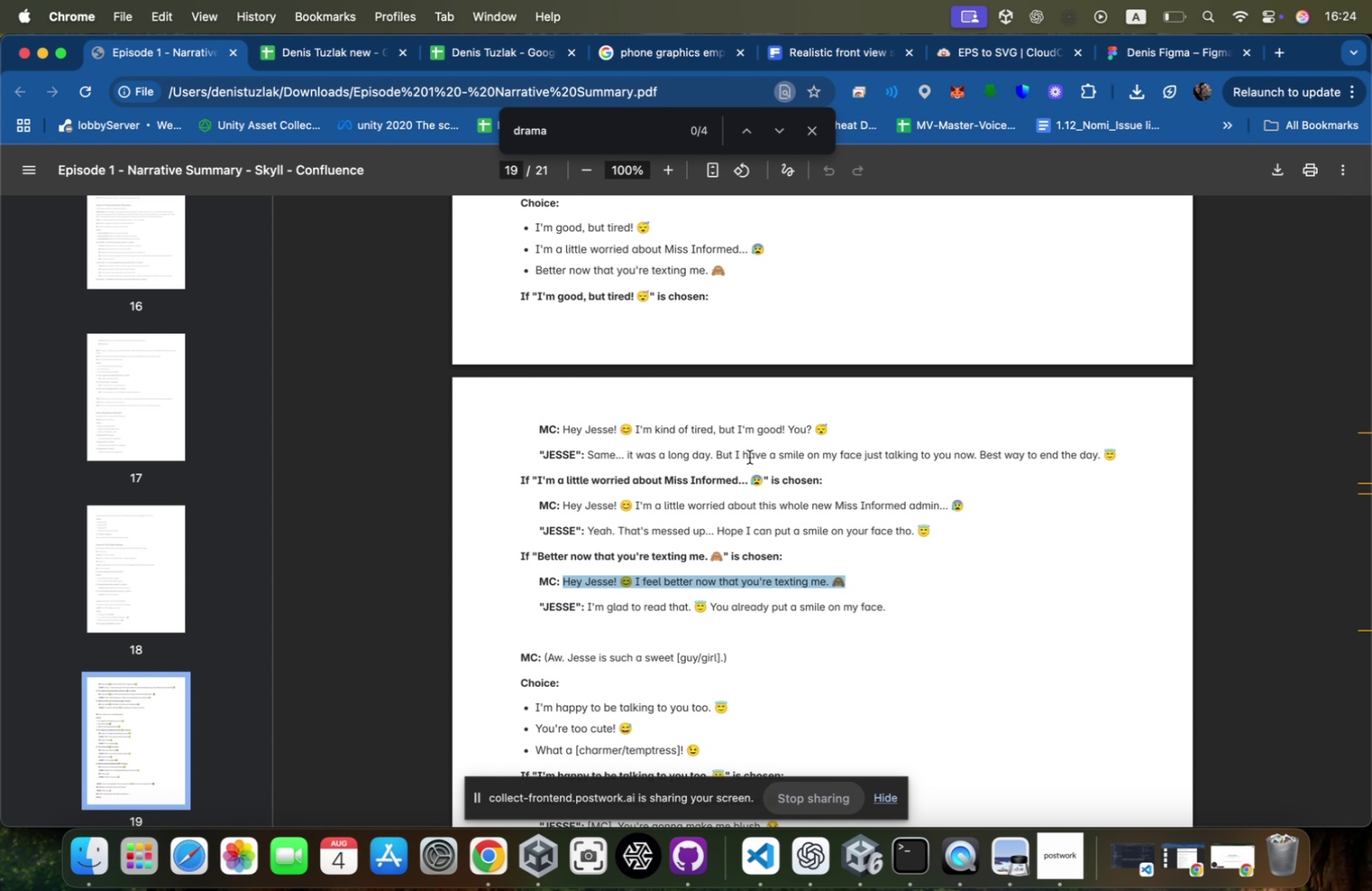 
hold_key(key=Tab, duration=0.39)
 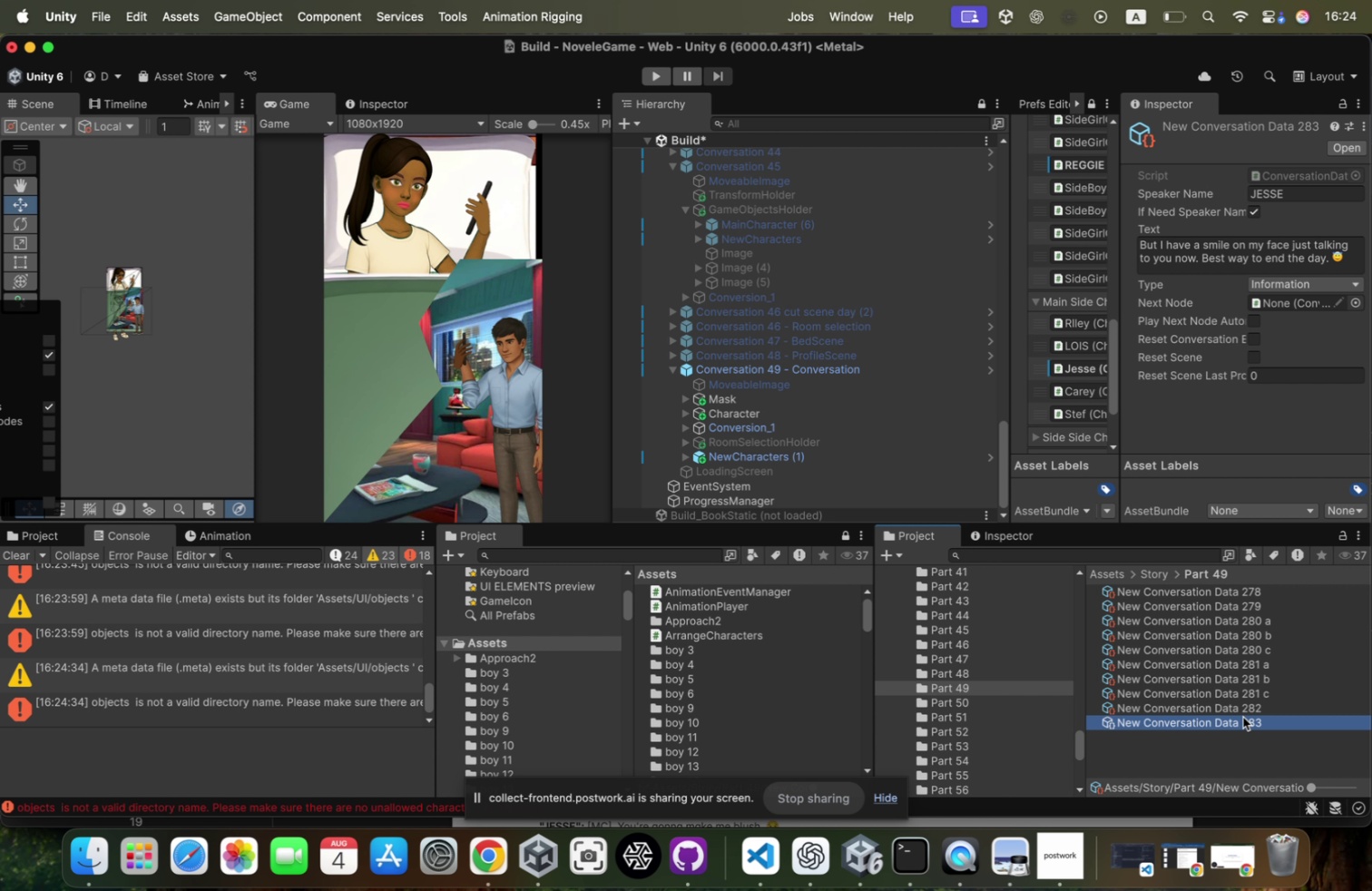 
key(Meta+CommandLeft)
 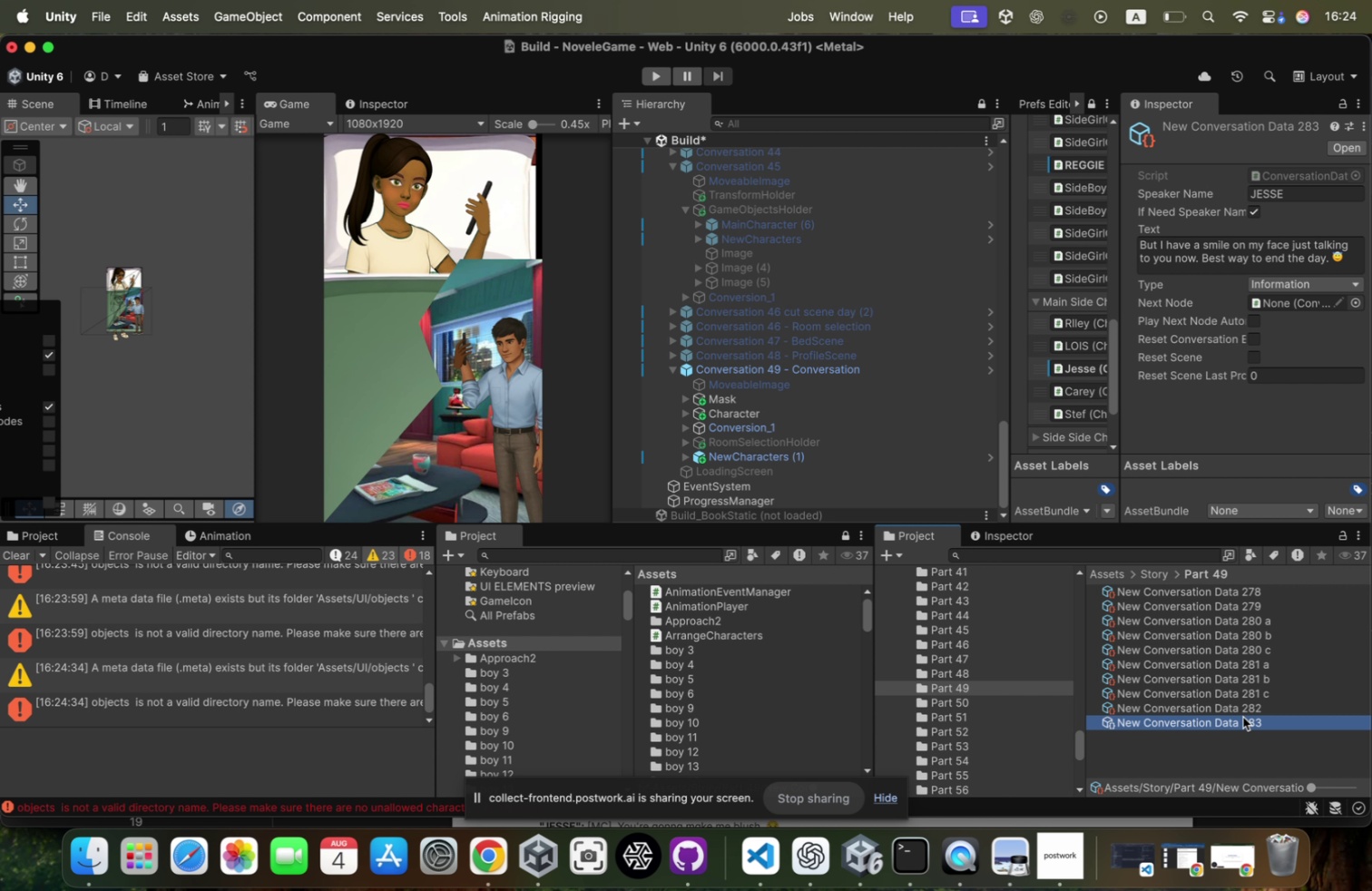 
key(Meta+Tab)
 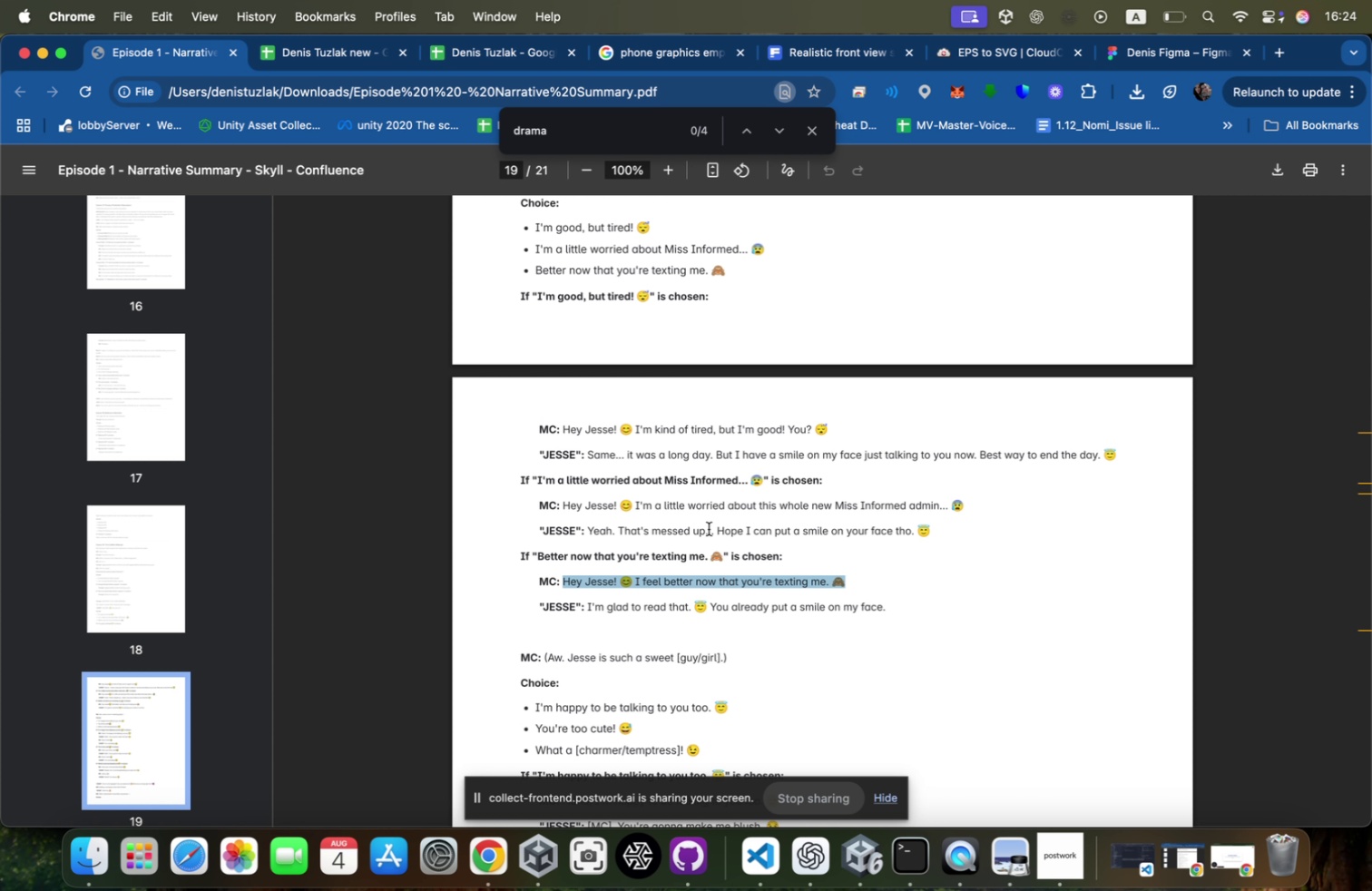 
key(Meta+CommandLeft)
 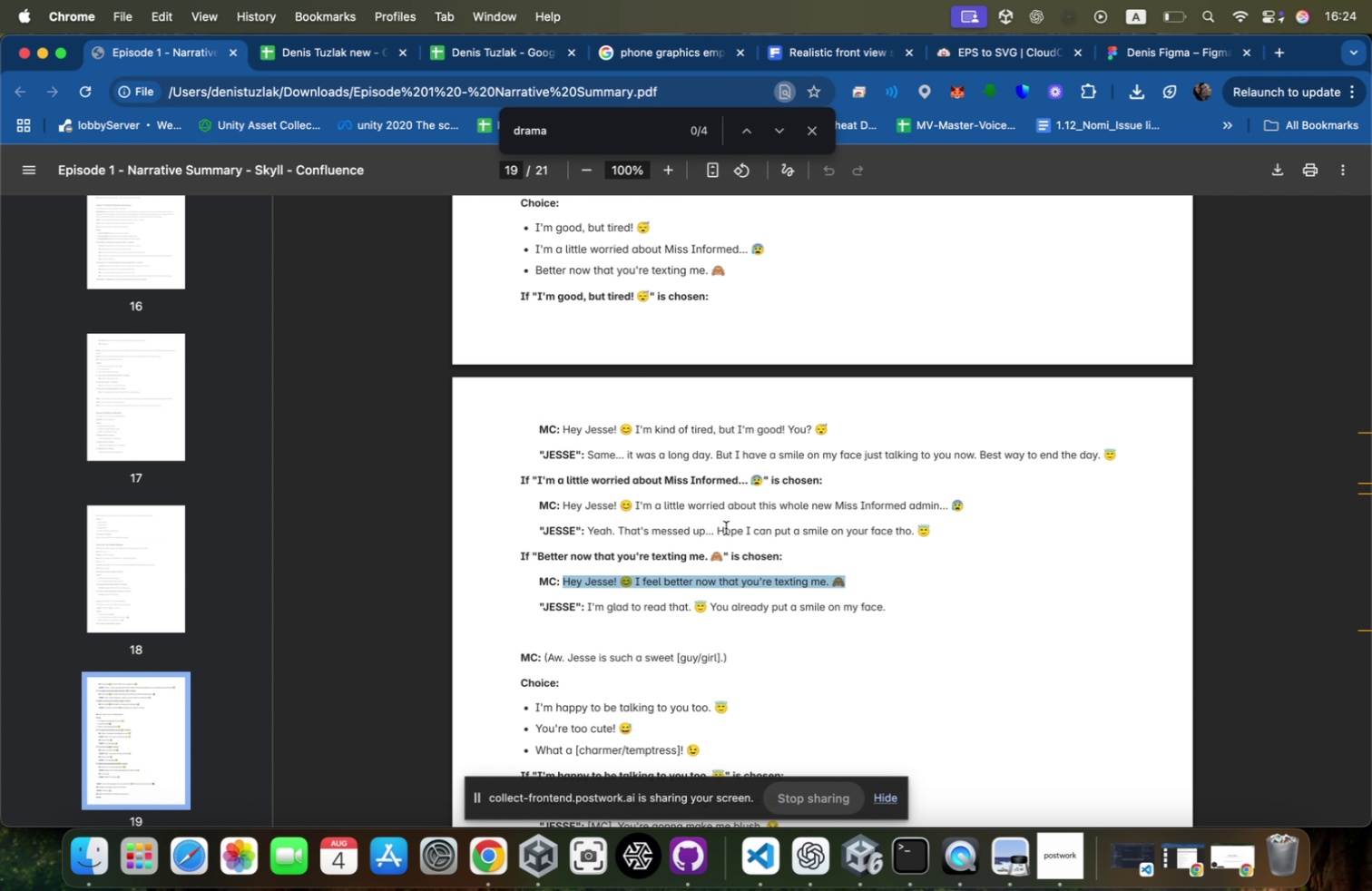 
key(Meta+Tab)
 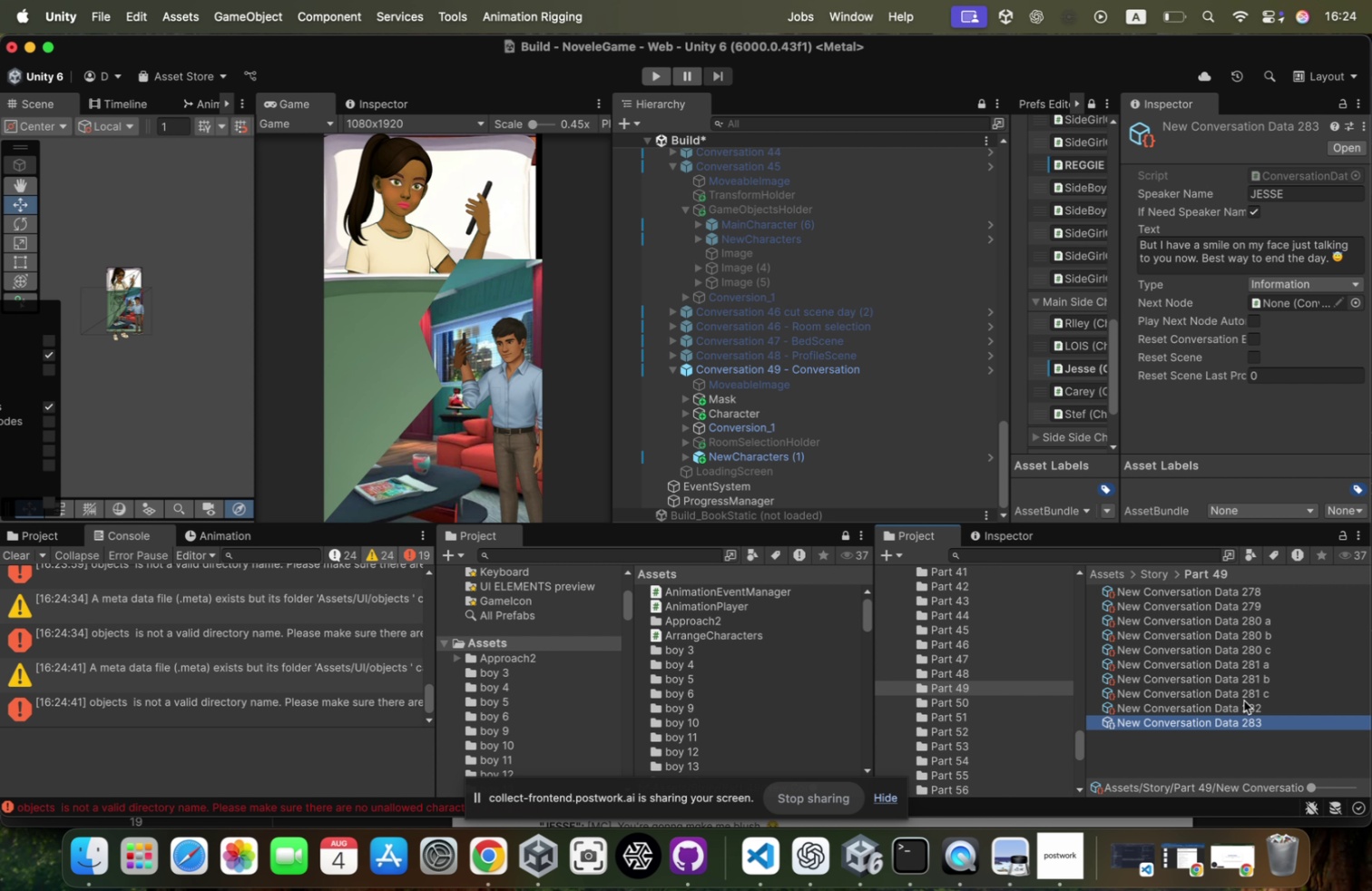 
left_click([1240, 704])
 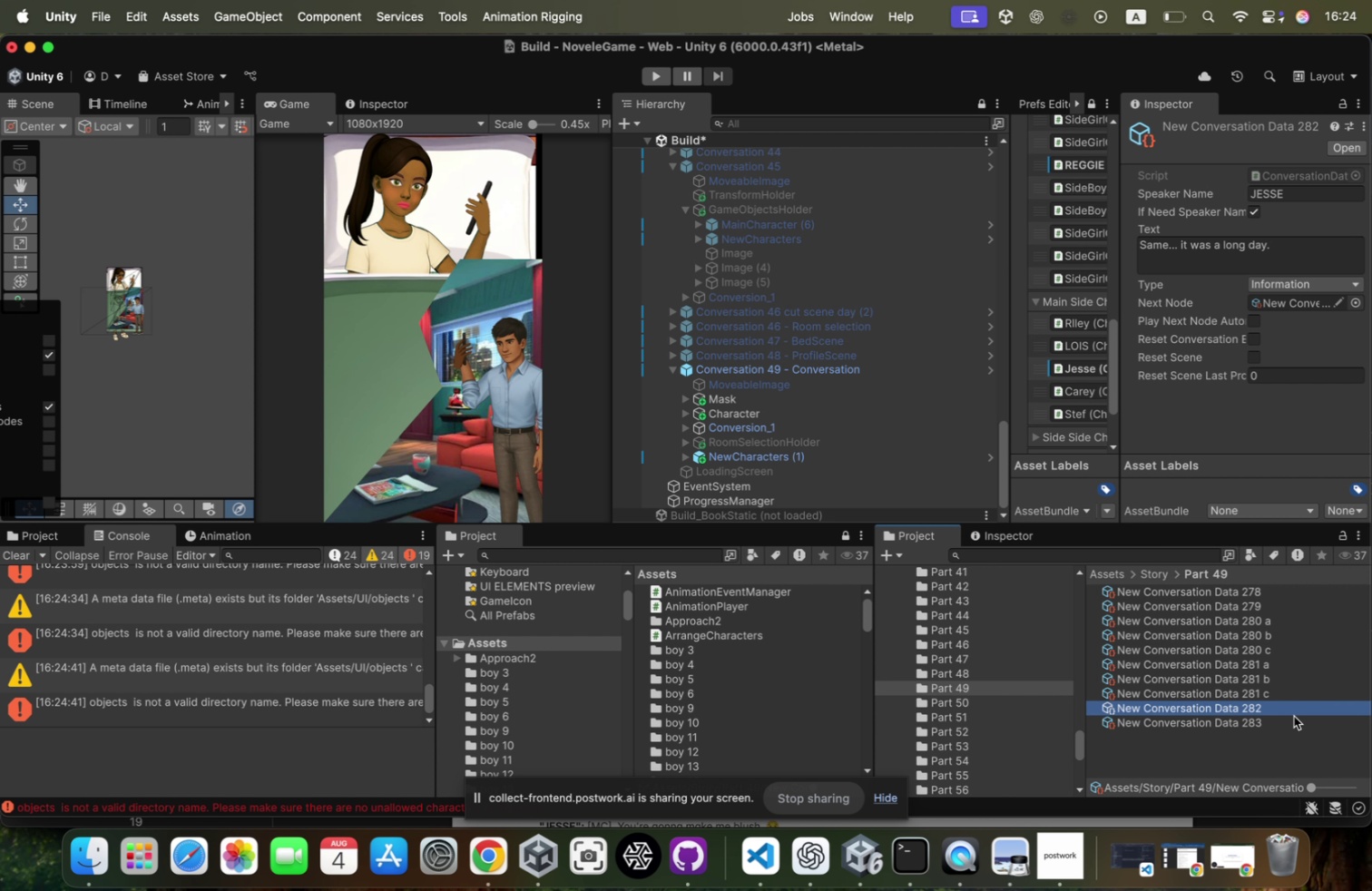 
left_click([1293, 701])
 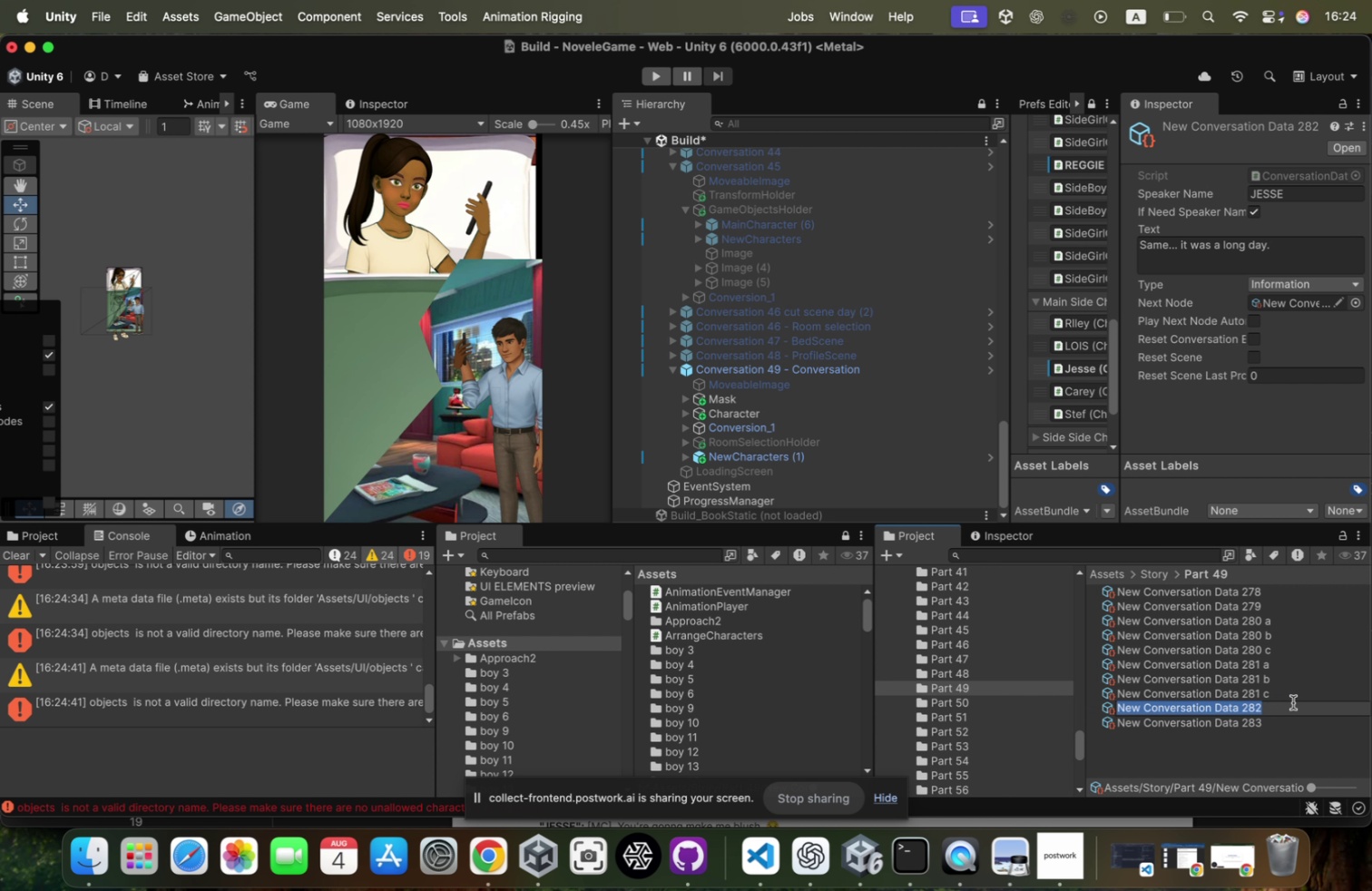 
key(ArrowRight)
 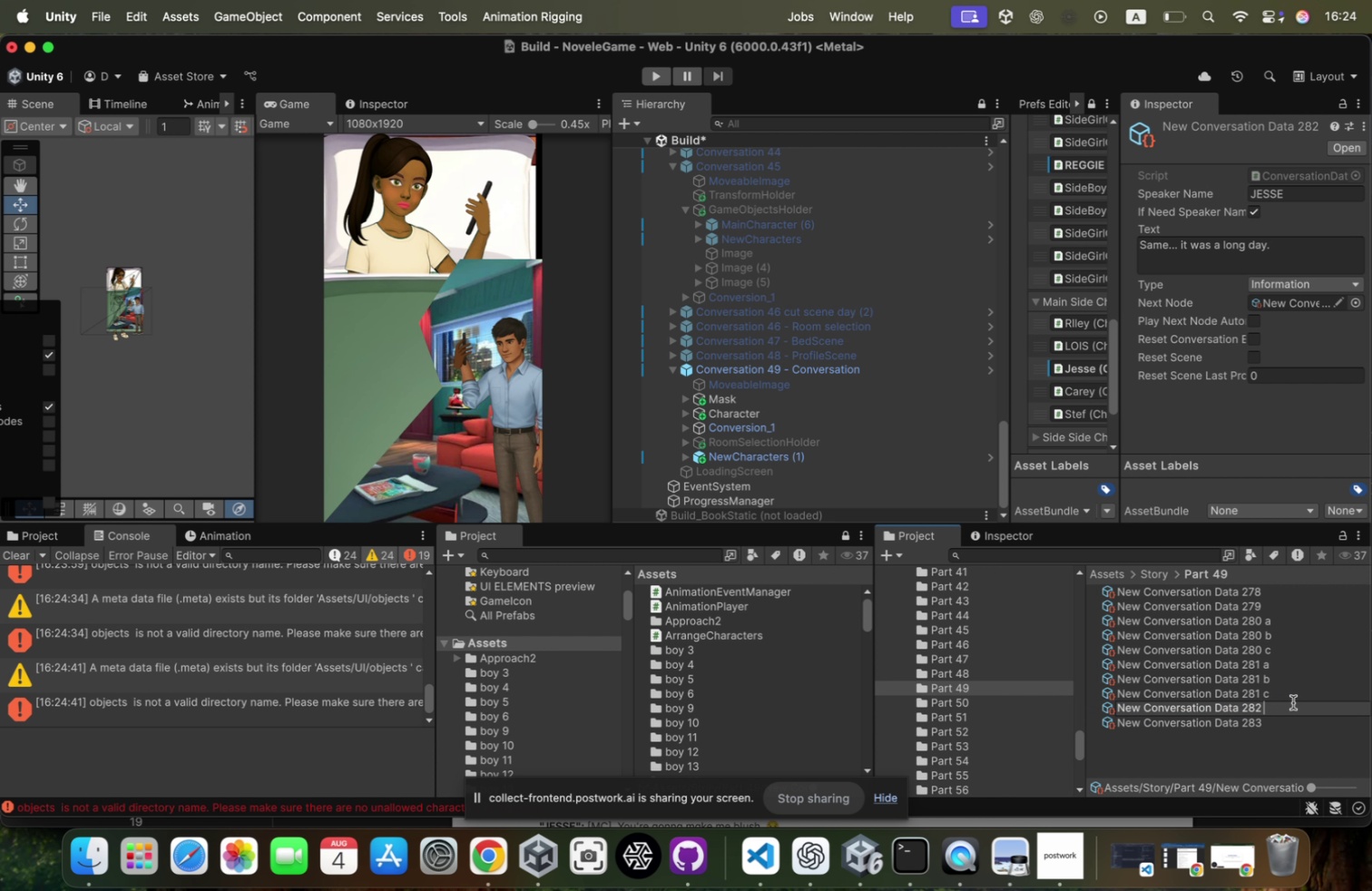 
key(Space)
 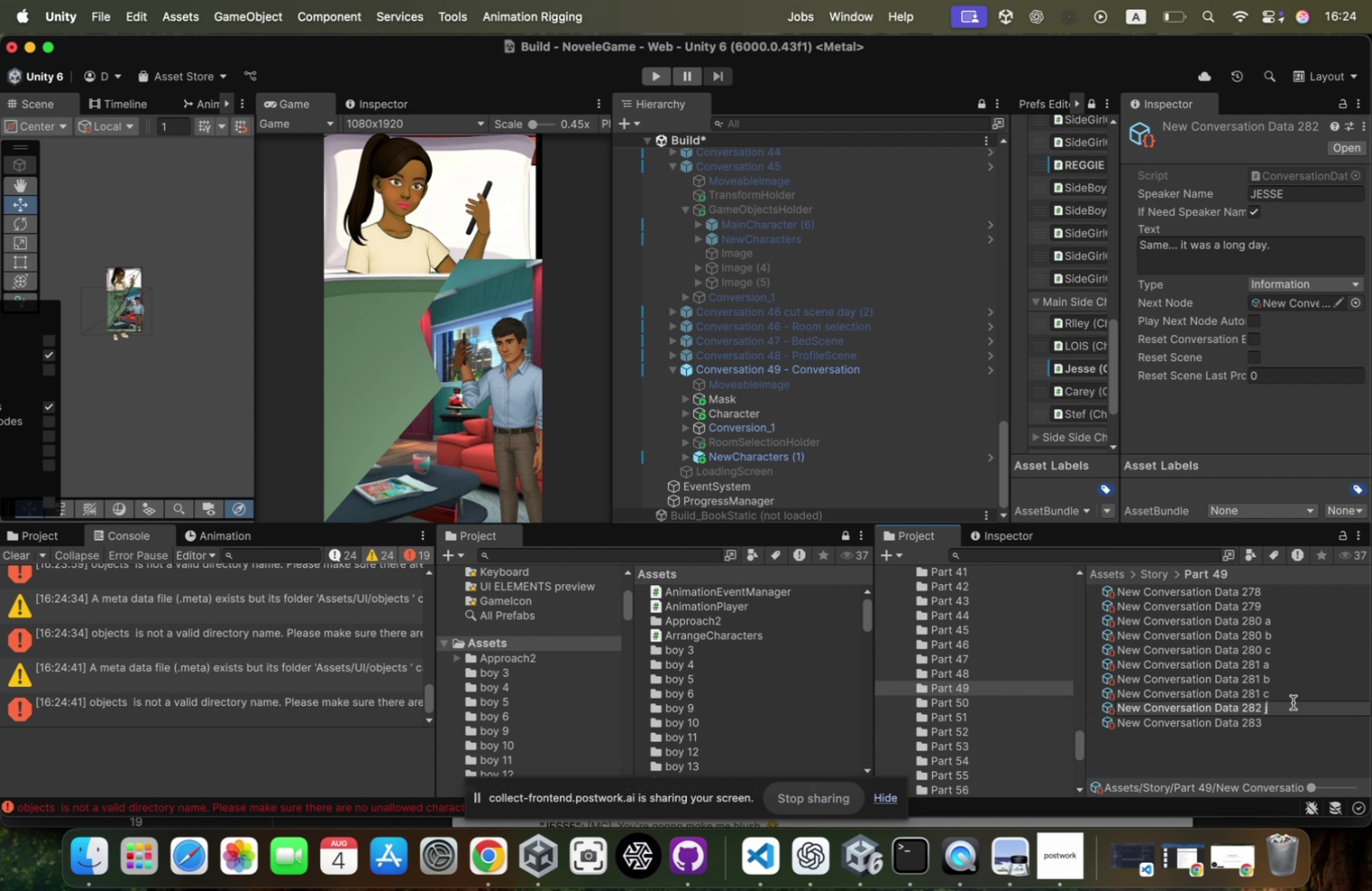 
key(J)
 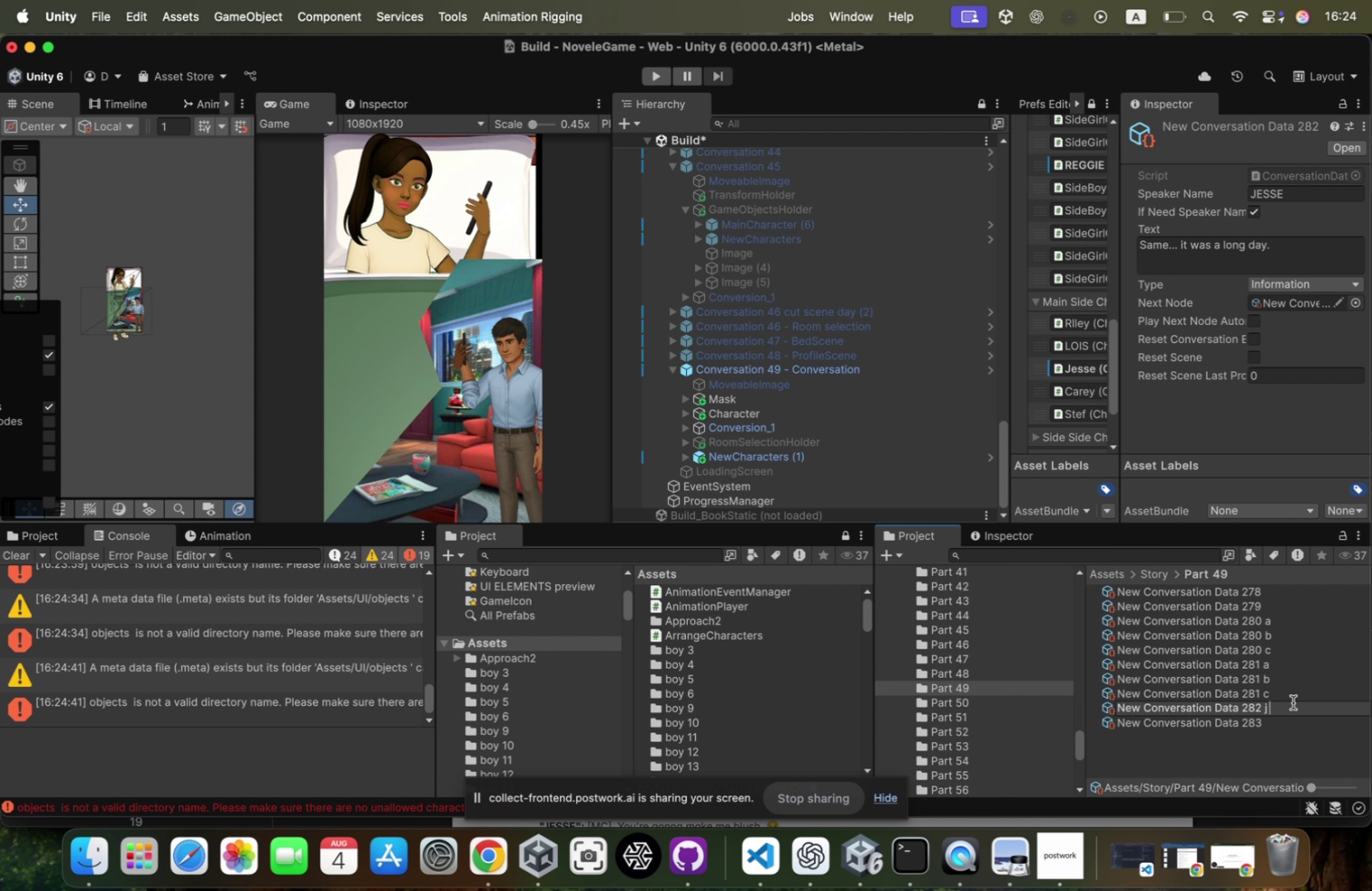 
key(Space)
 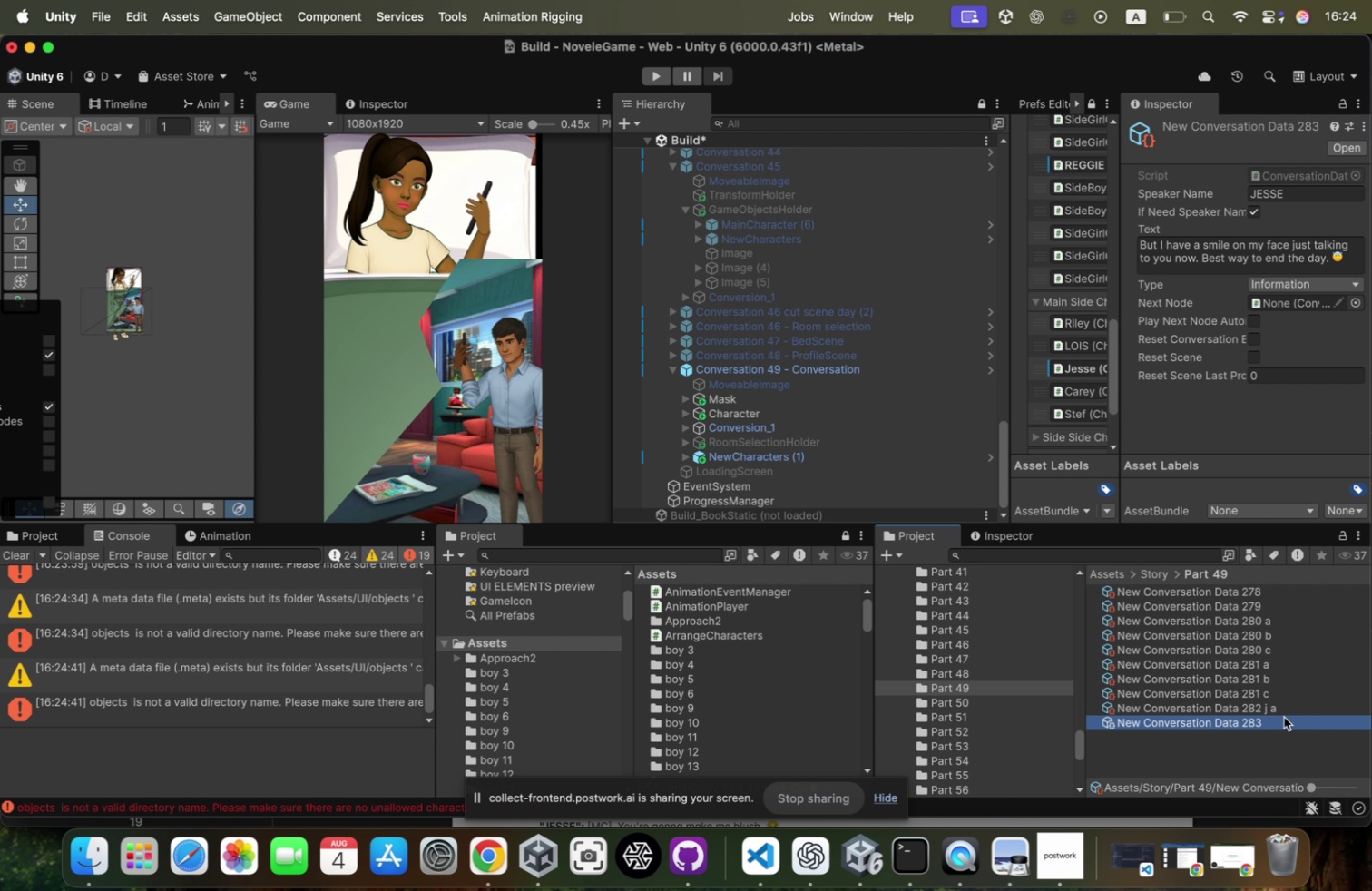 
key(A)
 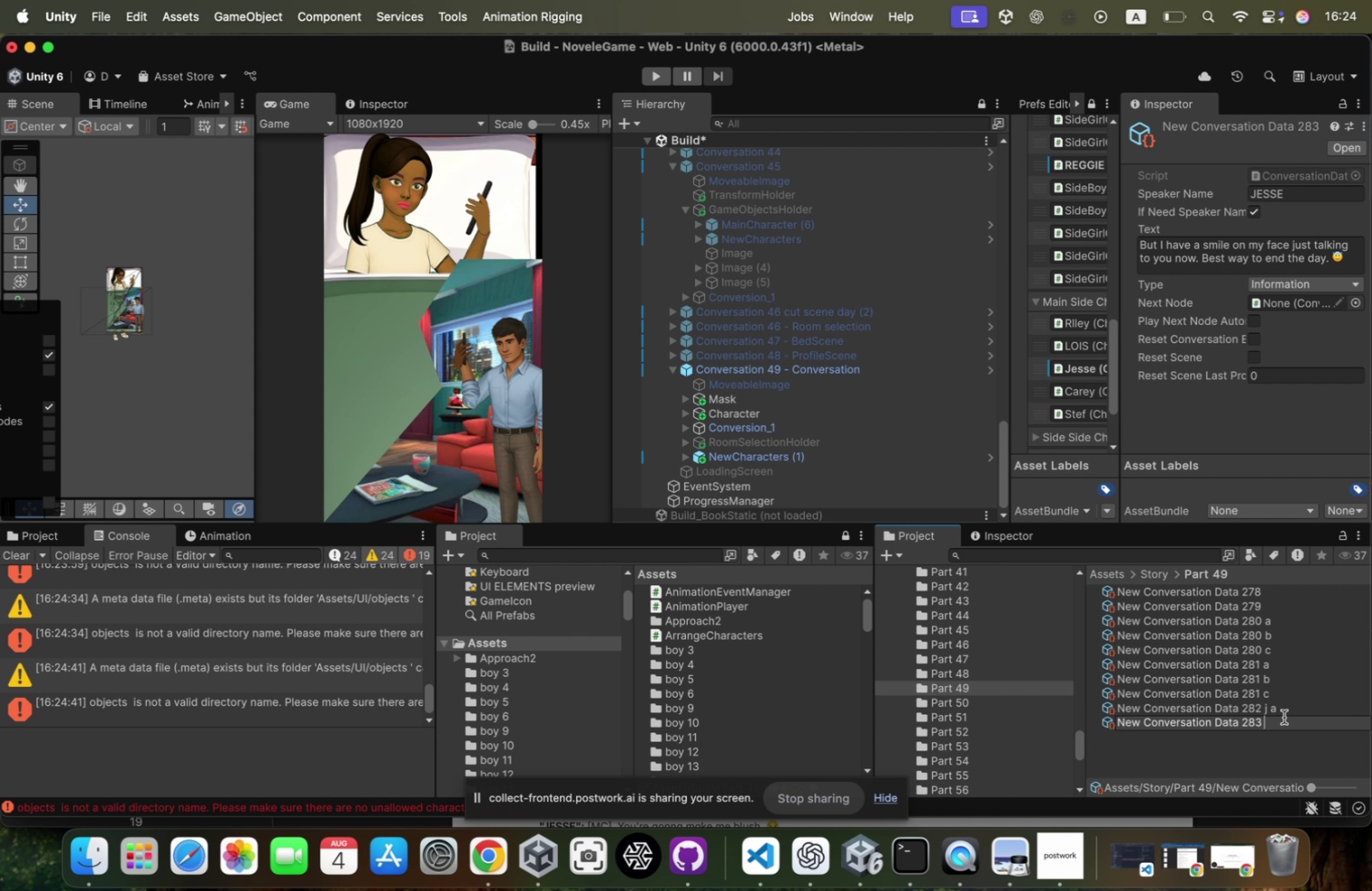 
key(Enter)
 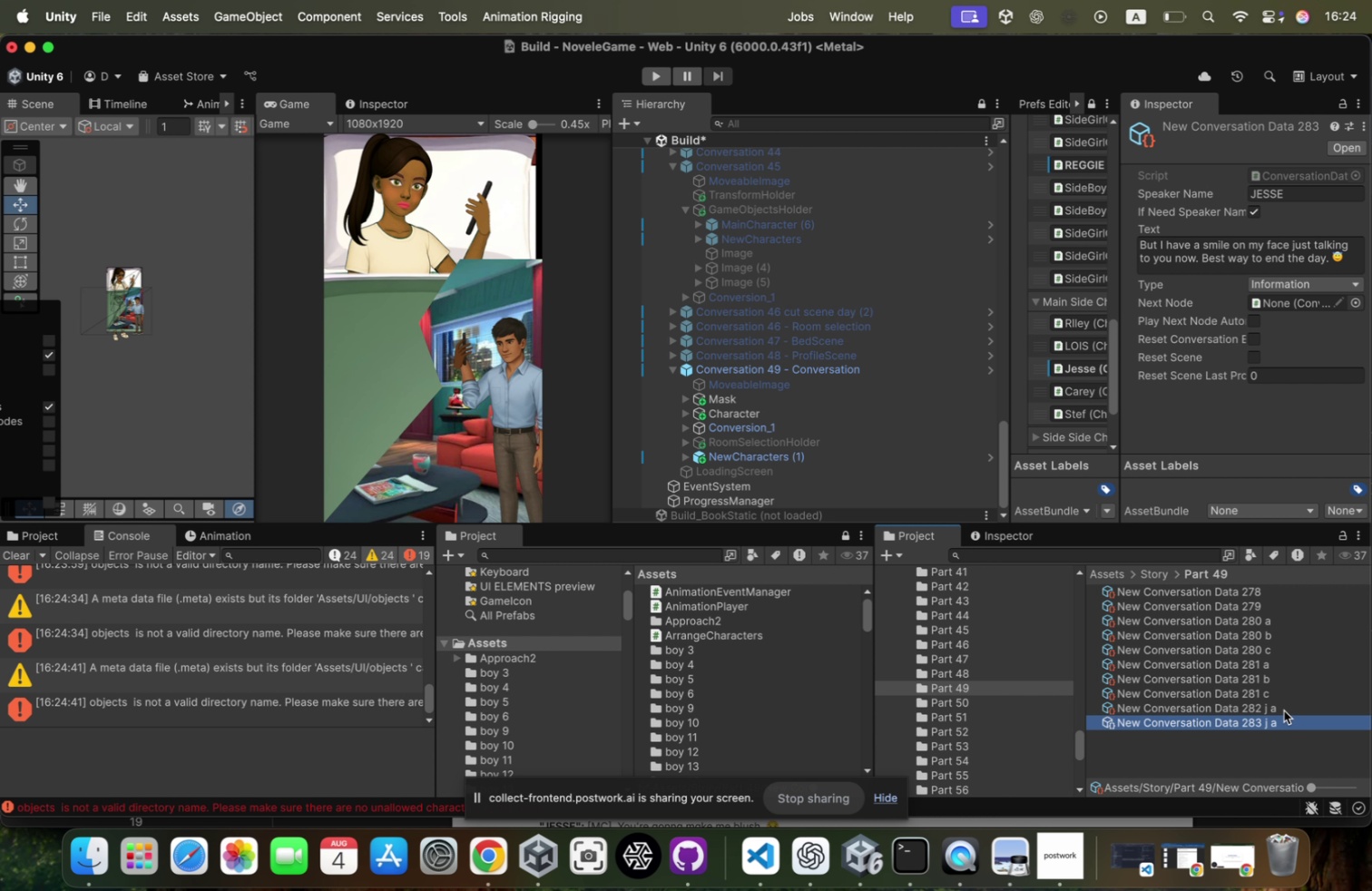 
left_click([1281, 725])
 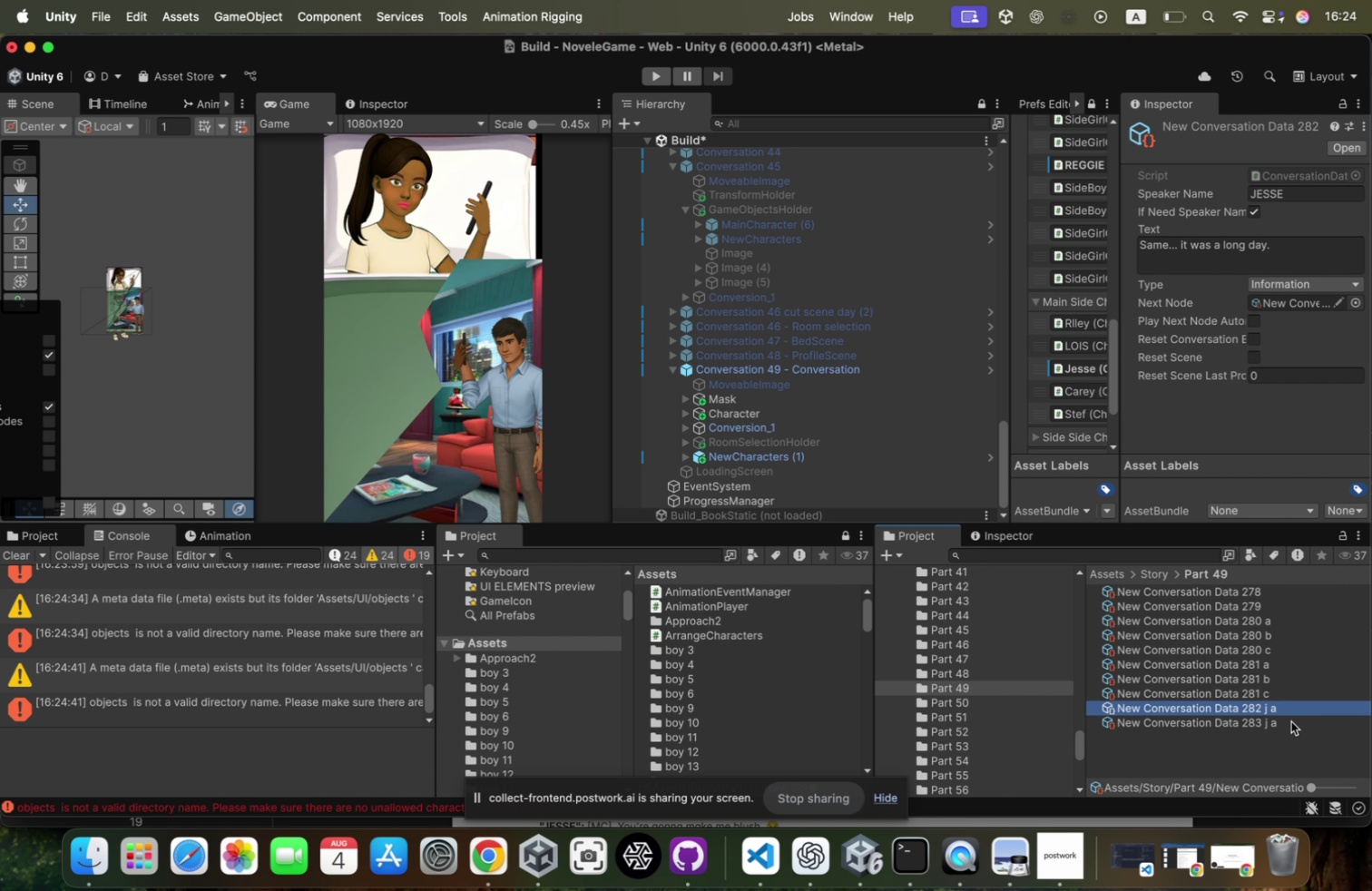 
left_click([1284, 716])
 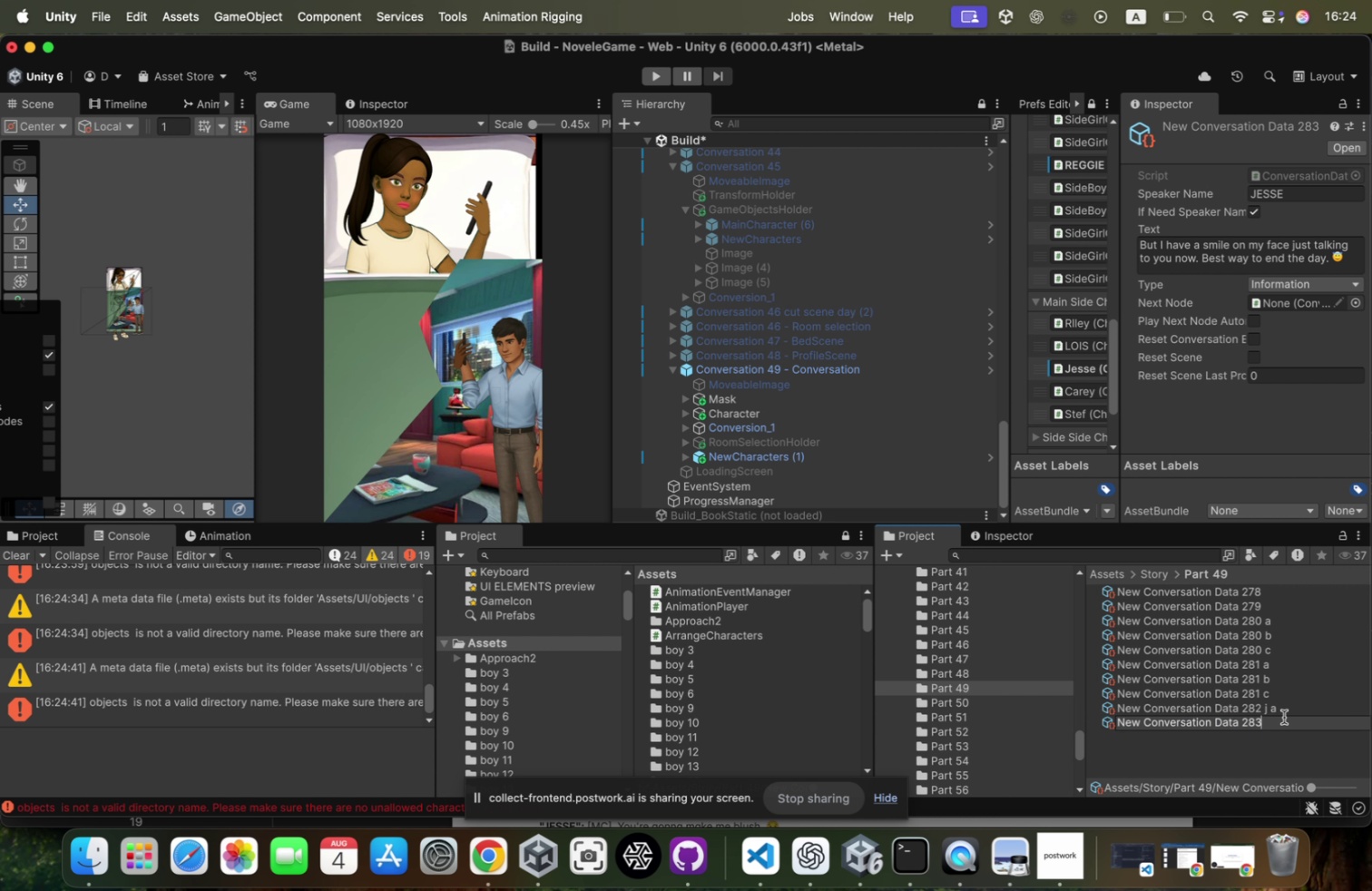 
key(ArrowRight)
 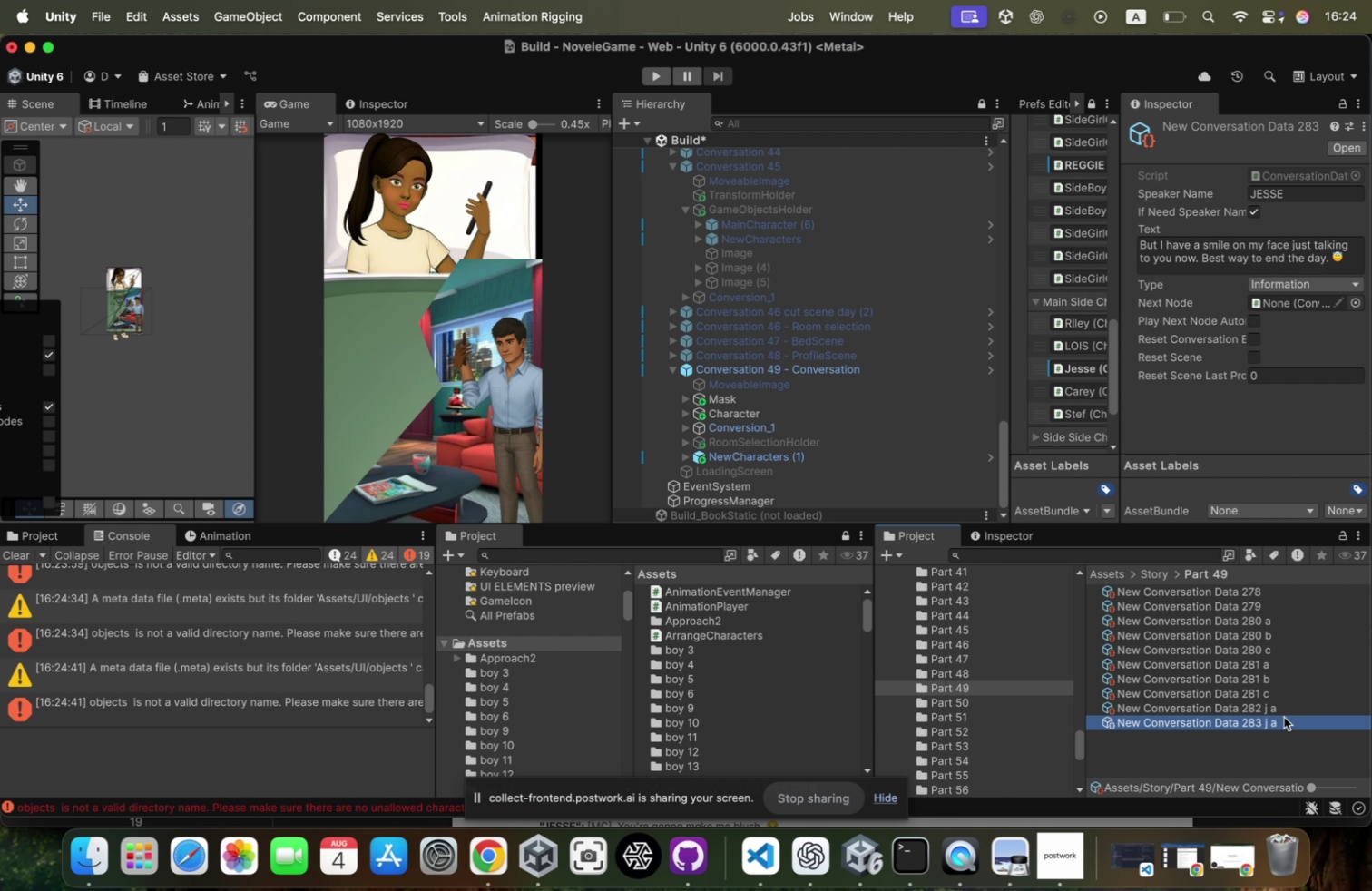 
key(Space)
 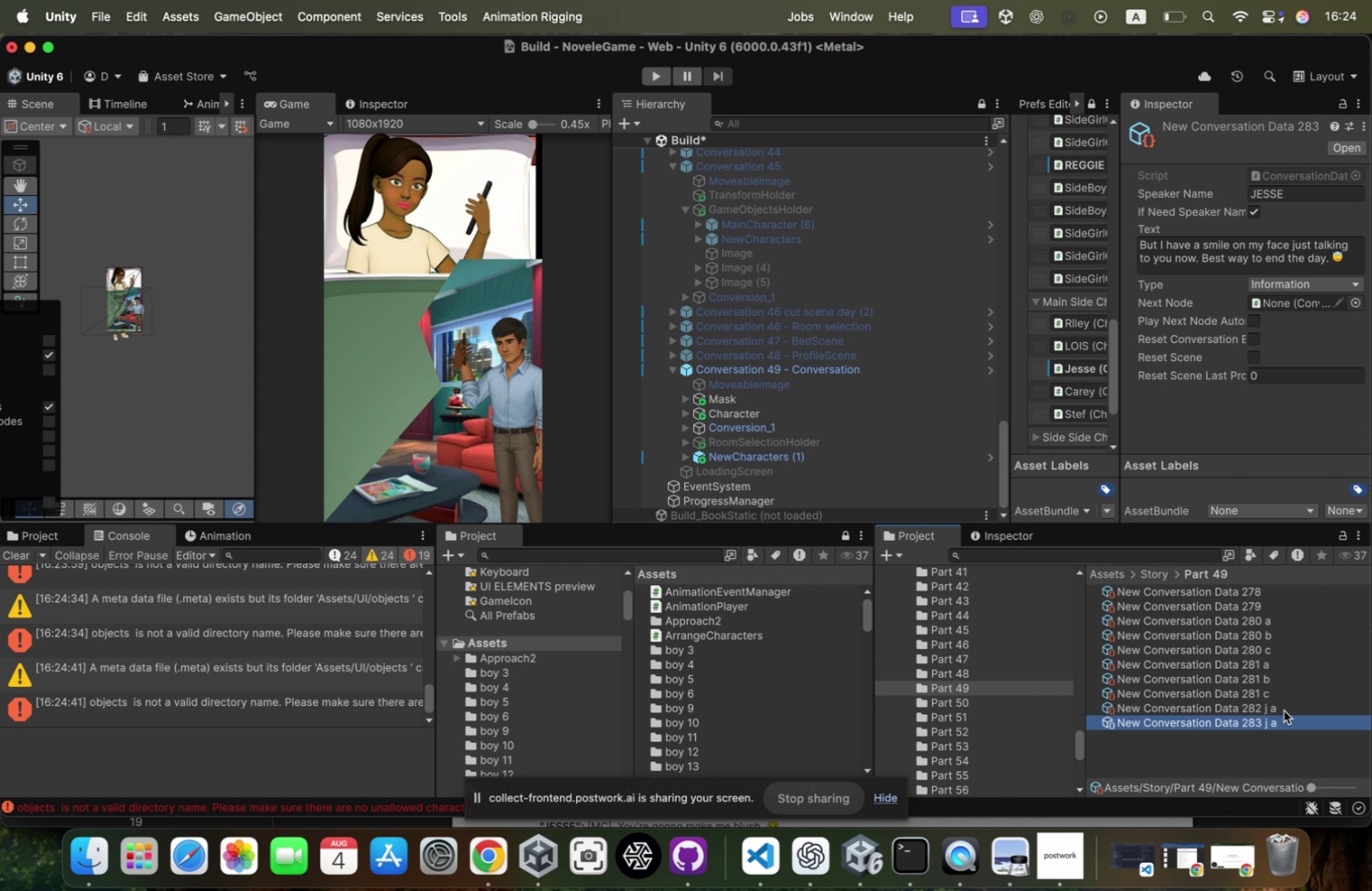 
key(K)
 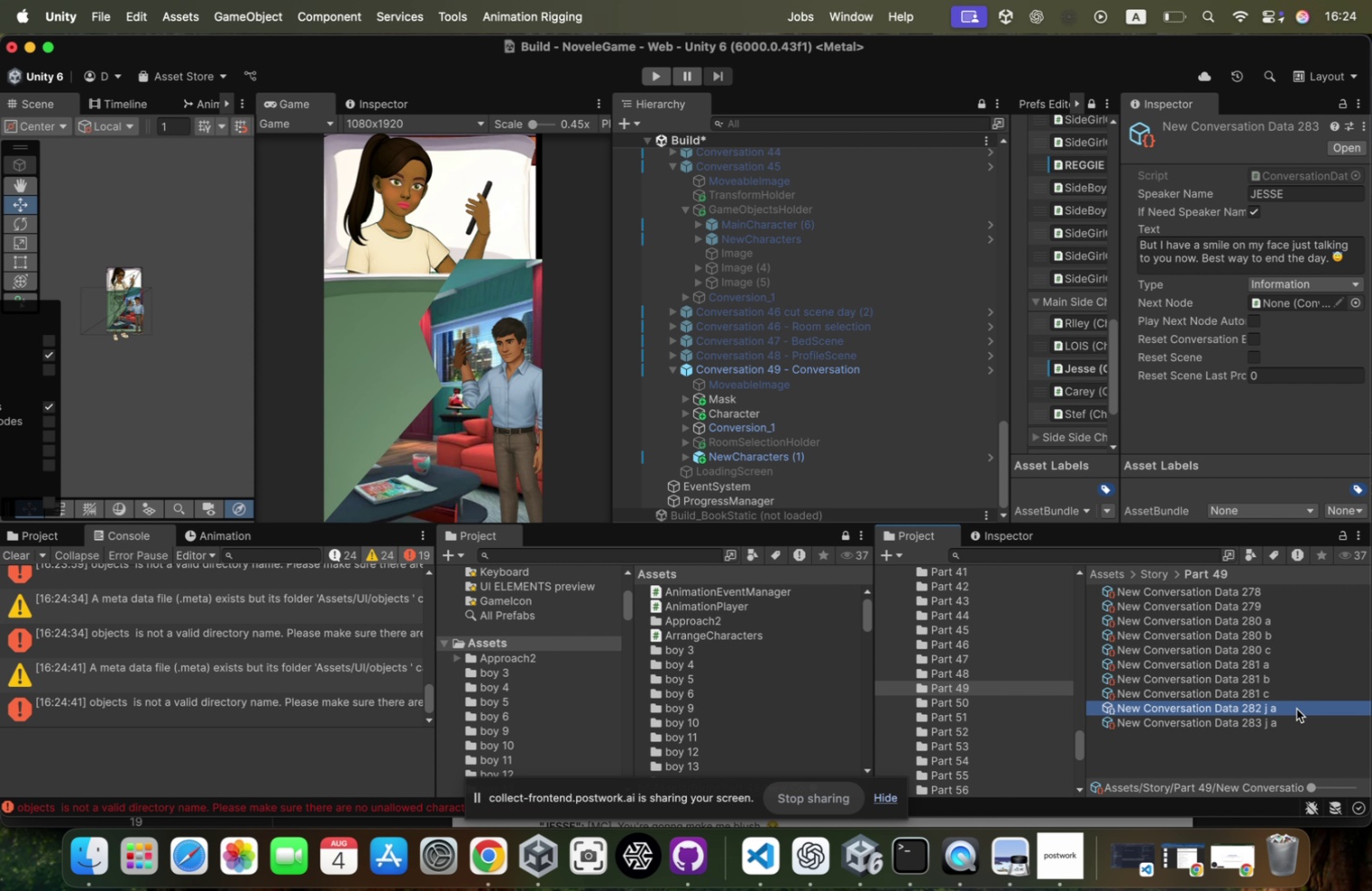 
key(Backspace)
 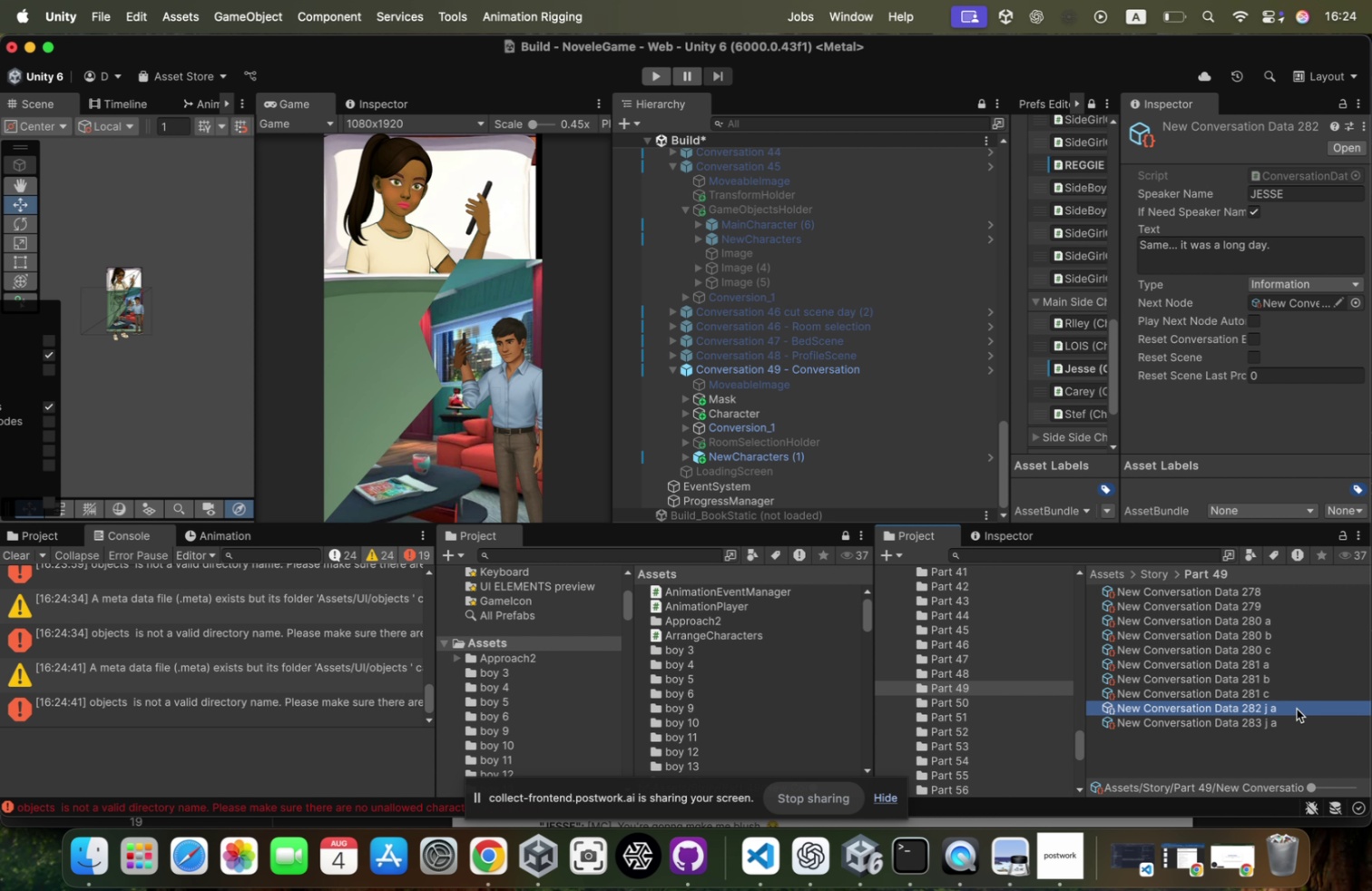 
key(J)
 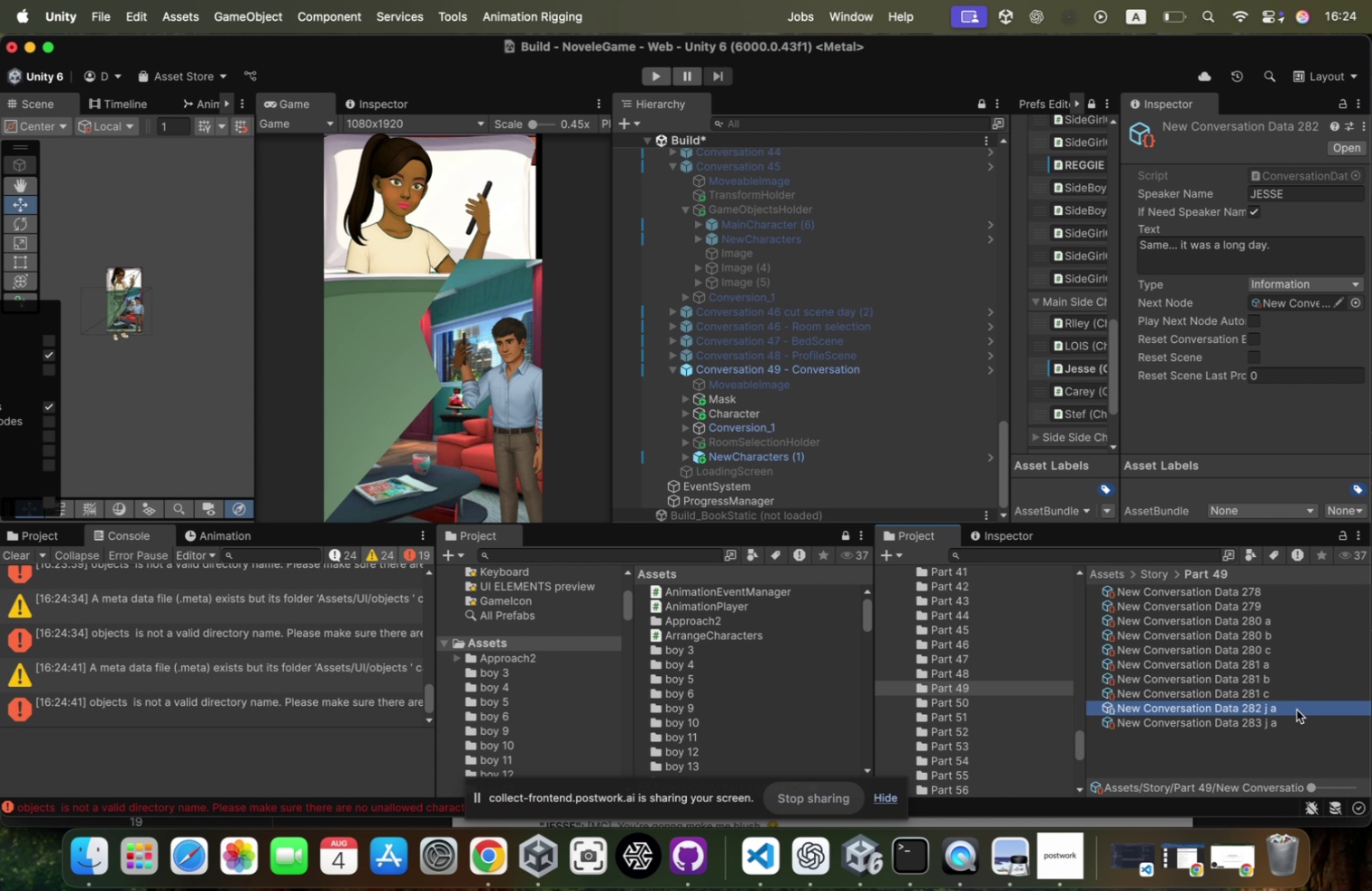 
key(Space)
 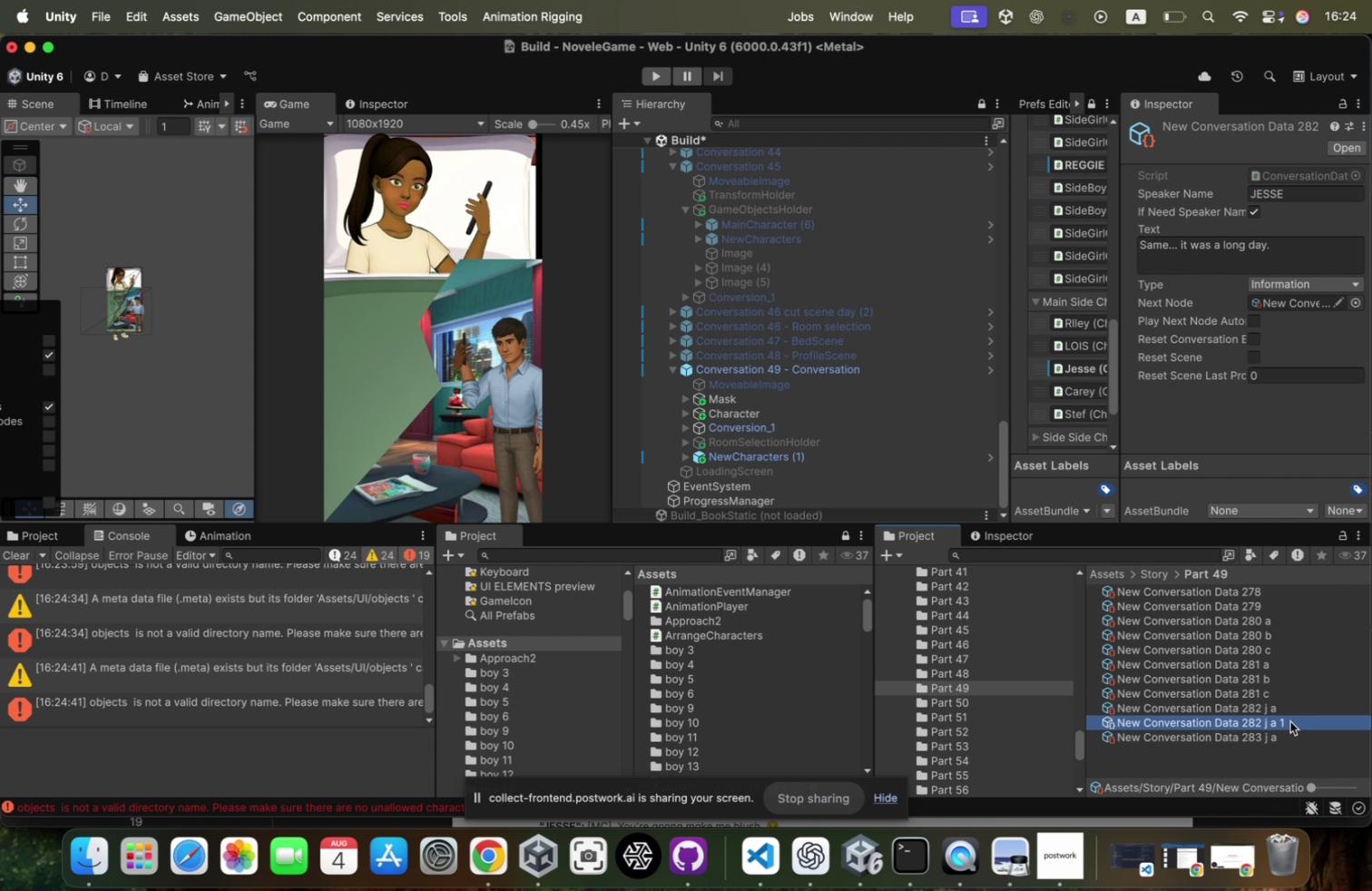 
key(A)
 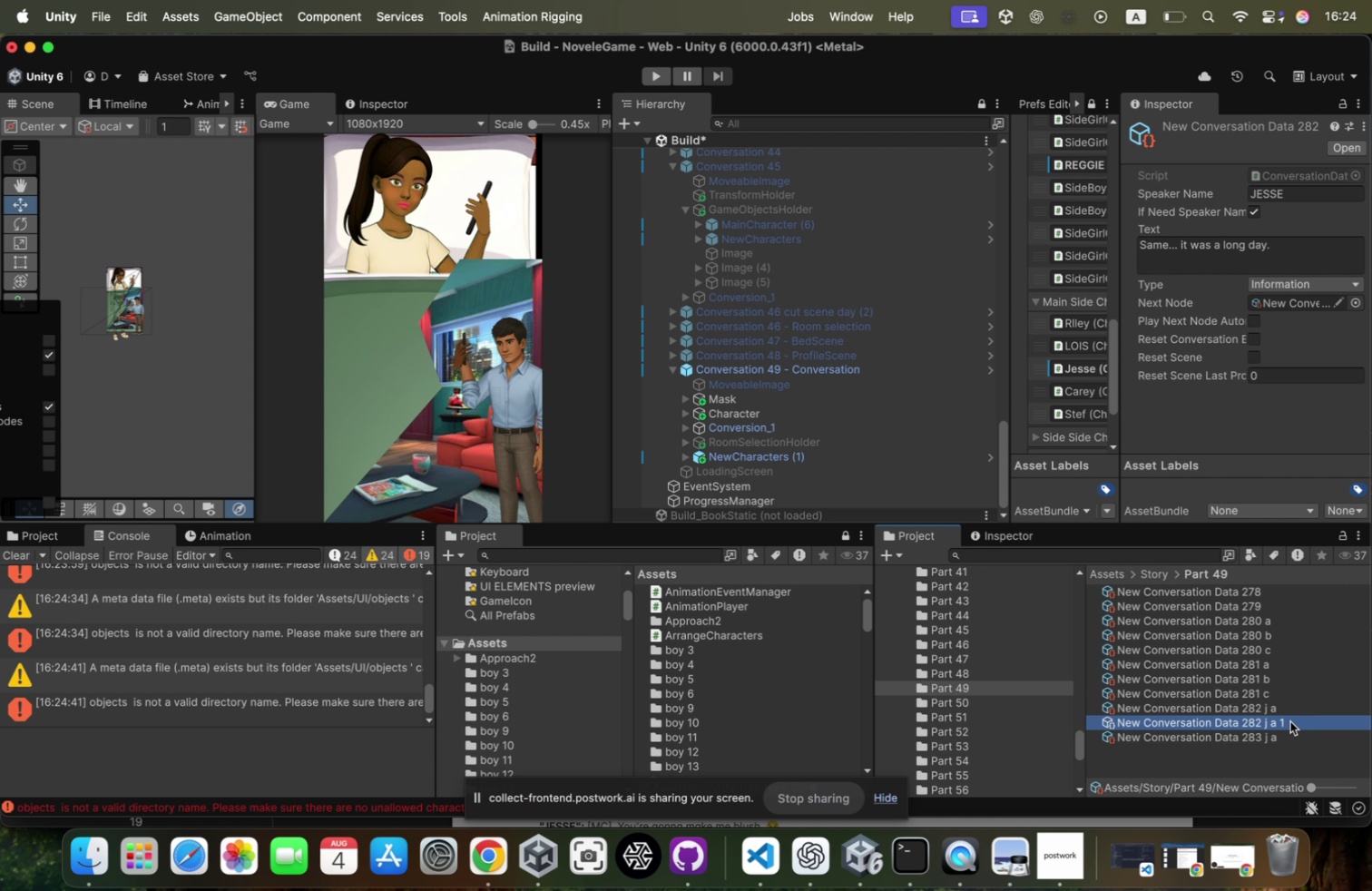 
key(Enter)
 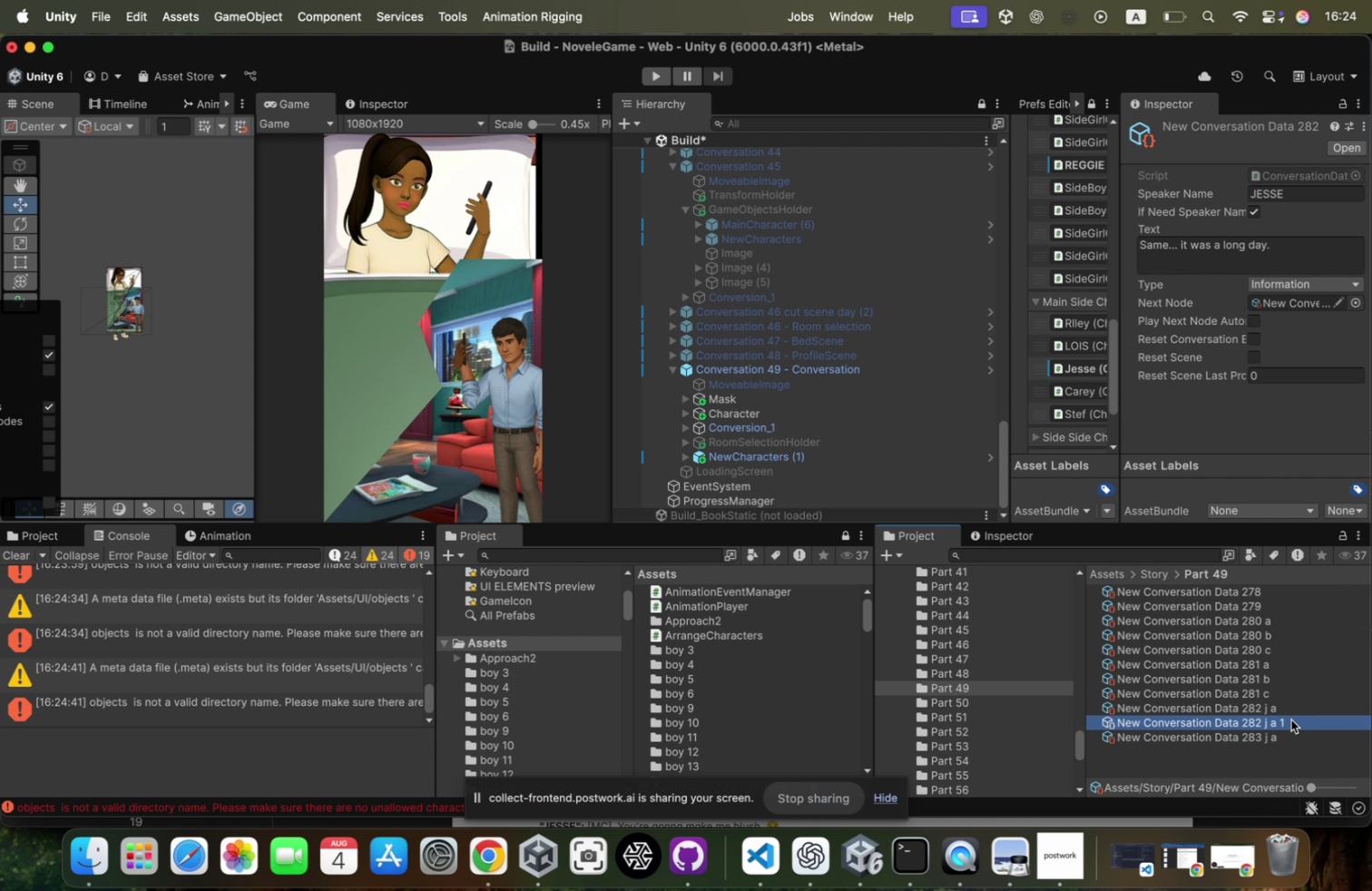 
left_click([1284, 709])
 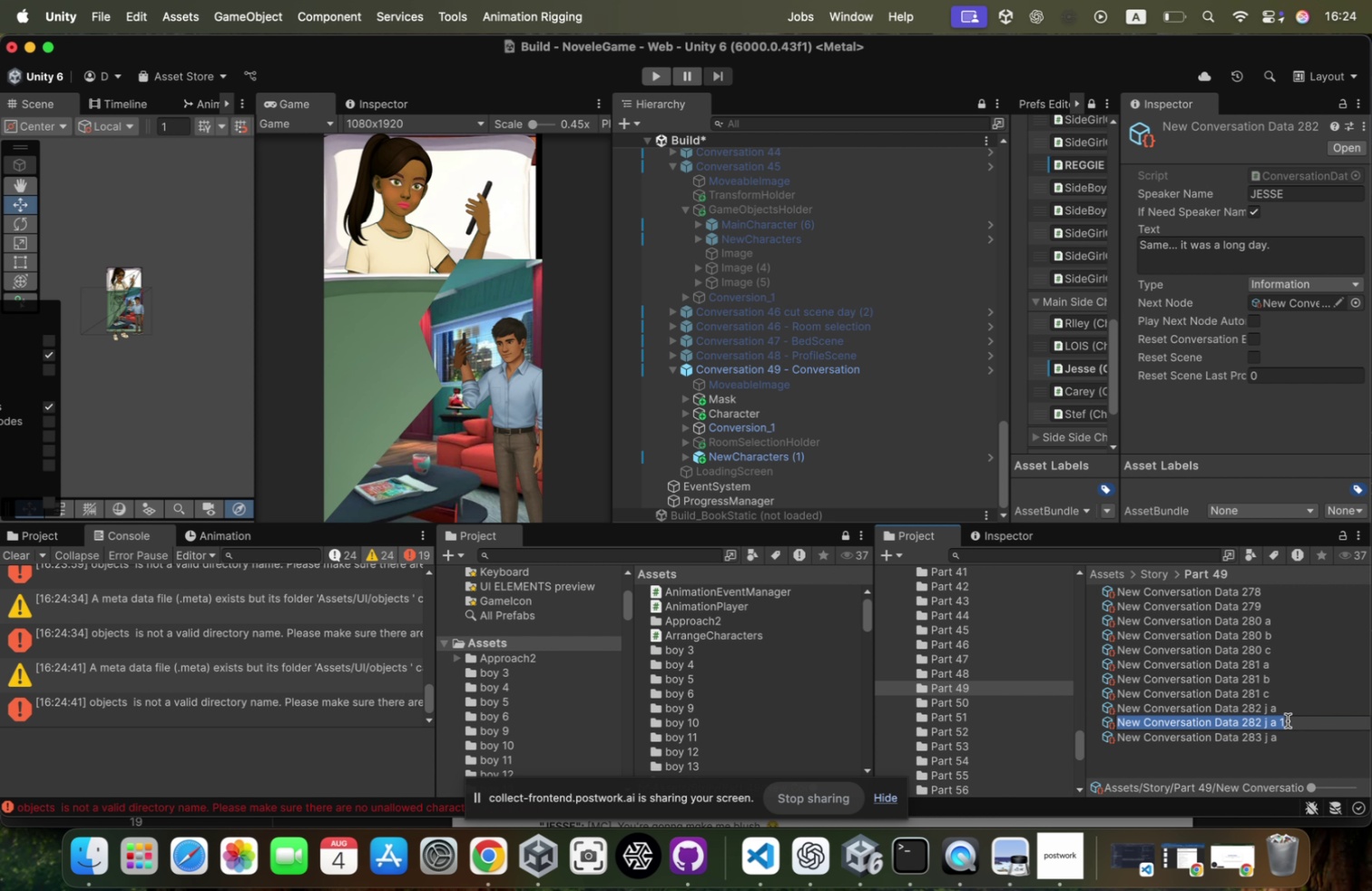 
key(Meta+D)
 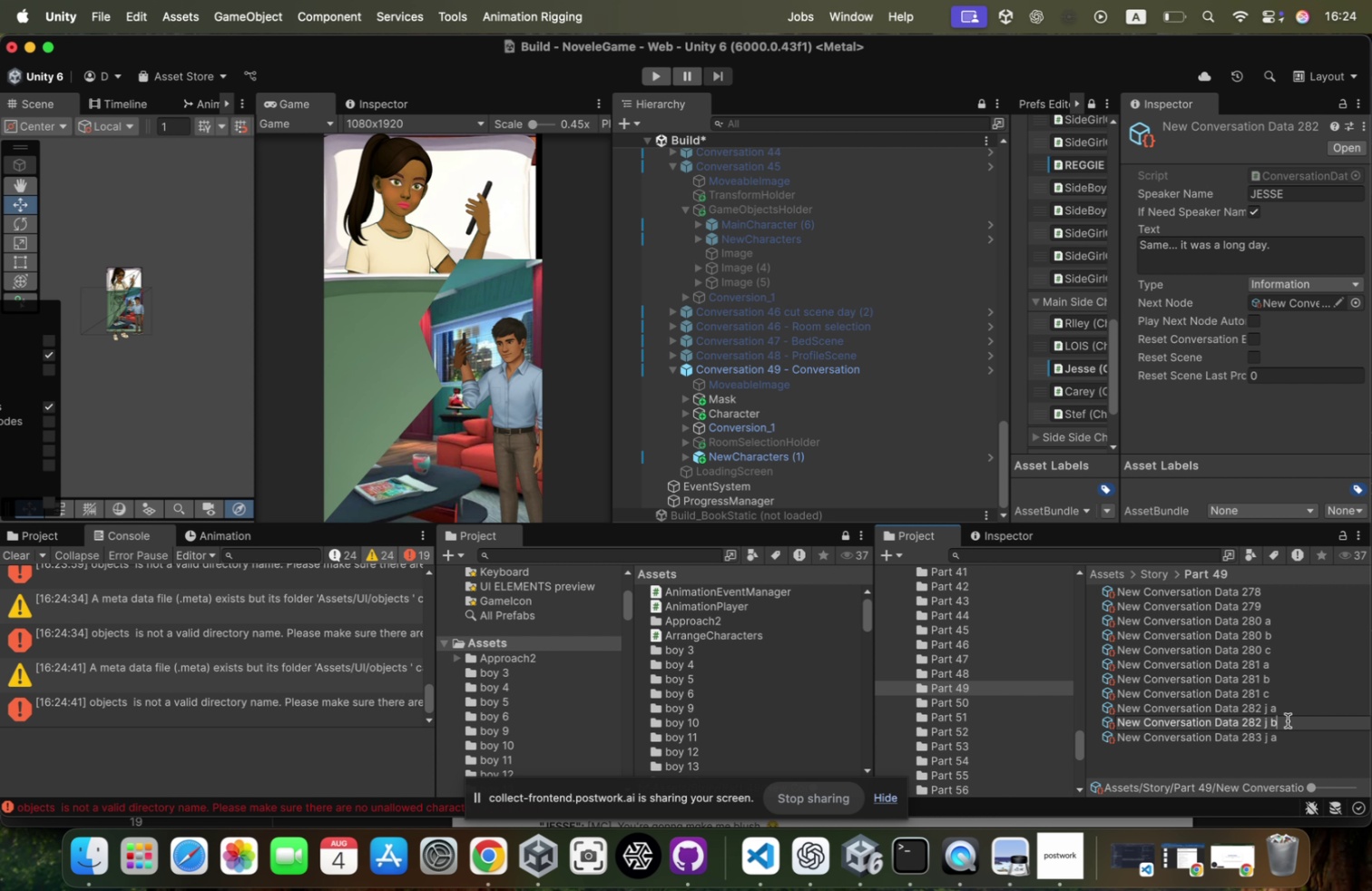 
left_click([1291, 720])
 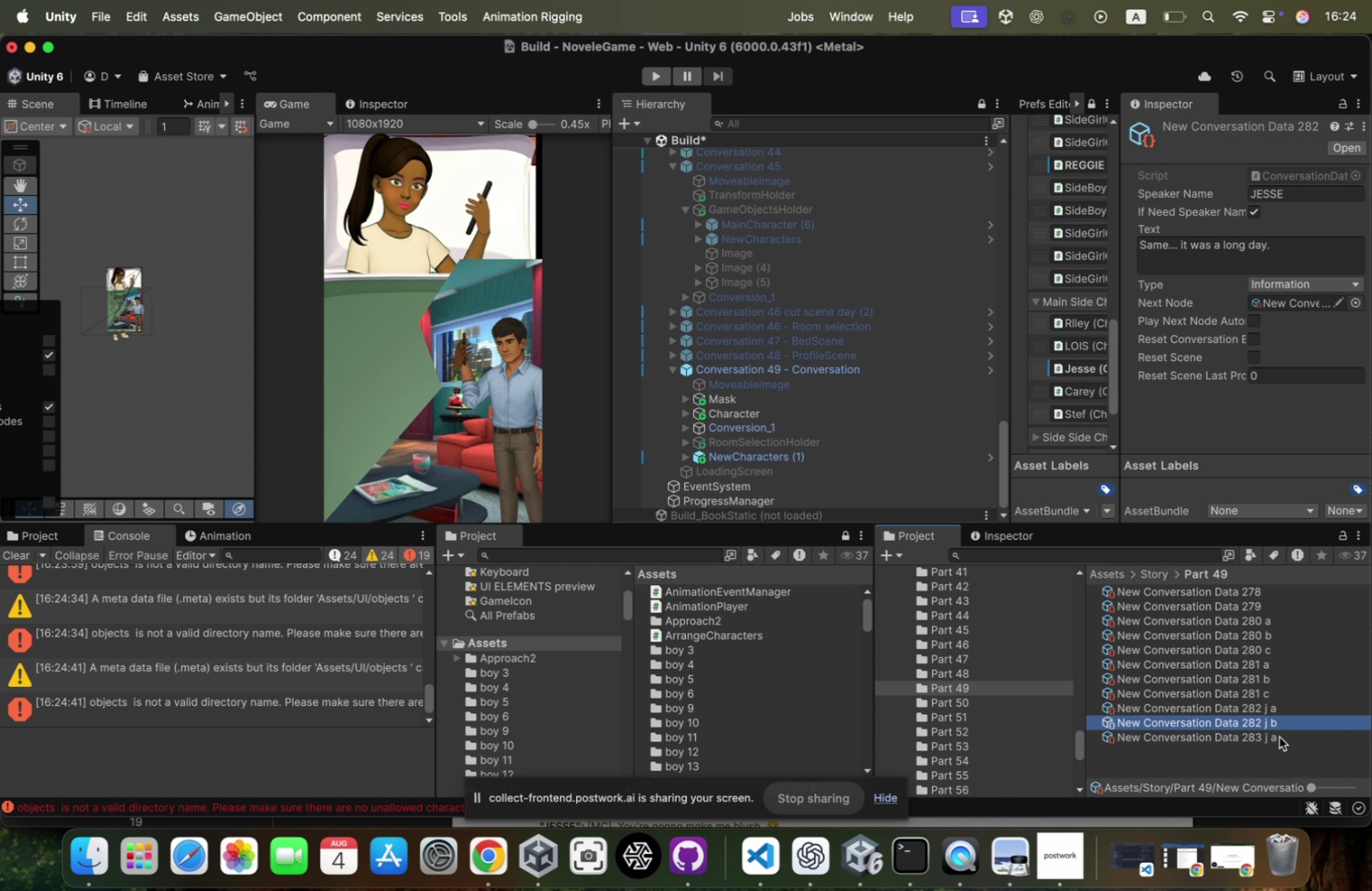 
left_click([1288, 720])
 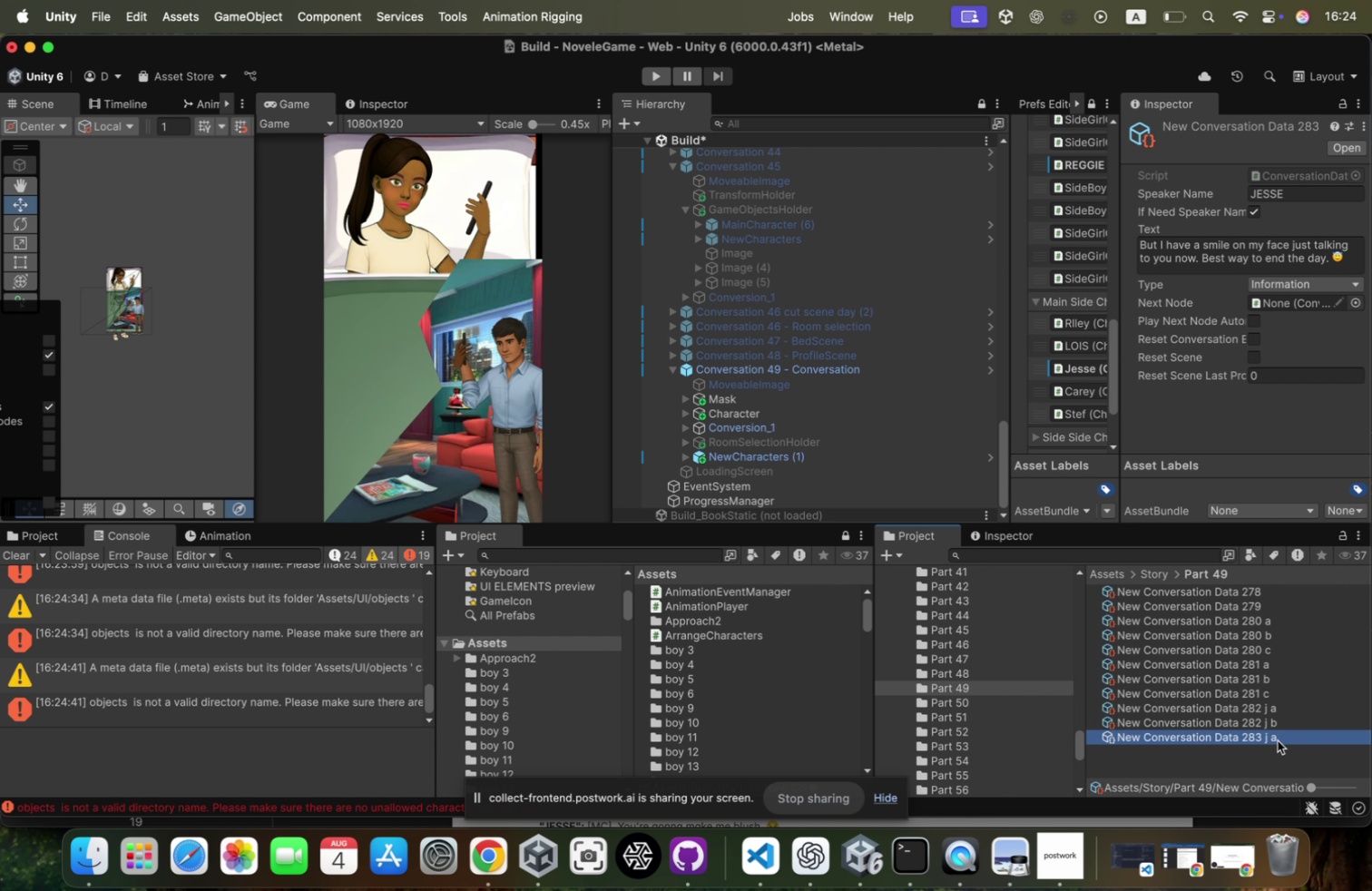 
key(Backspace)
 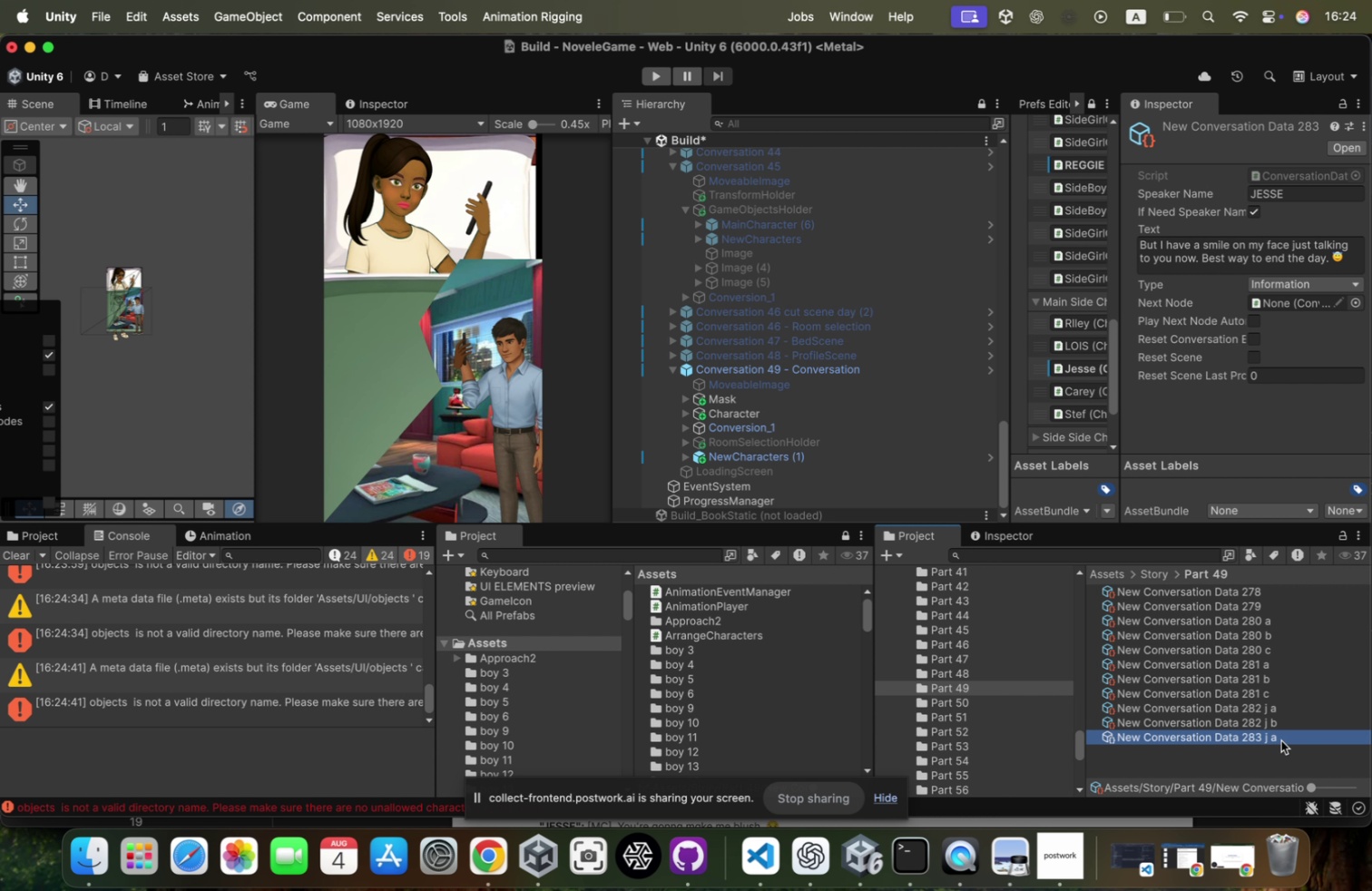 
key(Backspace)
 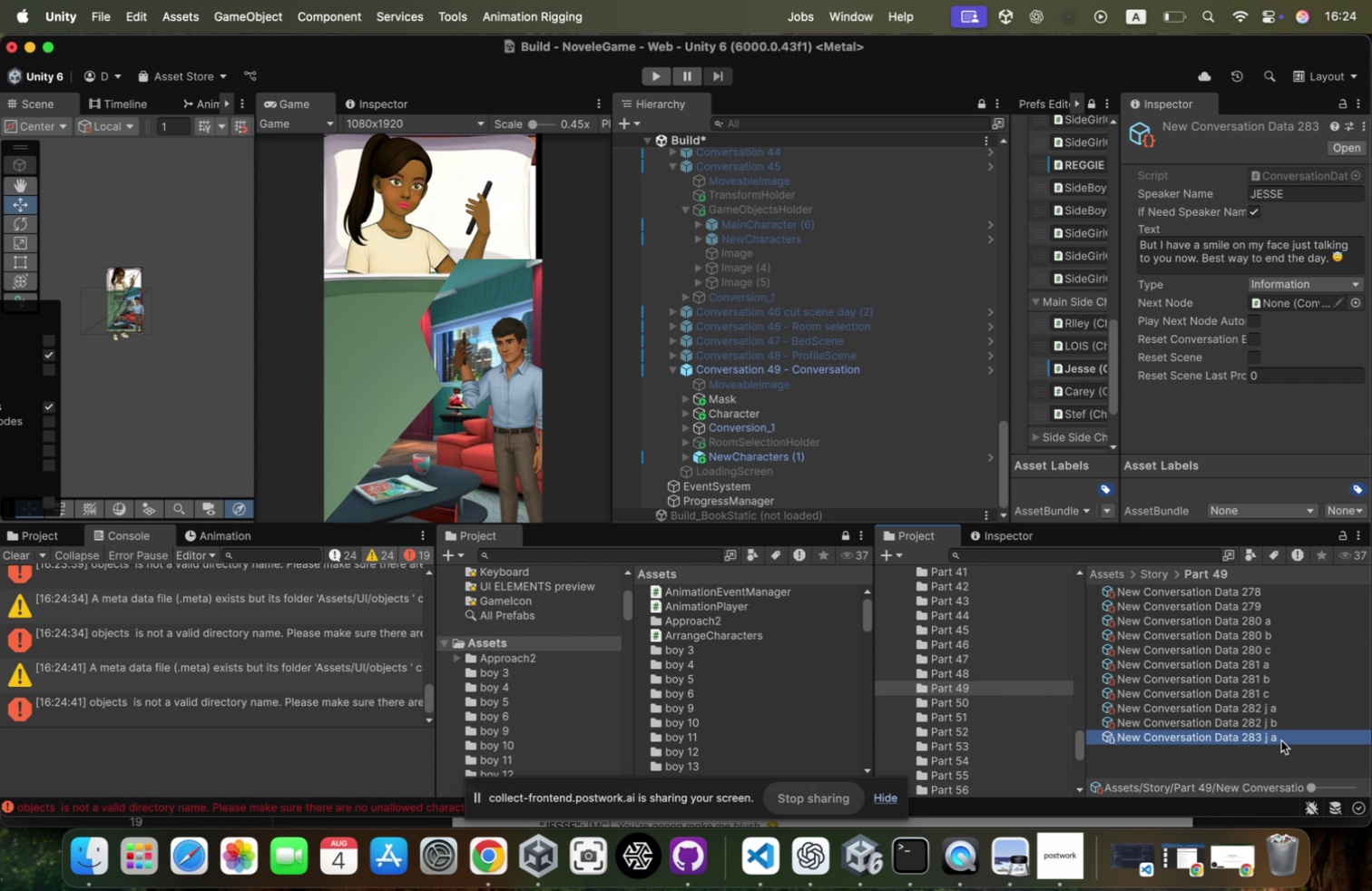 
key(B)
 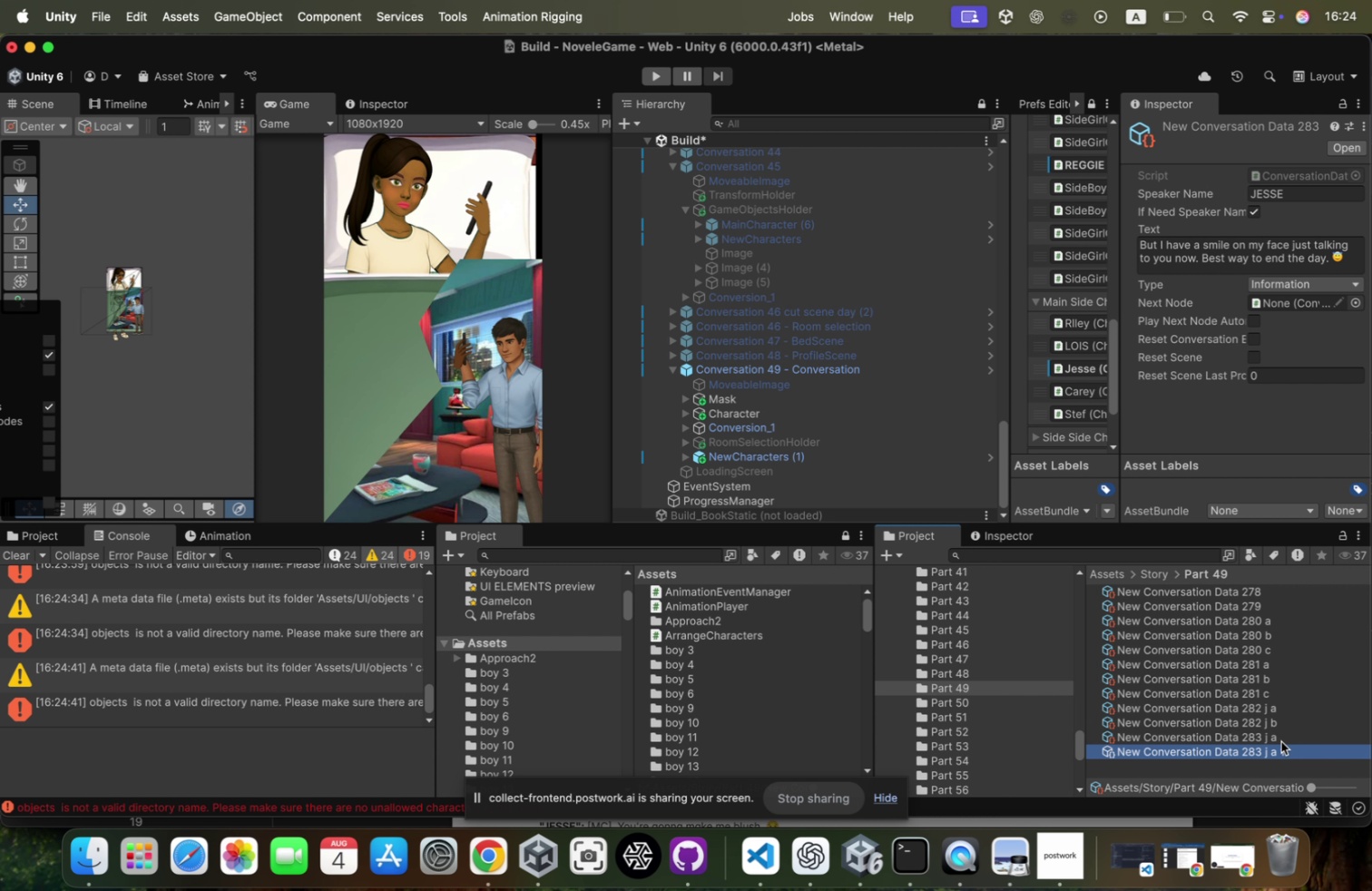 
key(Backspace)
 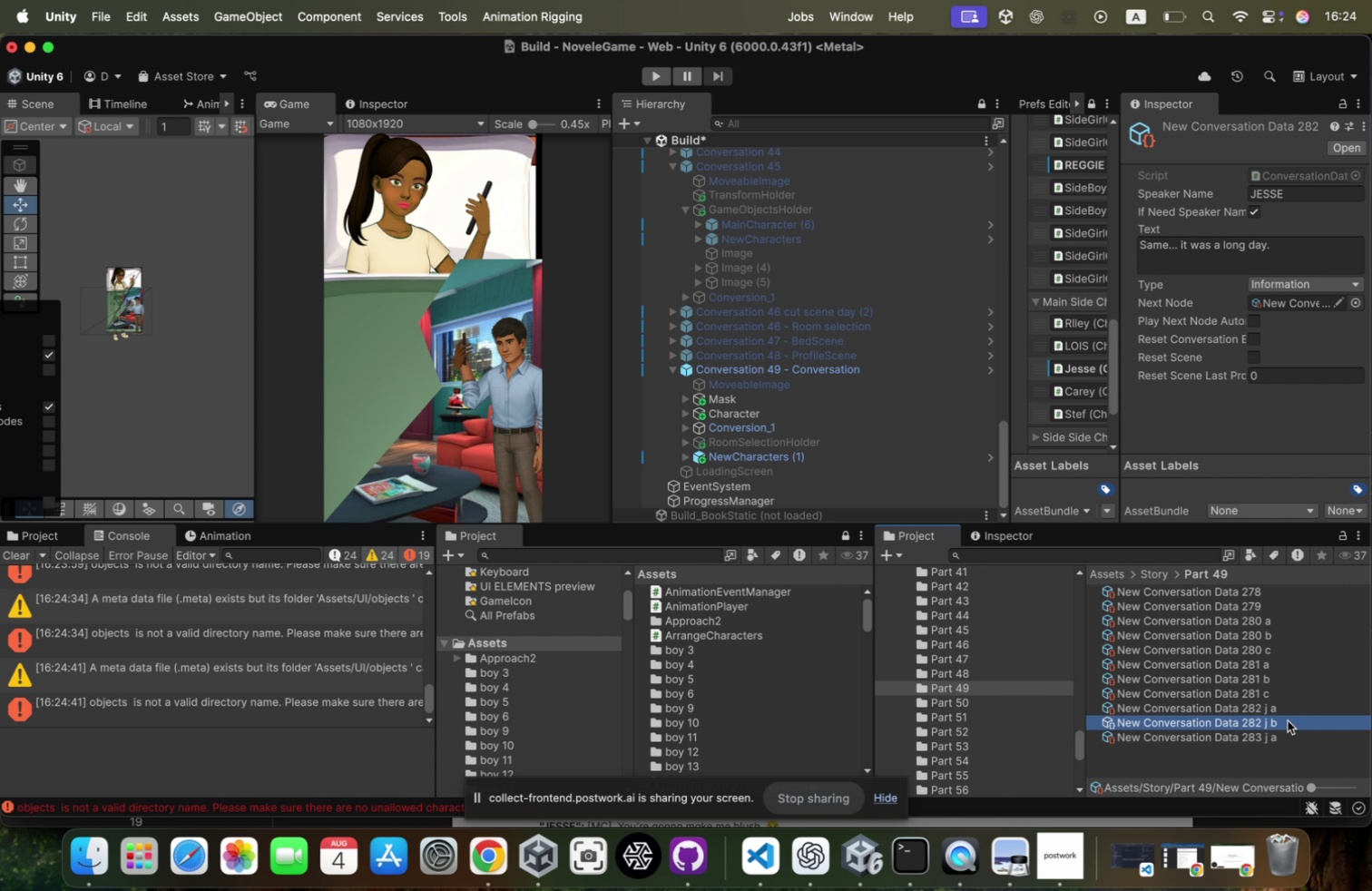 
key(Backspace)
 